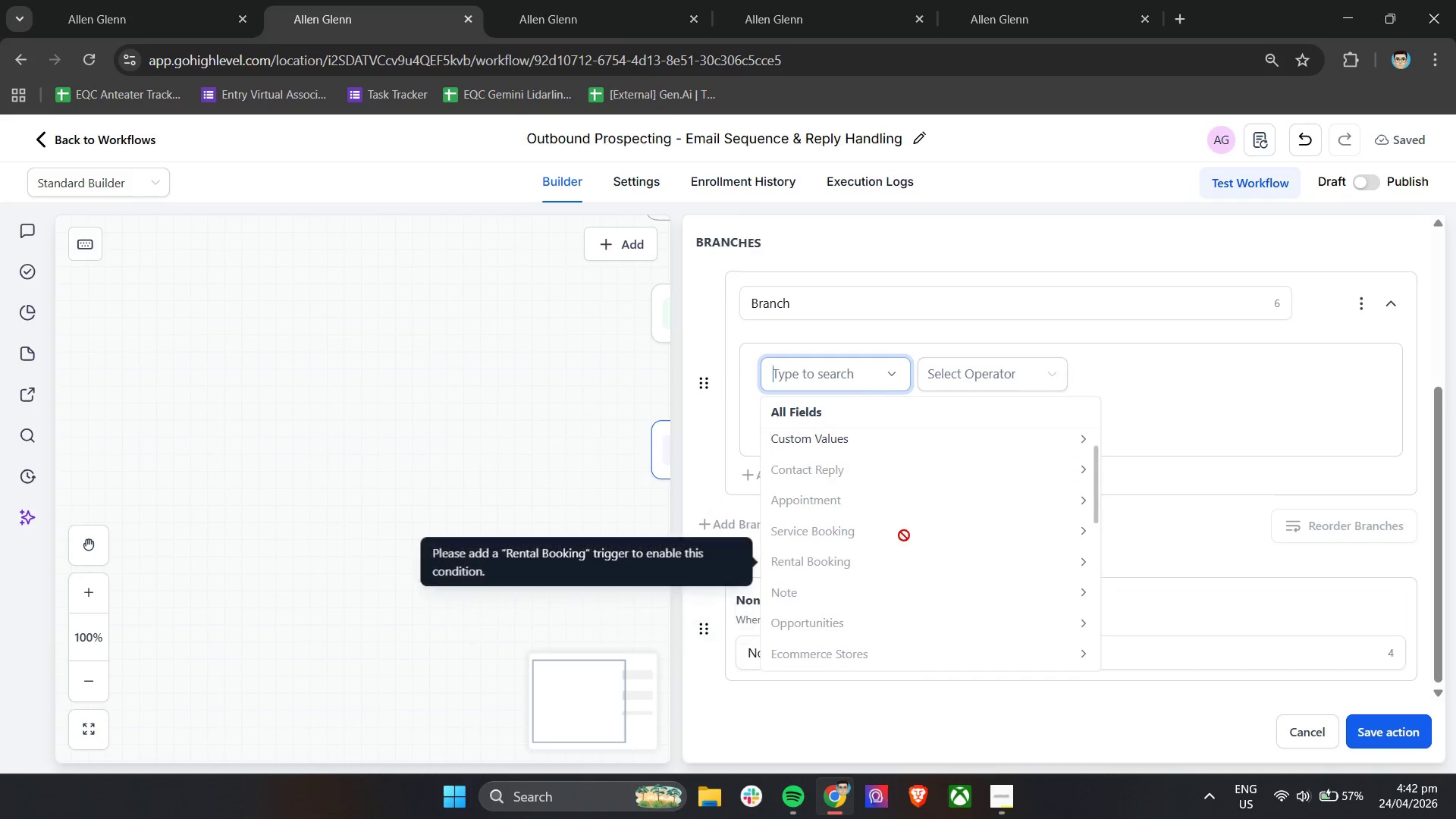 
scroll: coordinate [908, 526], scroll_direction: up, amount: 1.0
 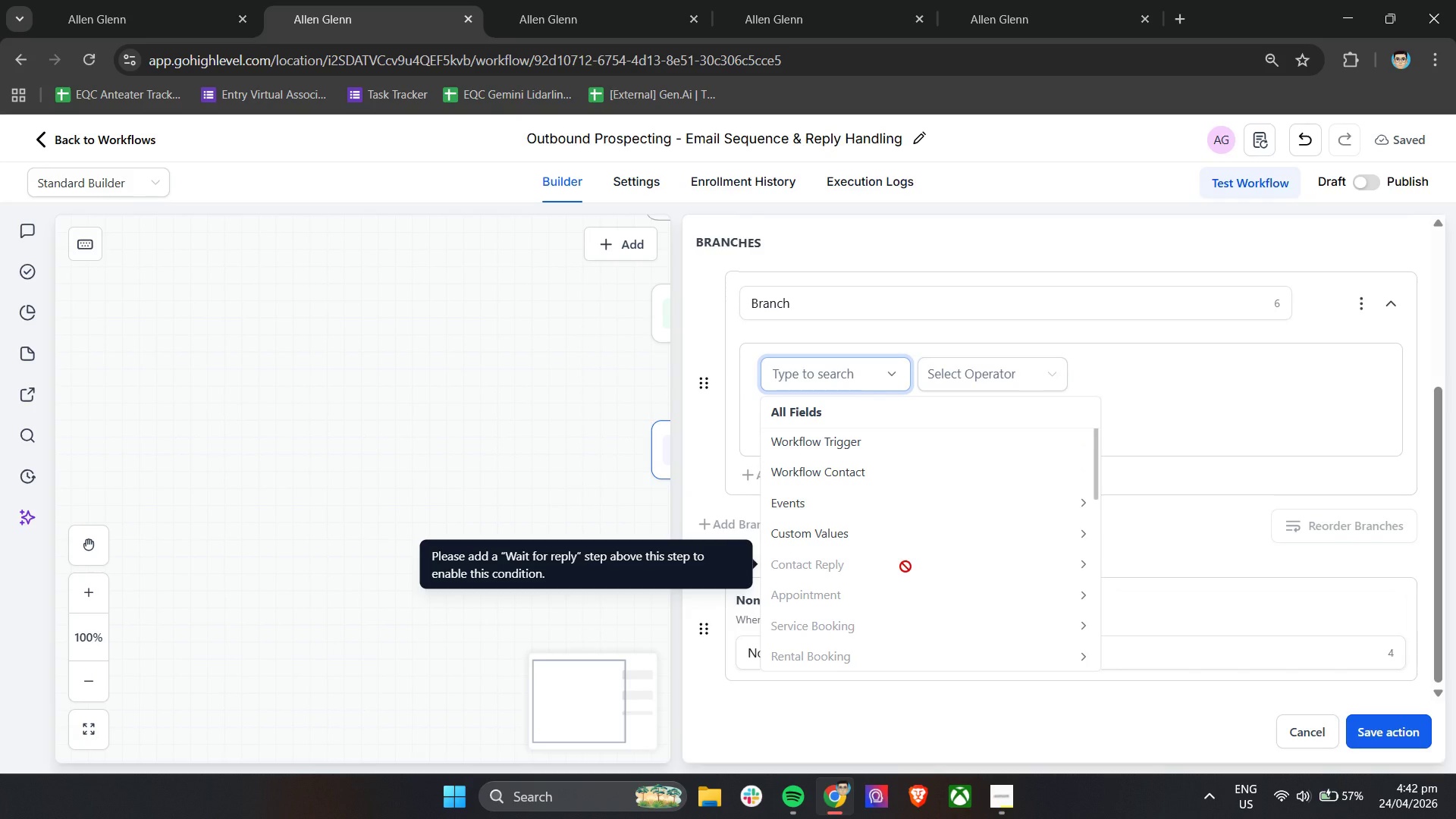 
wait(8.87)
 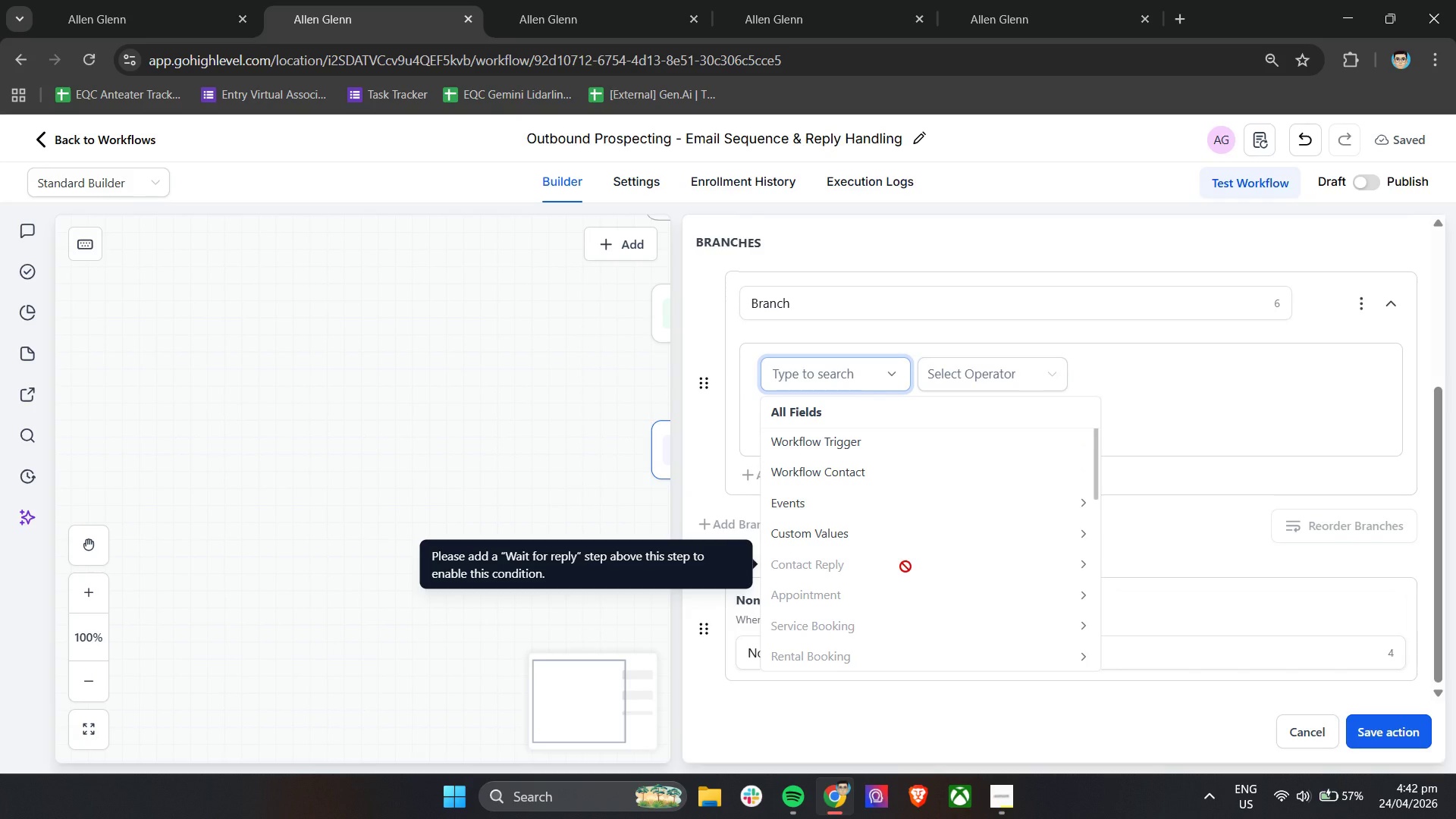 
left_click([1315, 717])
 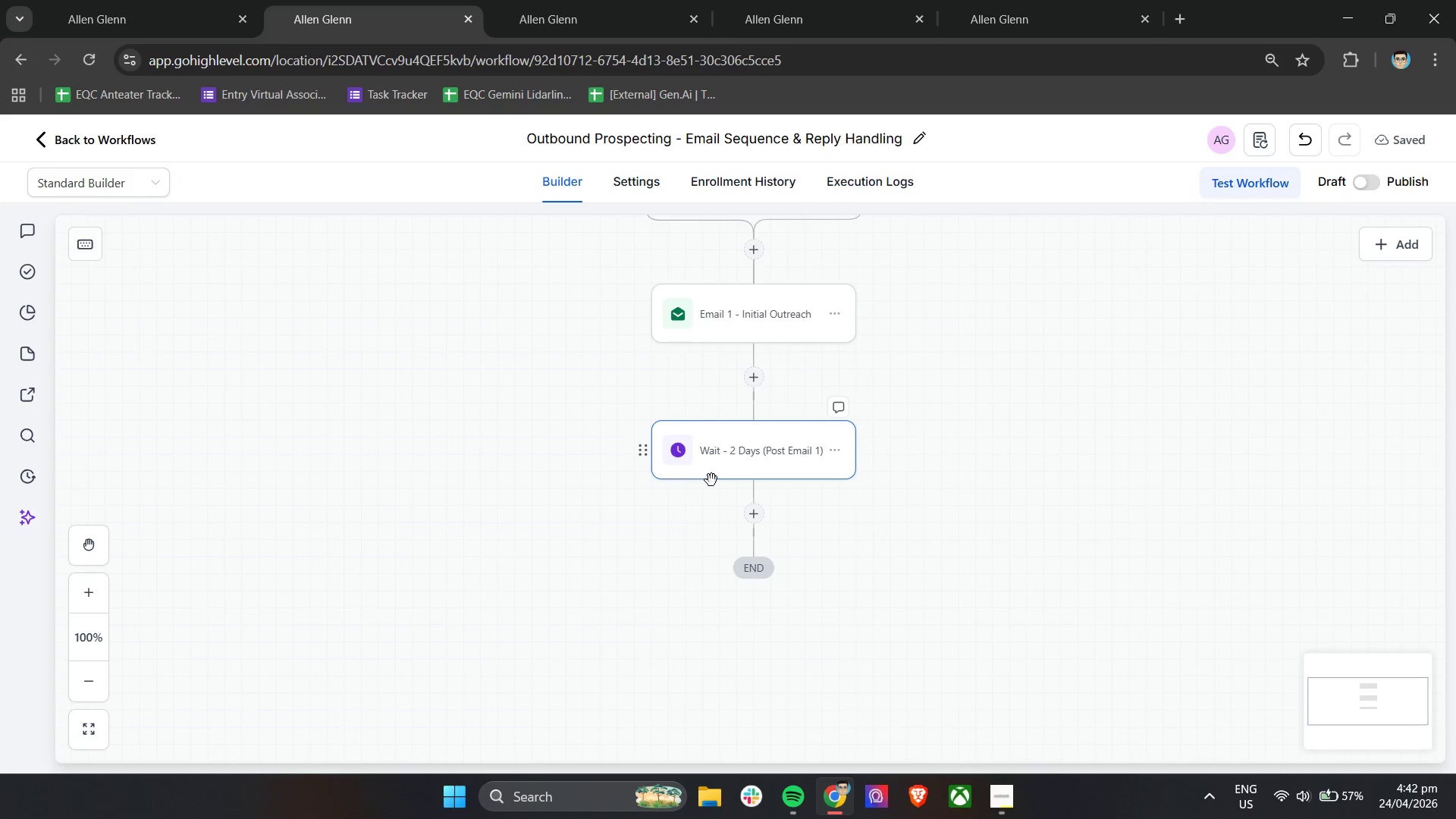 
left_click([738, 449])
 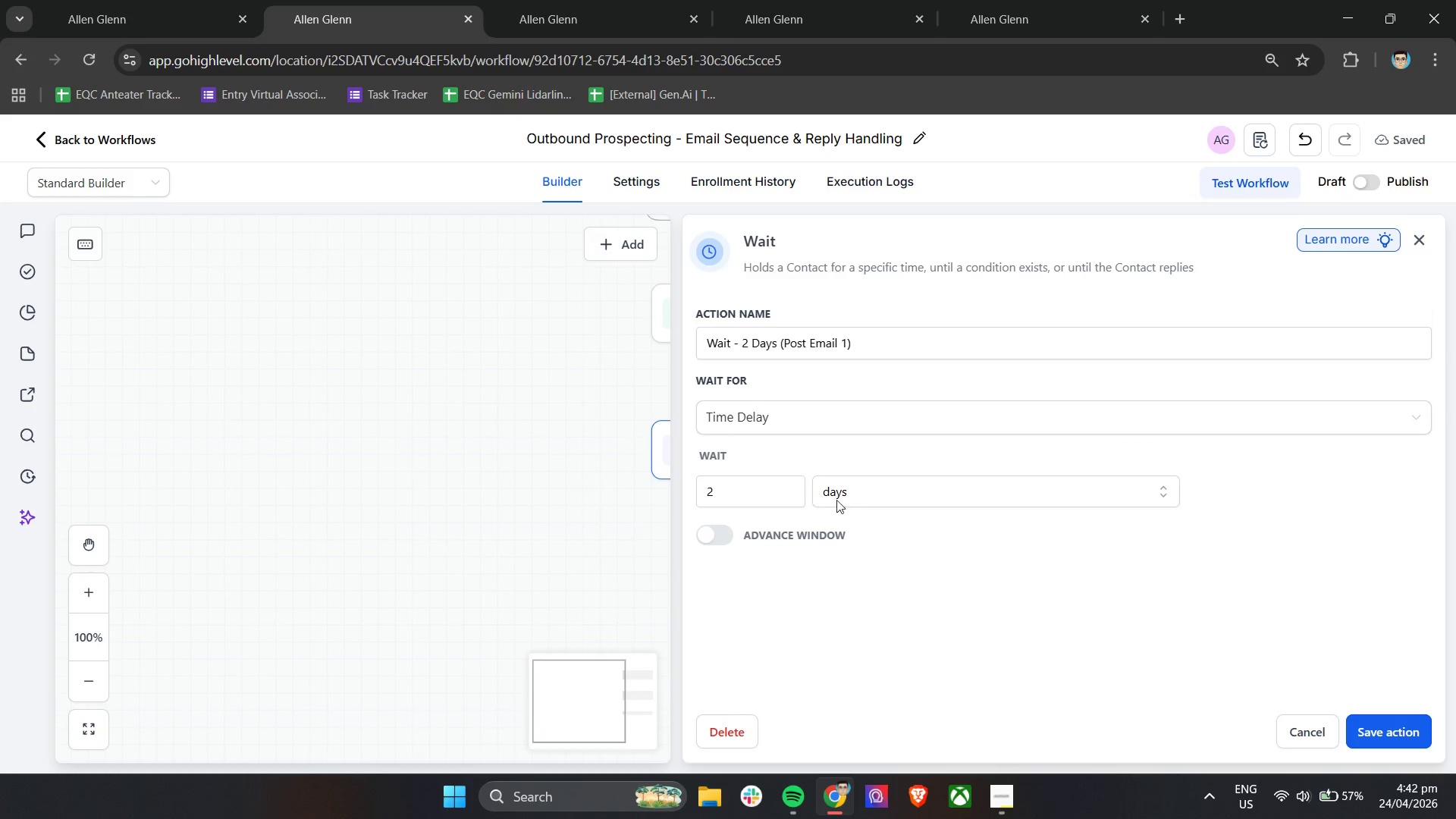 
left_click([793, 419])
 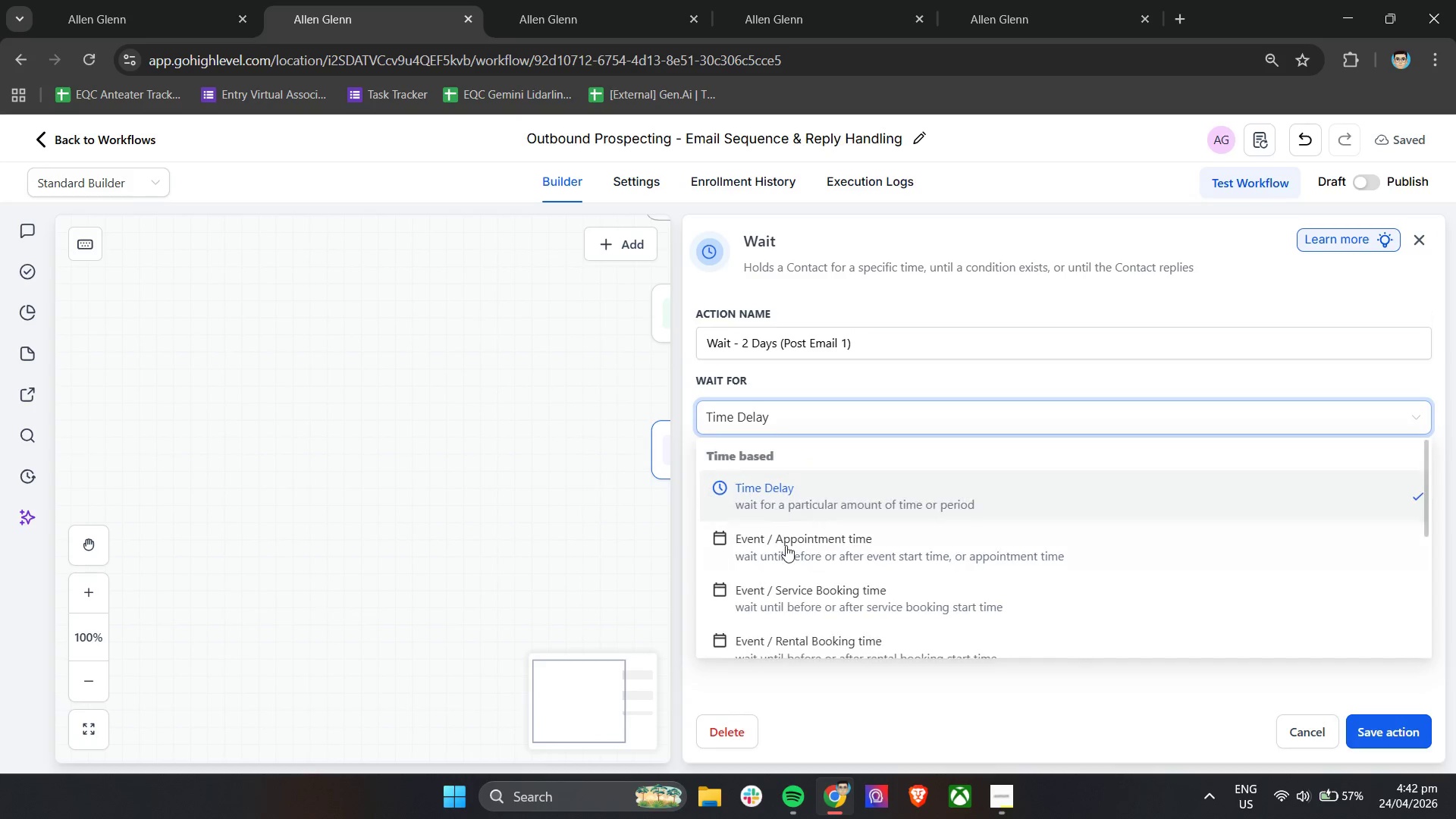 
scroll: coordinate [820, 594], scroll_direction: down, amount: 3.0
 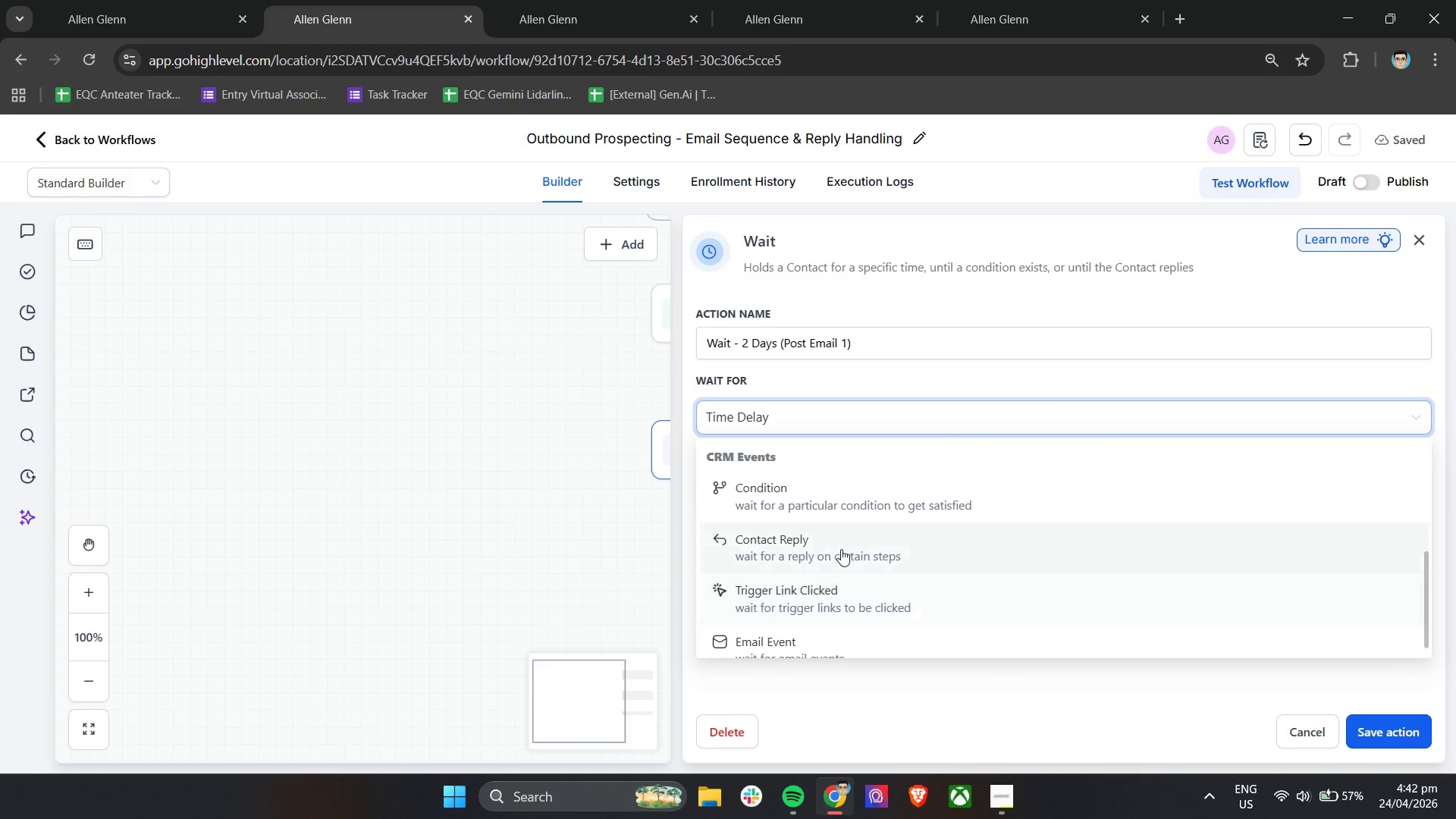 
left_click([841, 549])
 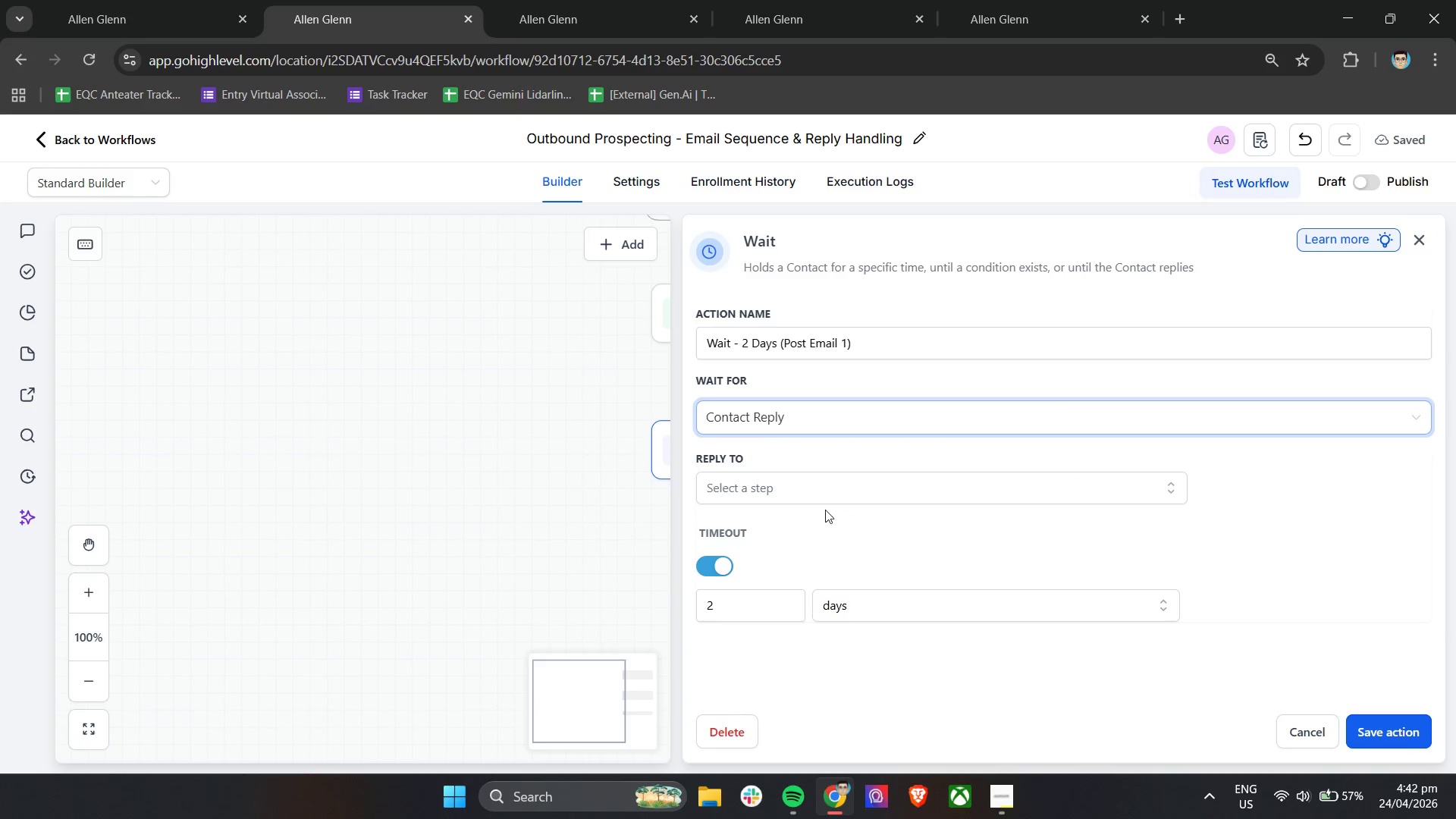 
left_click([827, 488])
 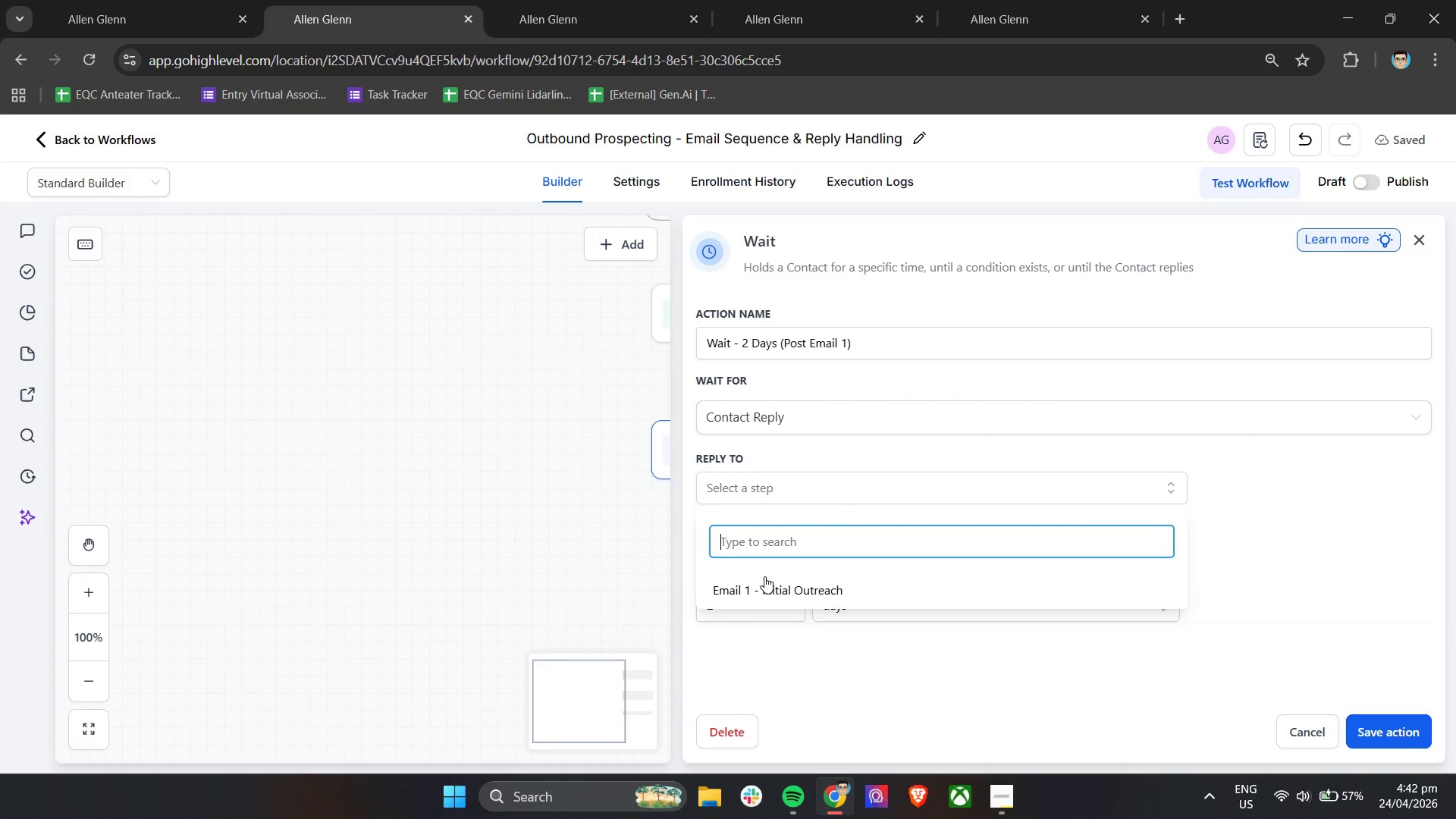 
left_click([764, 592])
 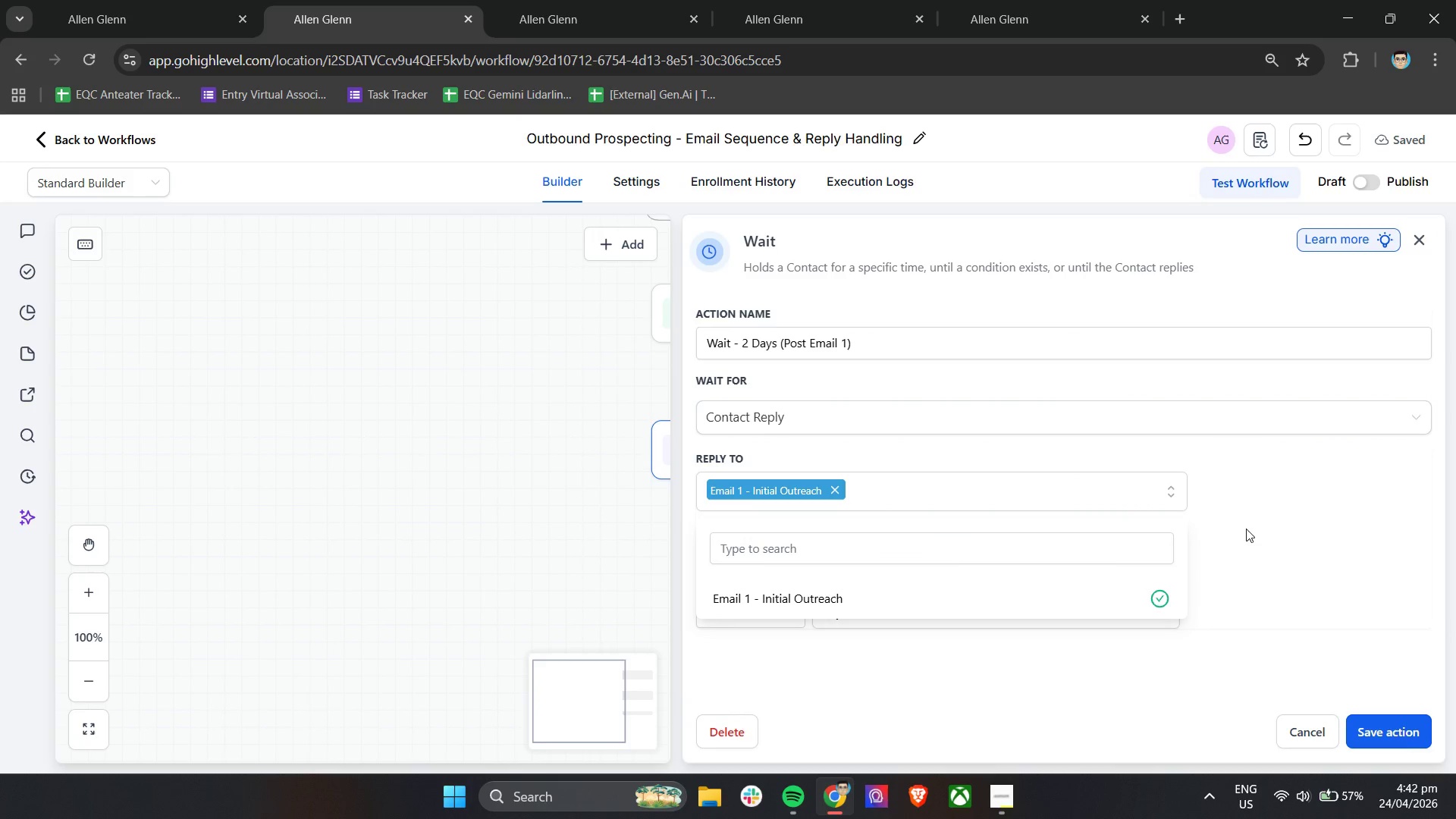 
left_click([1253, 525])
 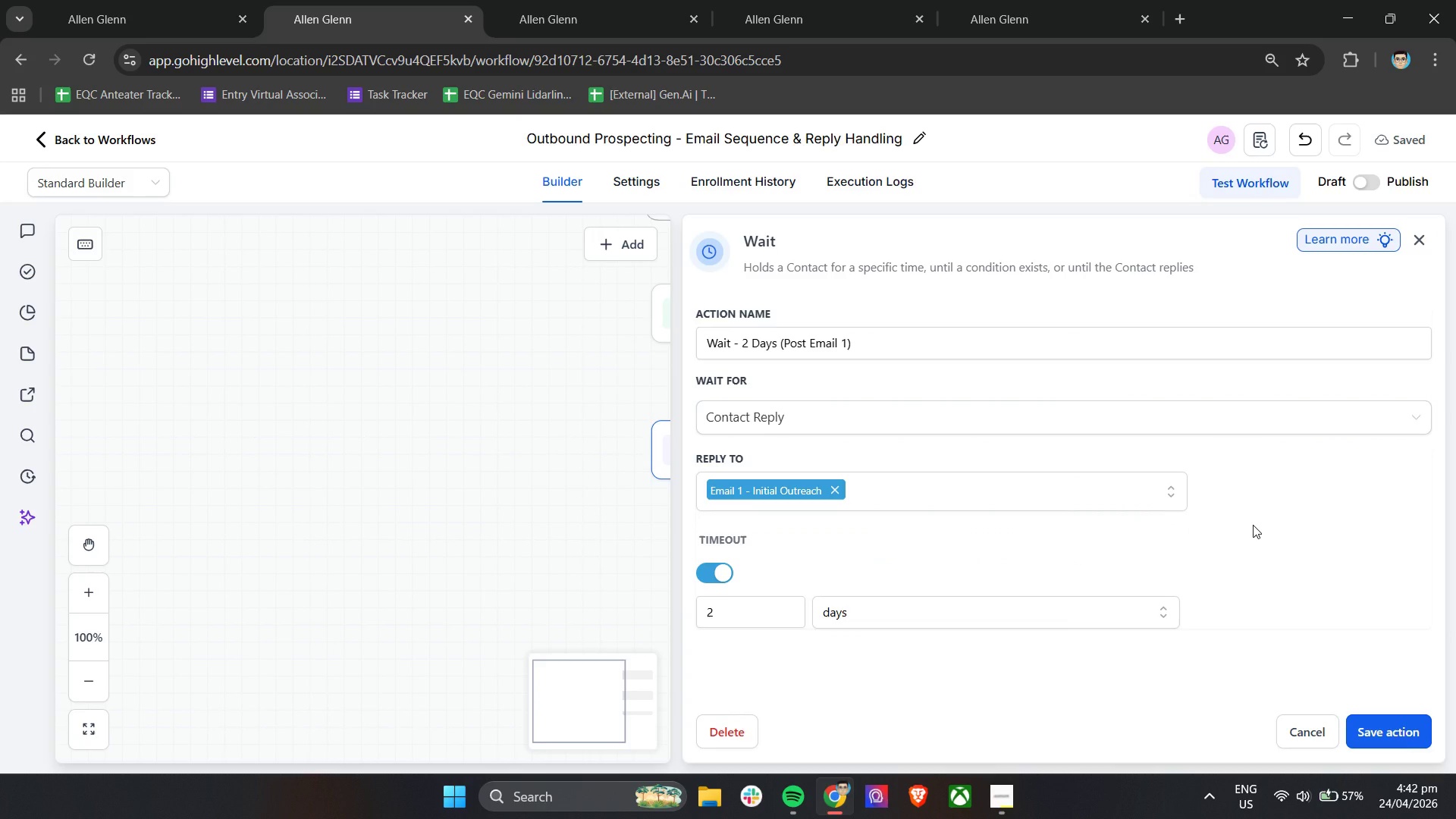 
wait(20.03)
 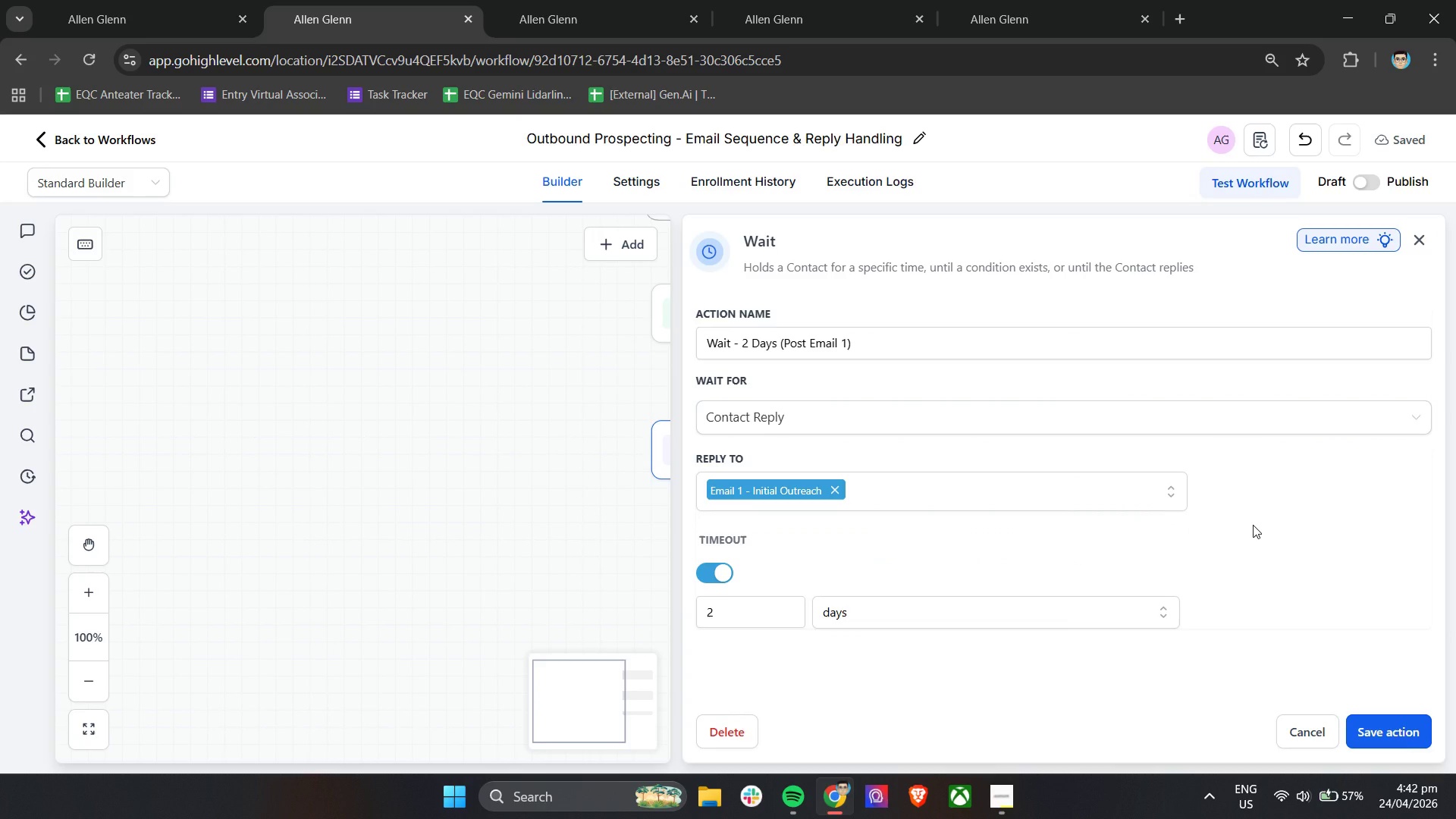 
left_click([1374, 723])
 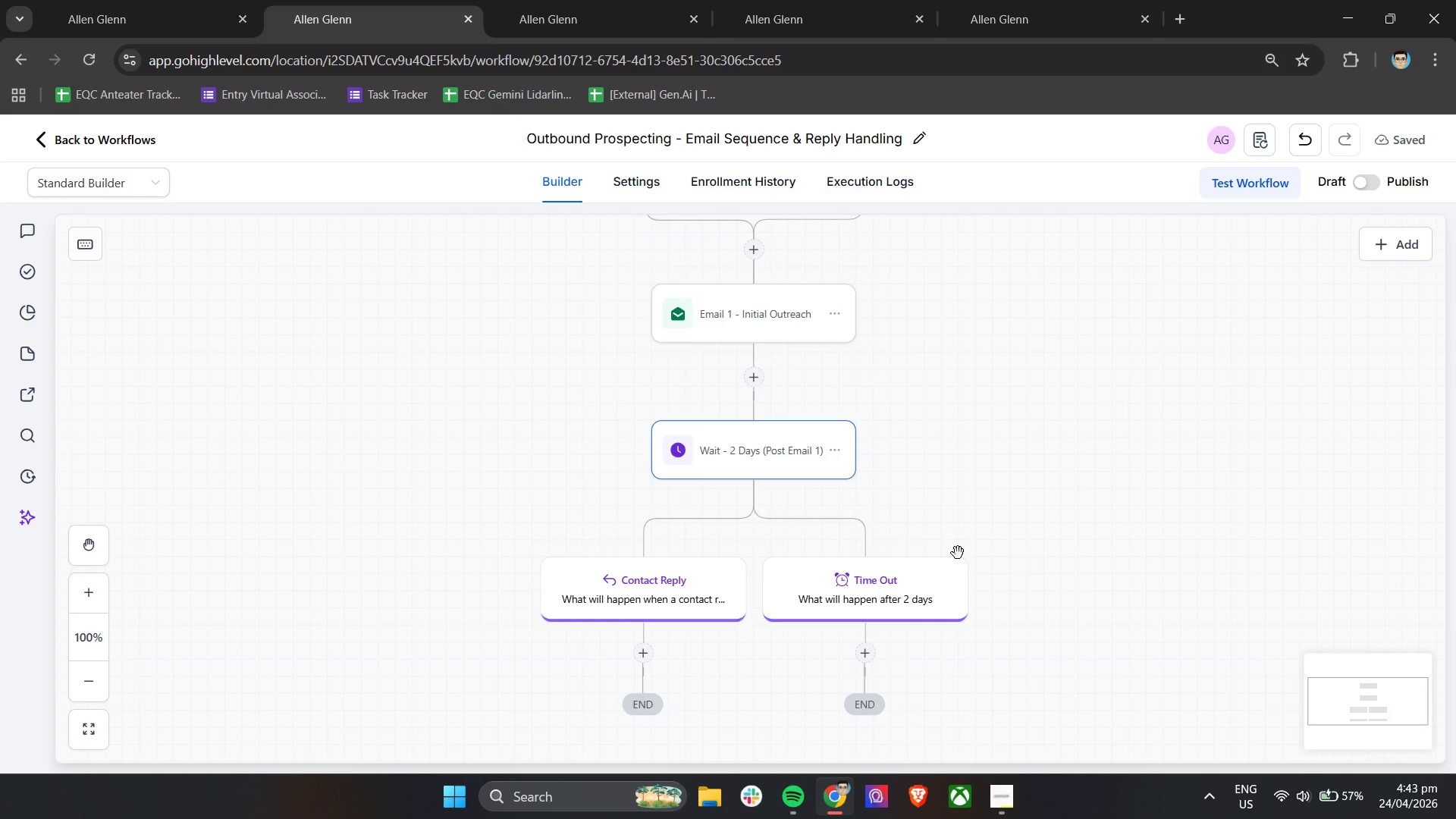 
wait(26.52)
 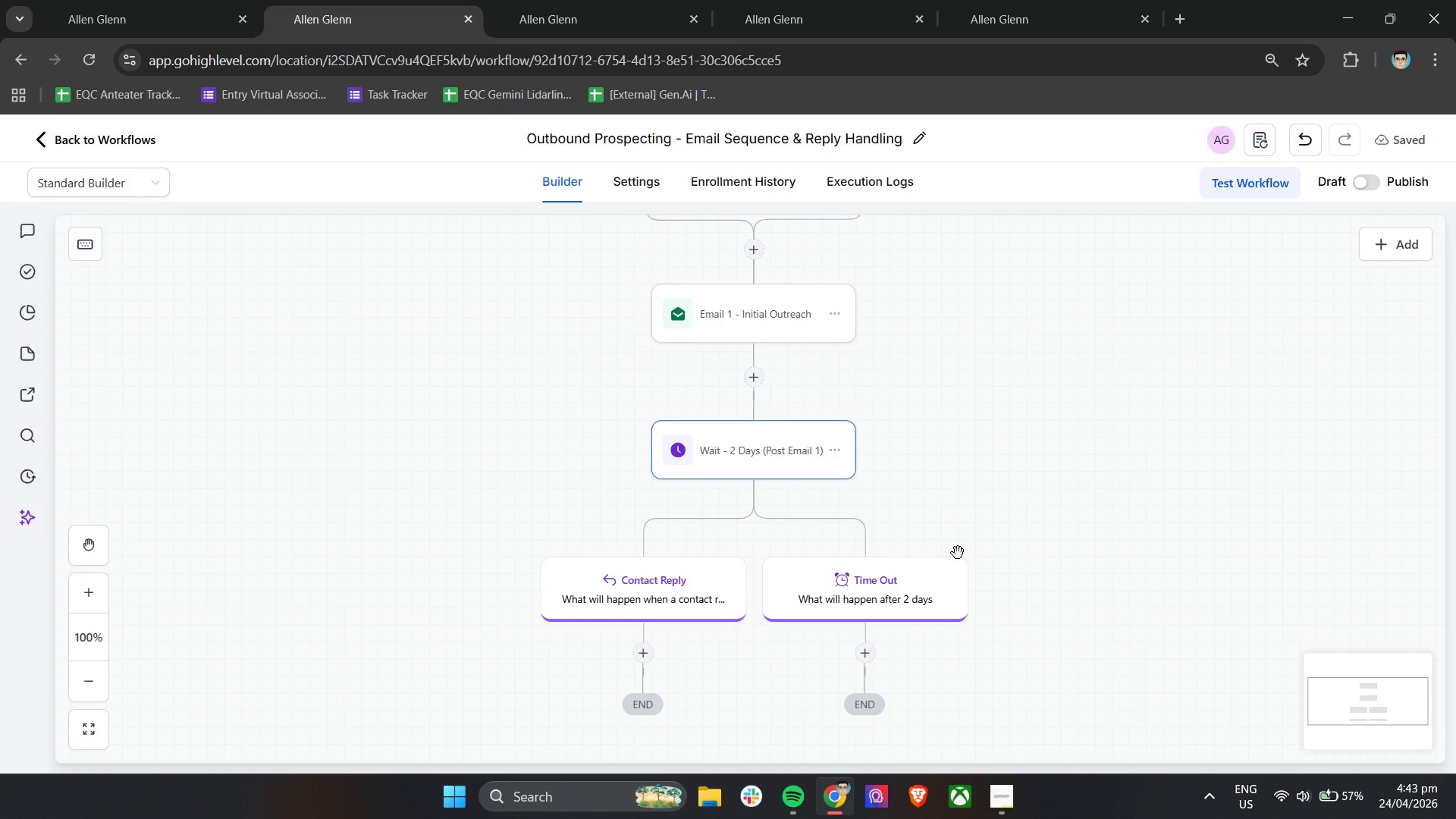 
left_click([766, 441])
 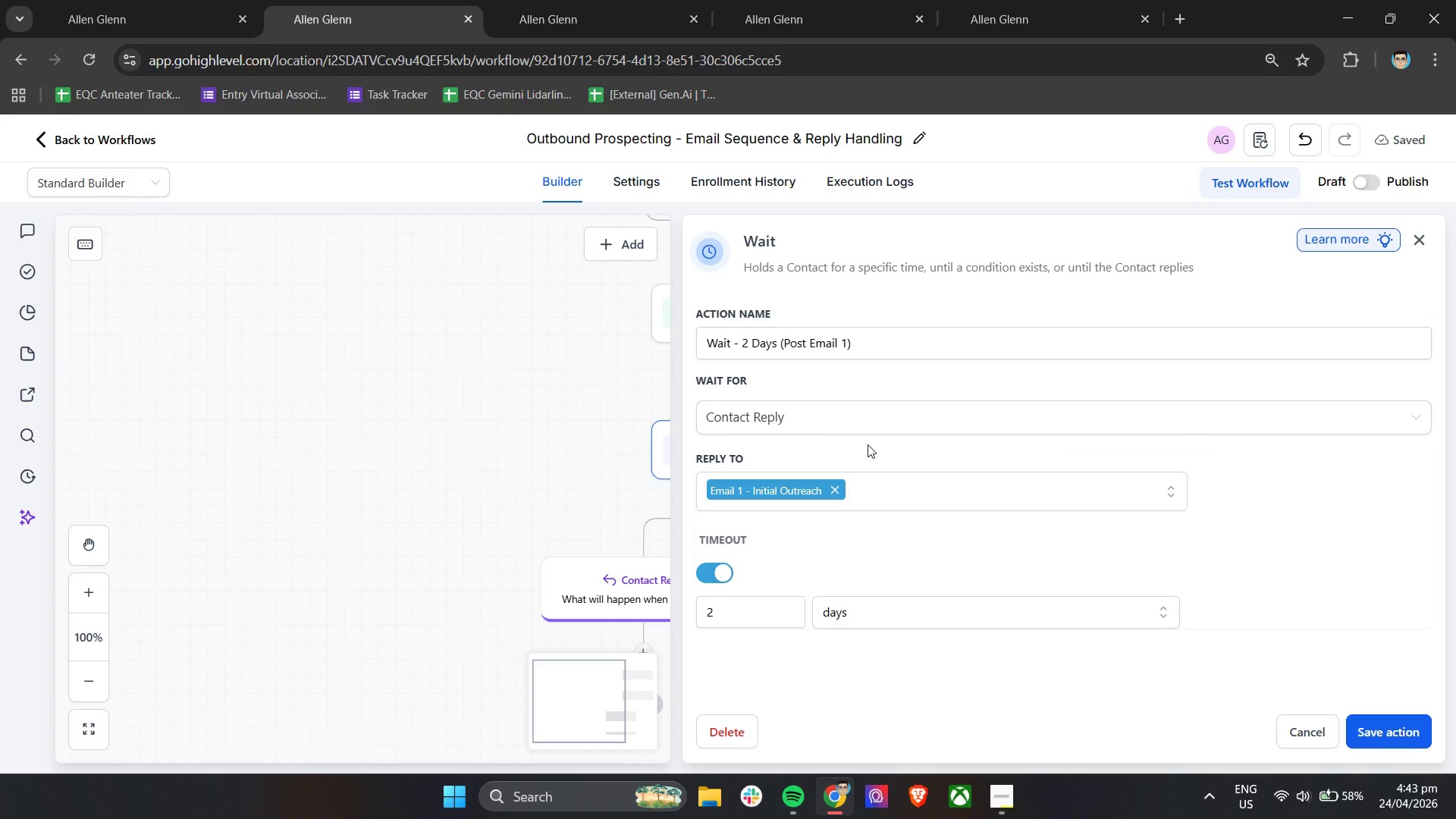 
wait(23.38)
 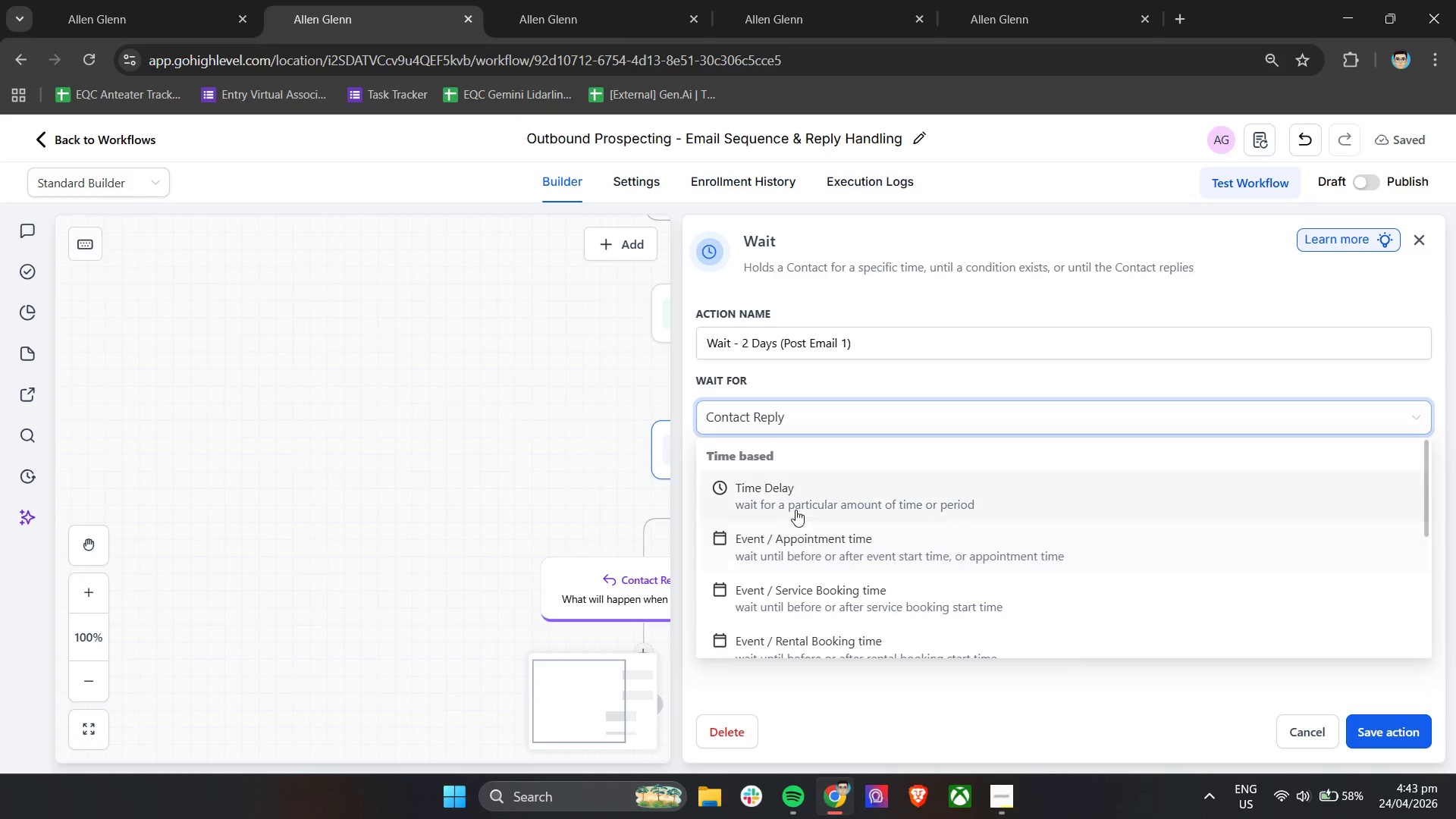 
left_click([807, 494])
 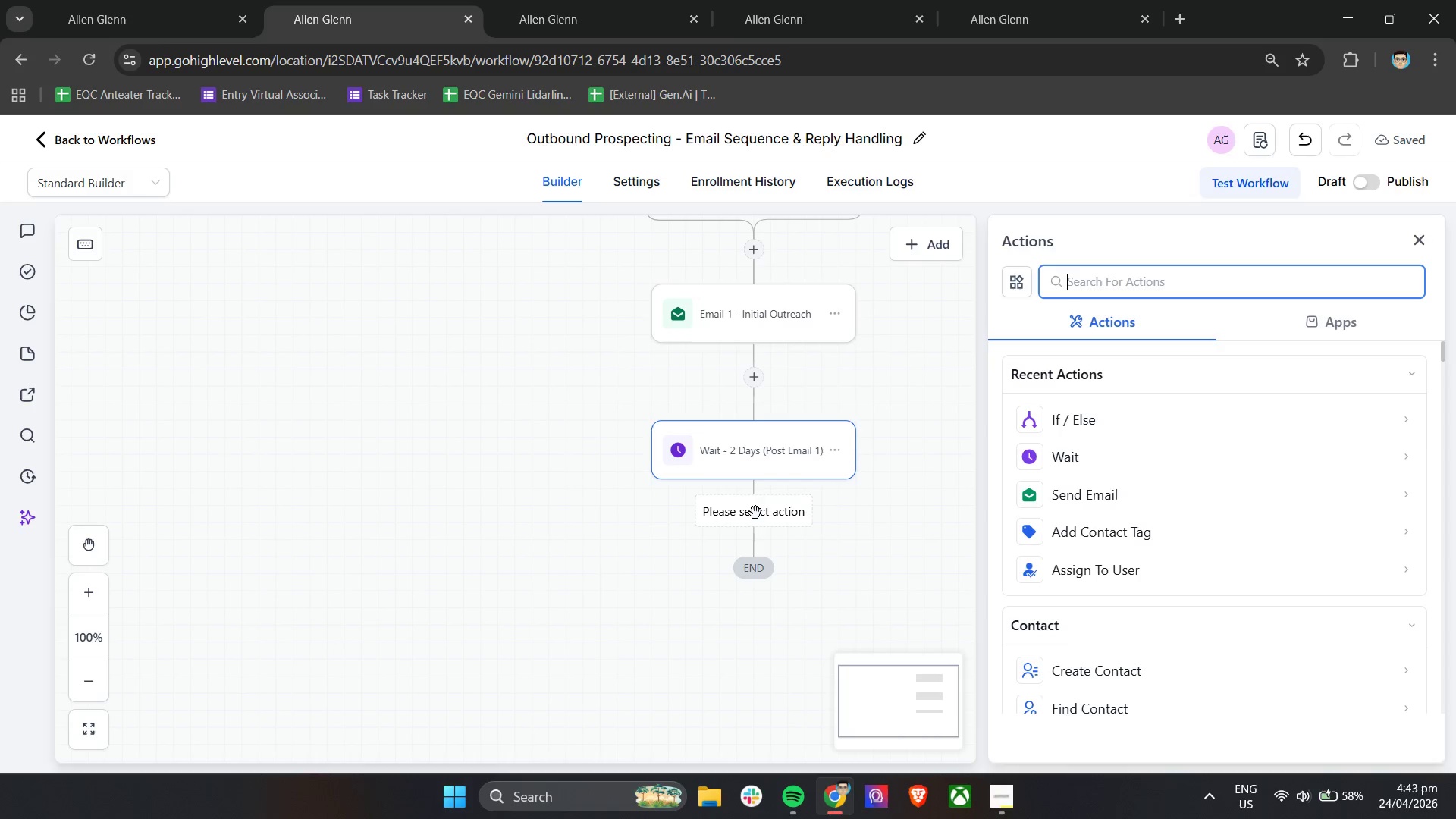 
scroll: coordinate [823, 554], scroll_direction: up, amount: 8.0
 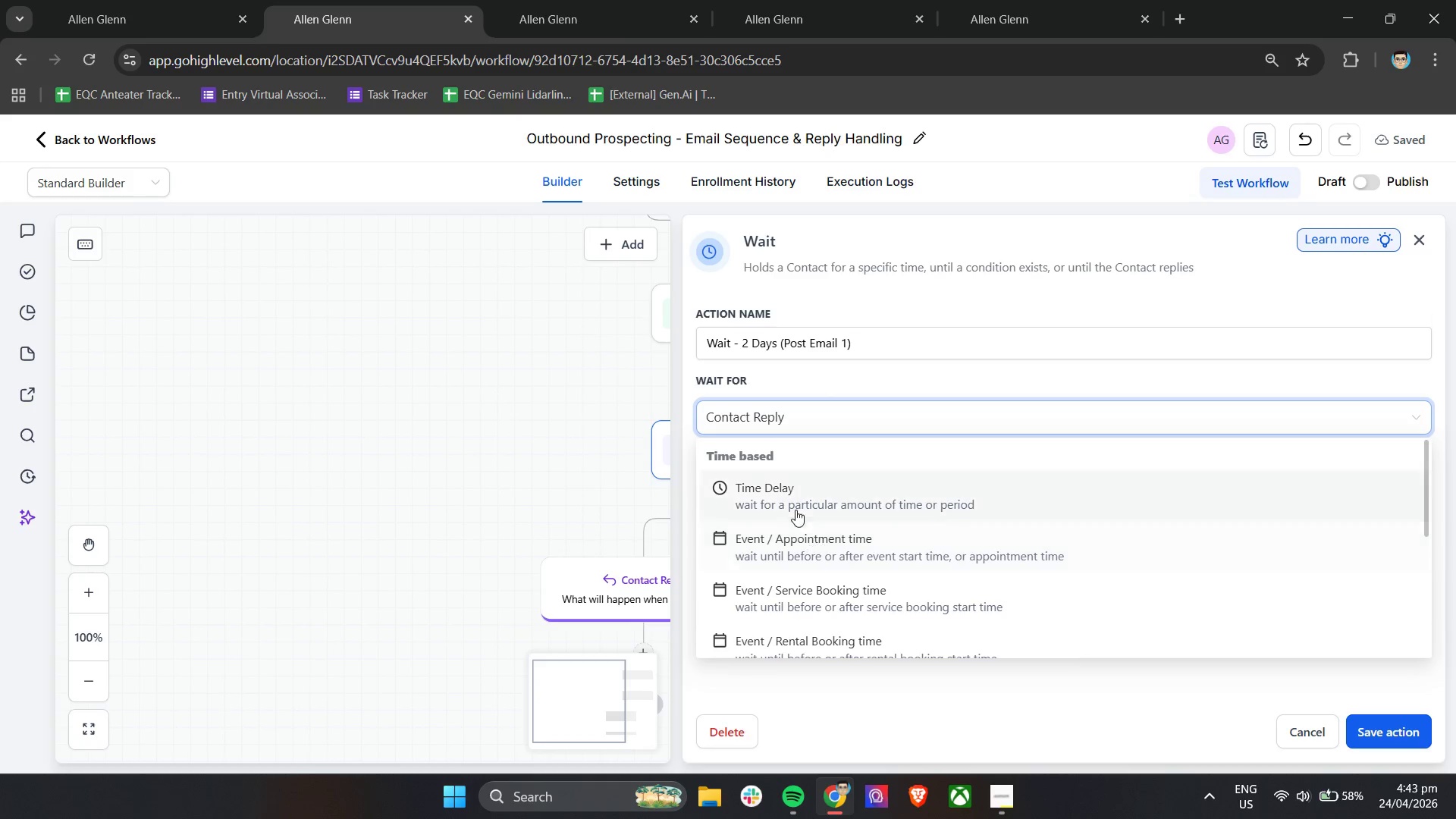 
wait(7.05)
 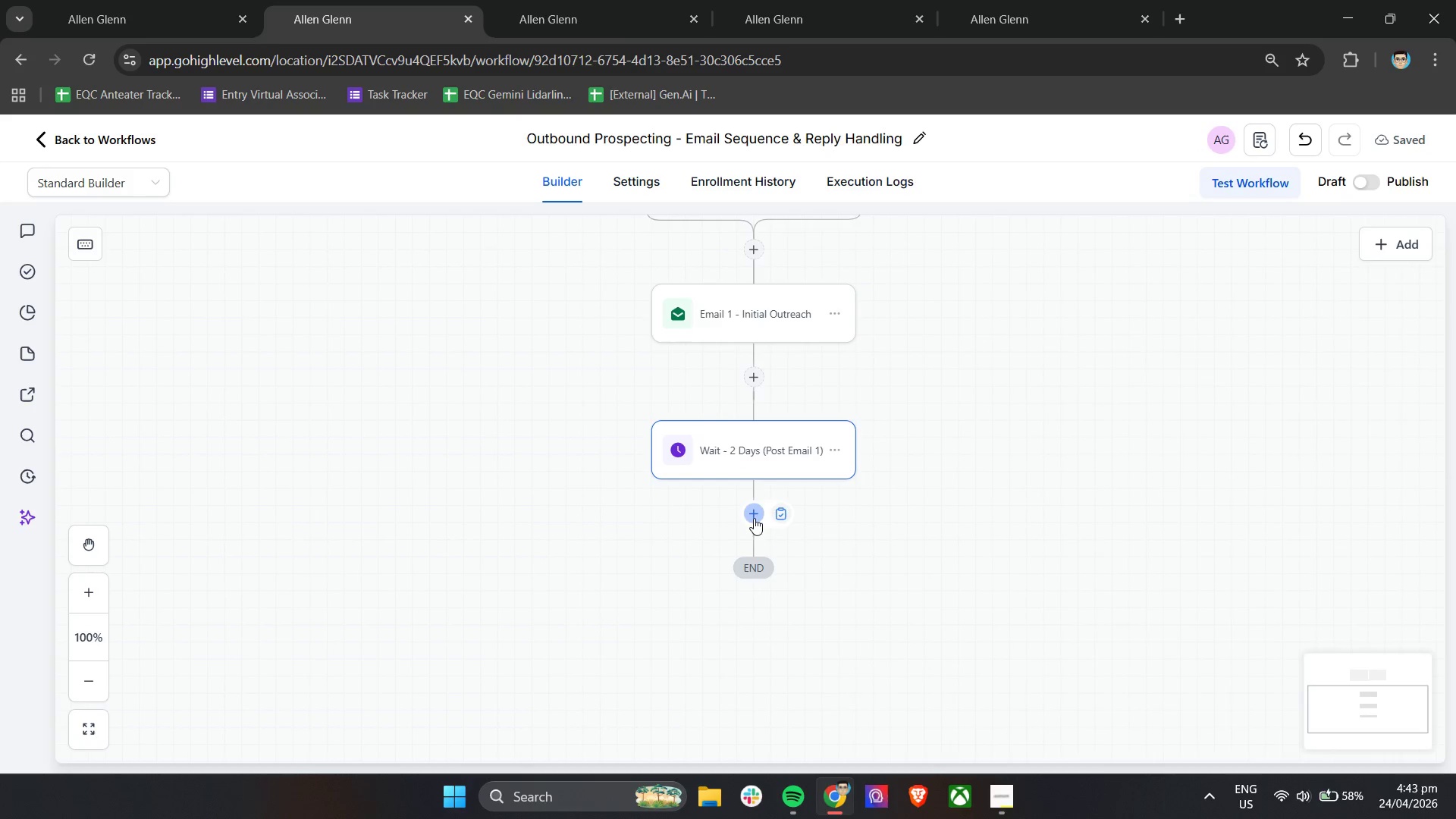 
left_click([1100, 415])
 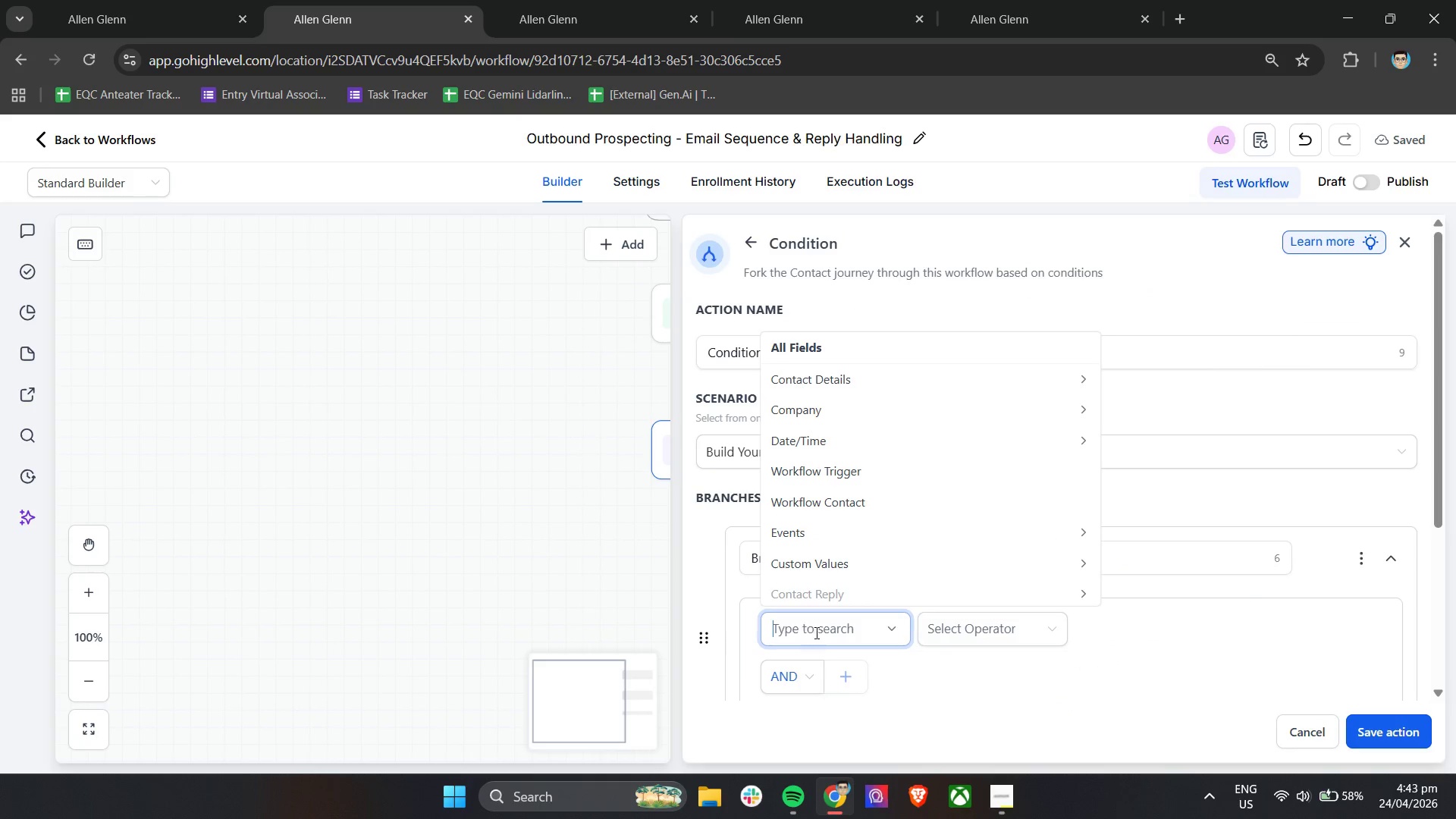 
scroll: coordinate [896, 571], scroll_direction: down, amount: 1.0
 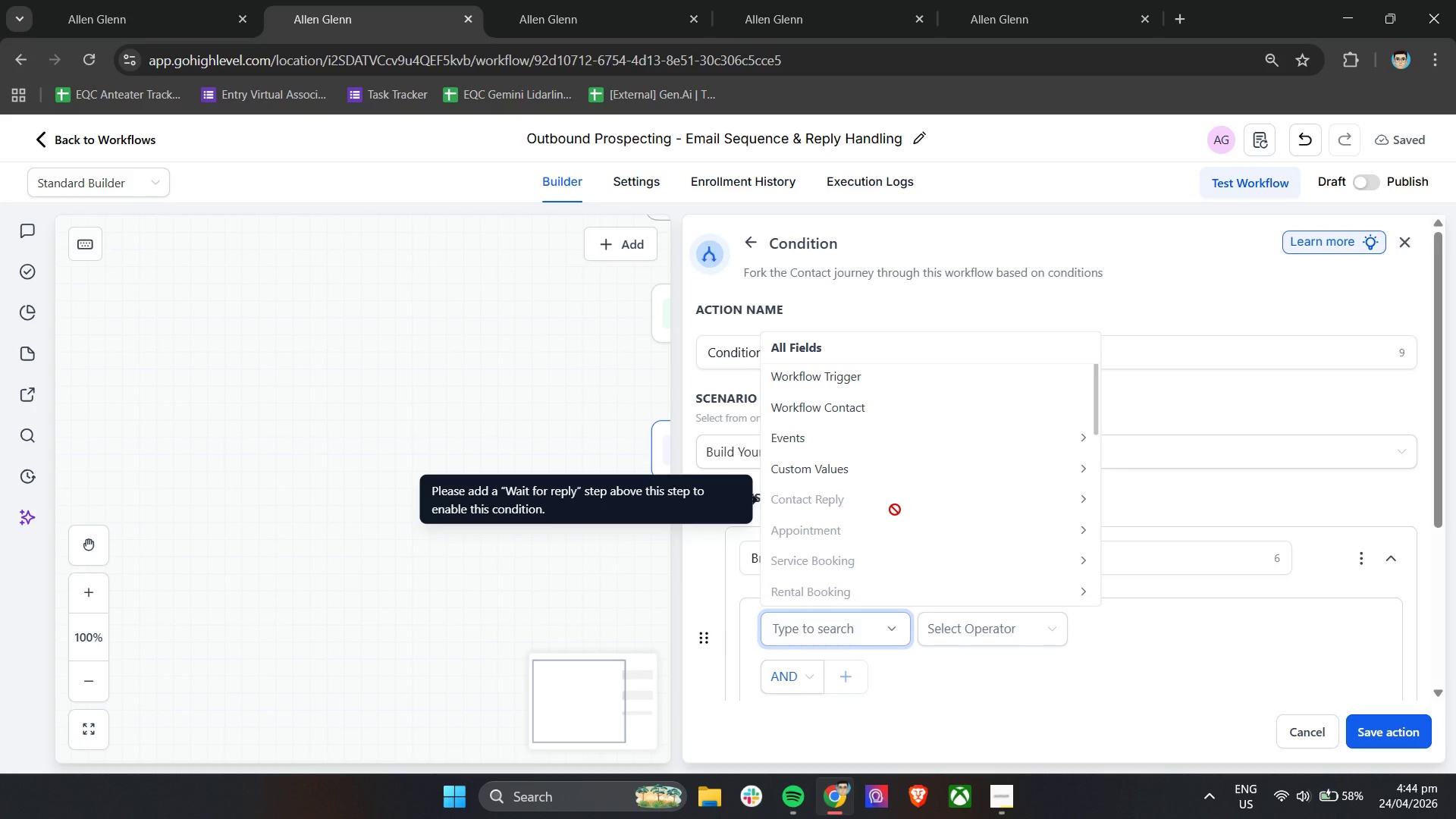 
wait(54.33)
 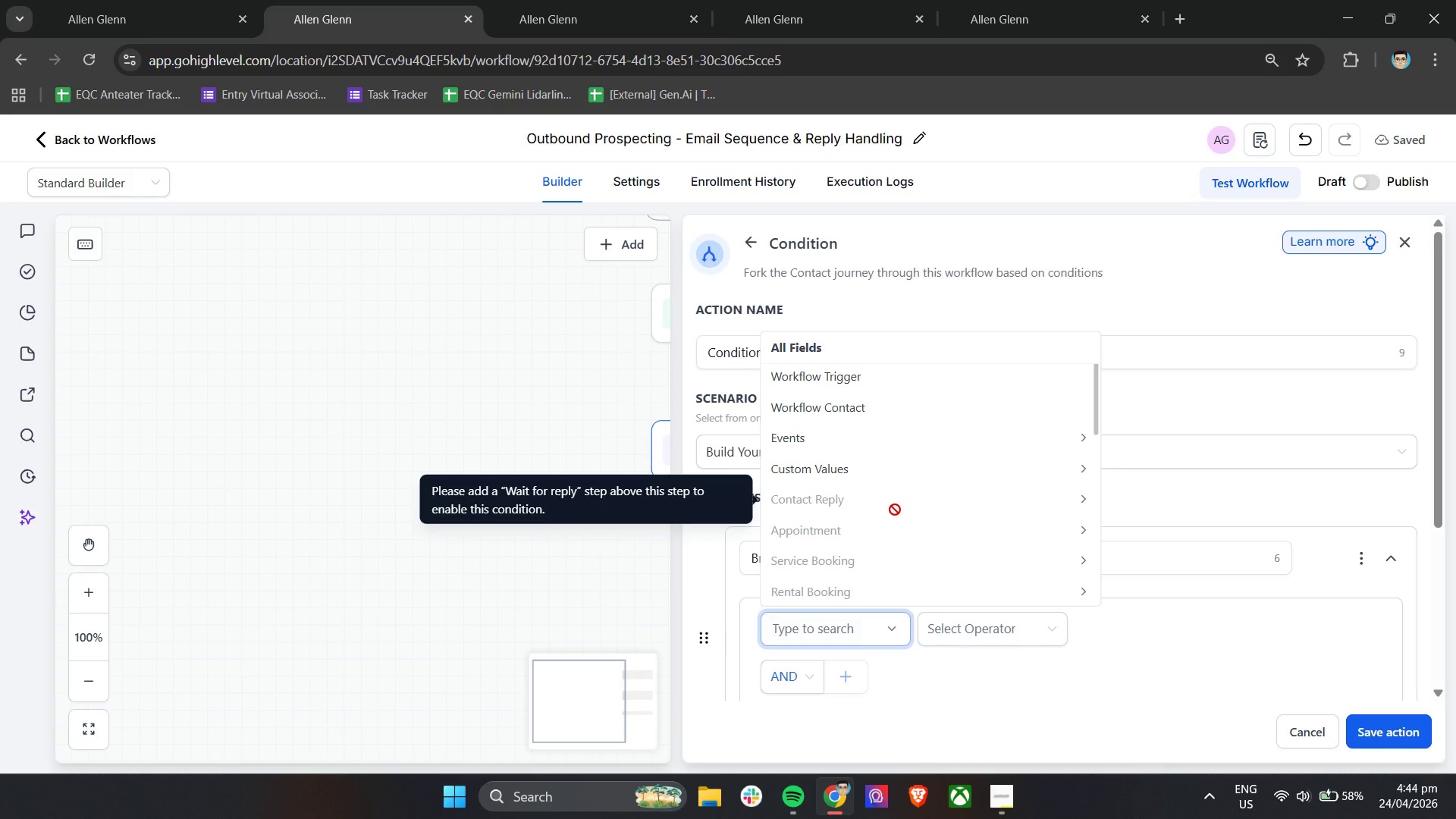 
left_click([1303, 725])
 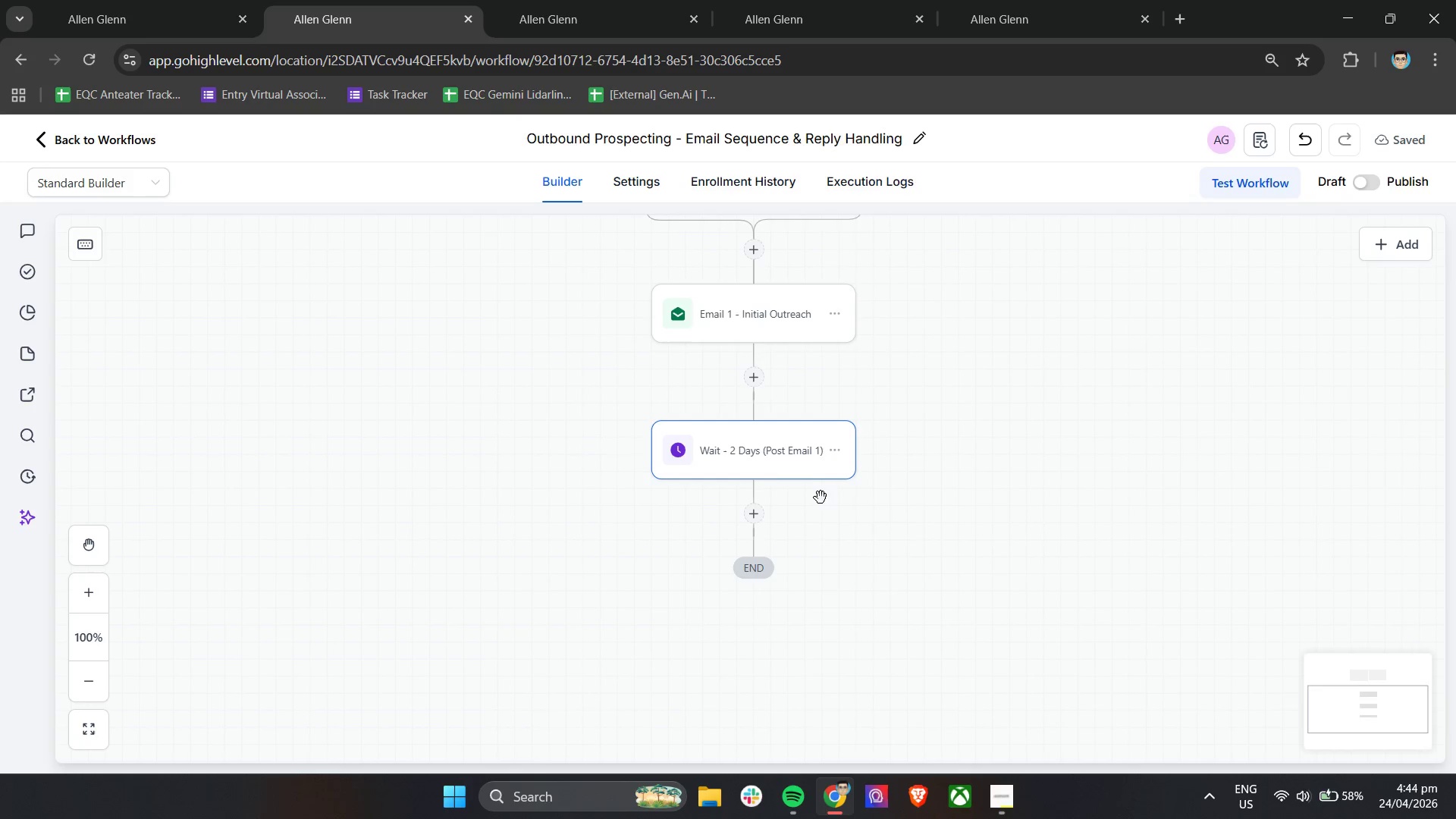 
left_click([791, 460])
 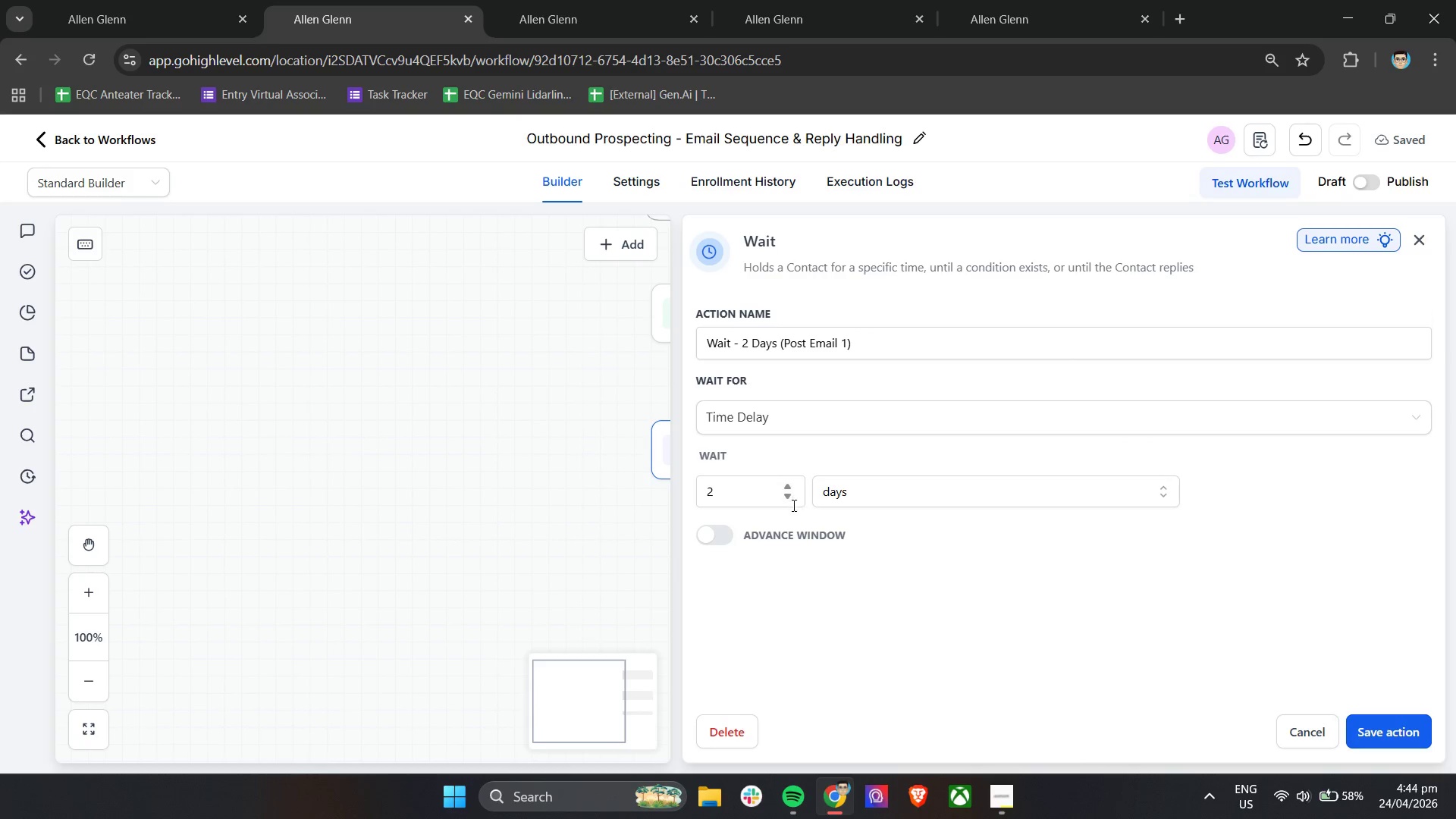 
left_click([791, 428])
 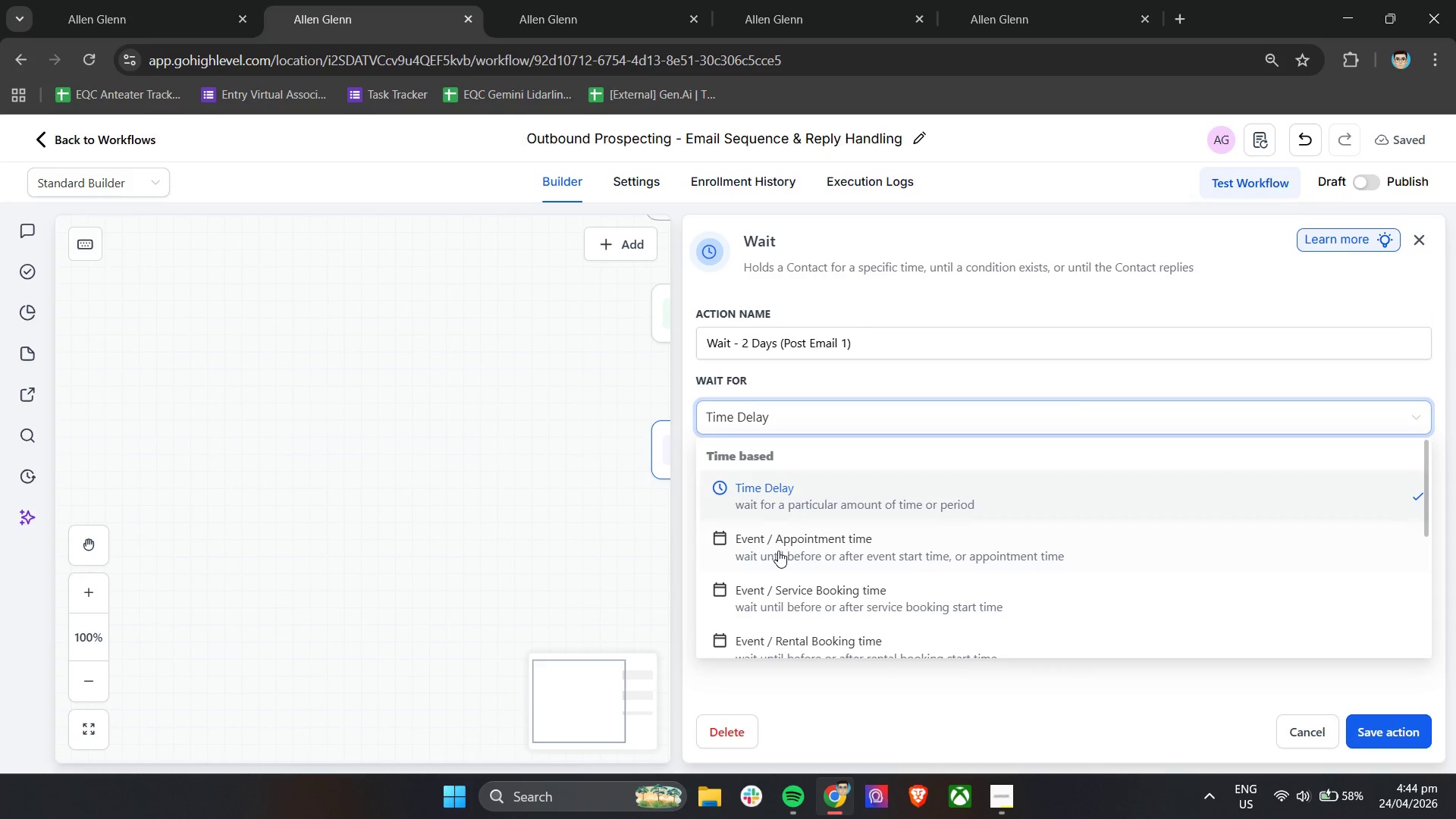 
scroll: coordinate [790, 572], scroll_direction: down, amount: 3.0
 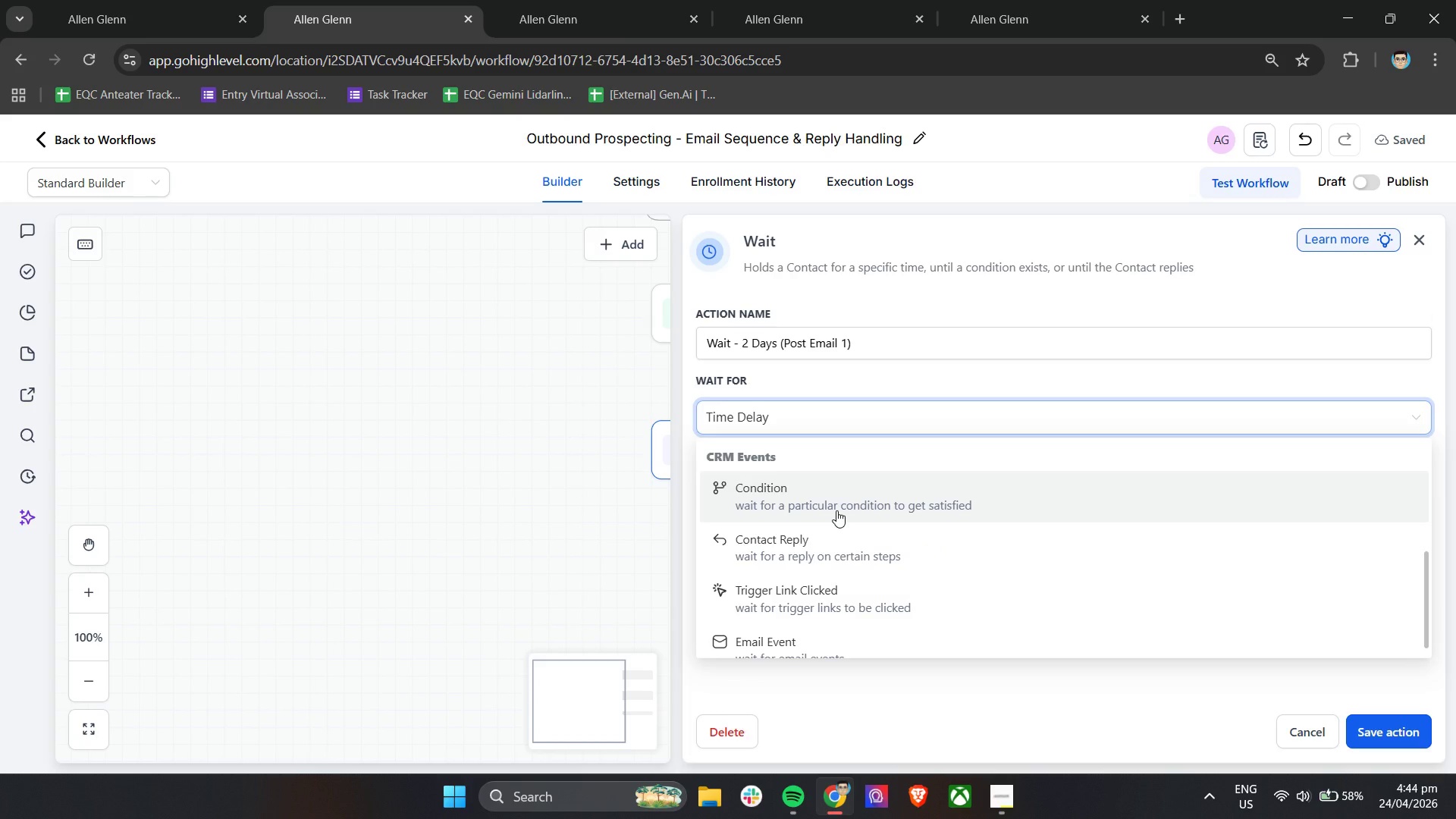 
left_click([836, 510])
 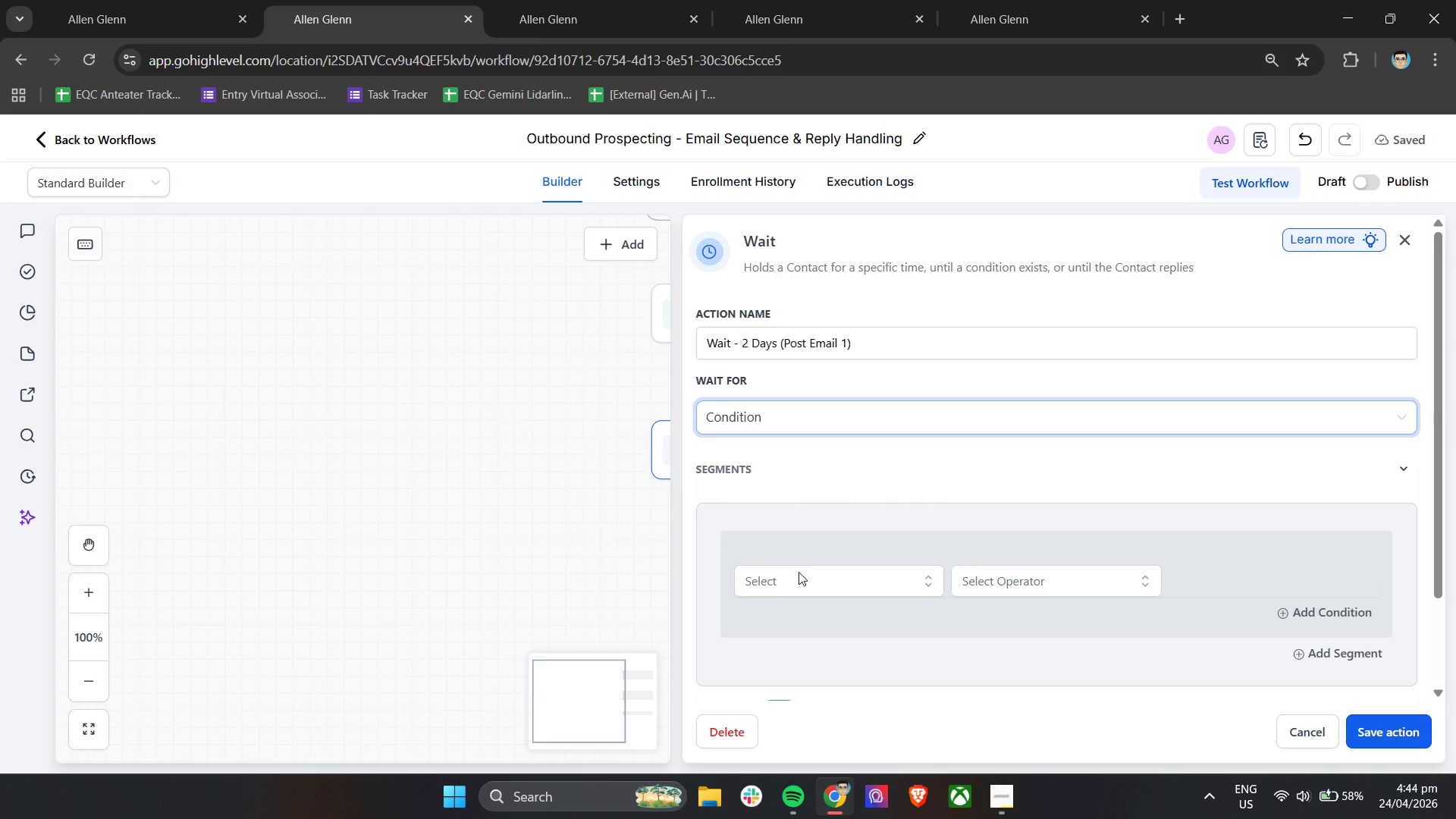 
left_click([786, 425])
 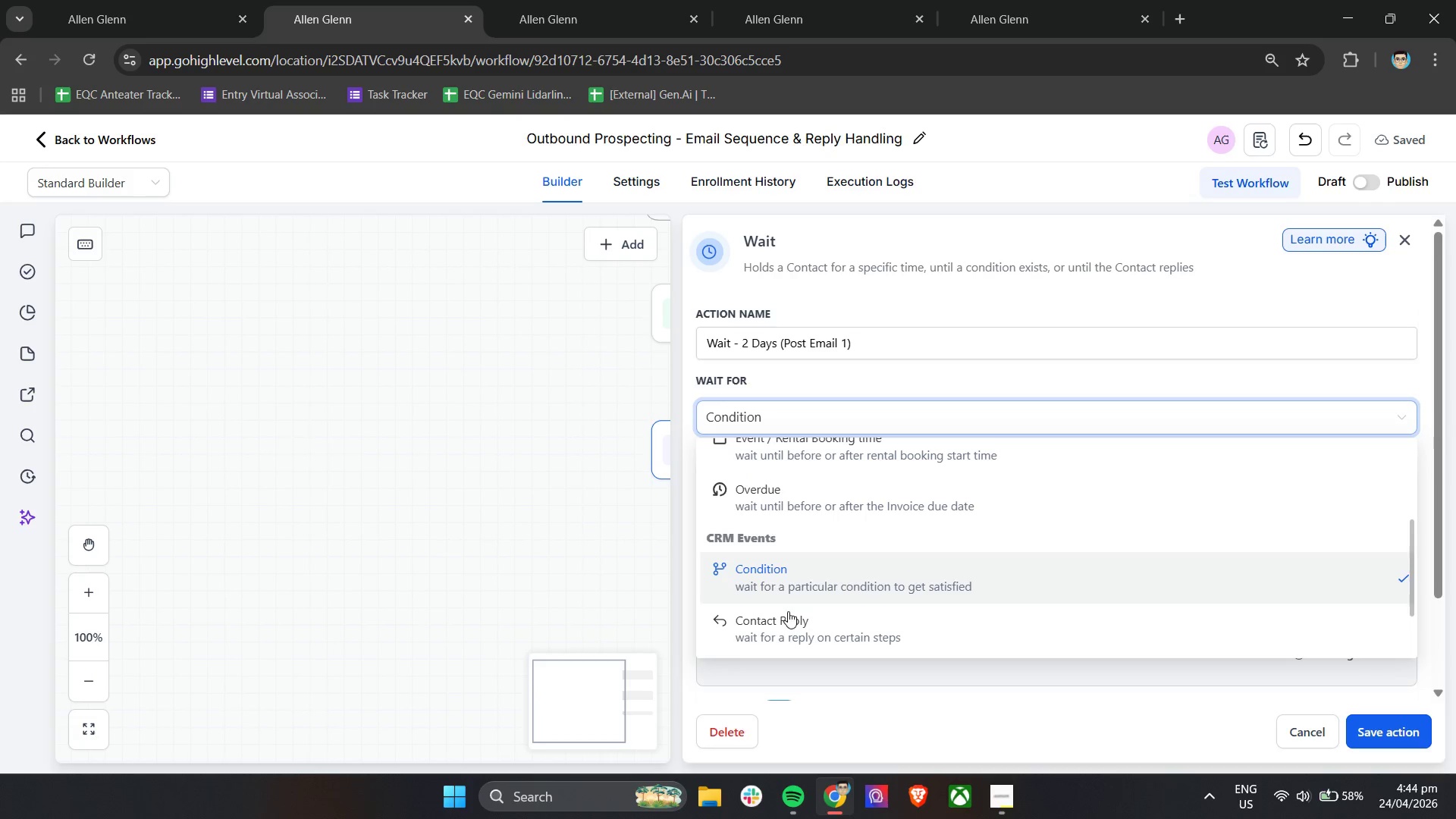 
left_click([789, 631])
 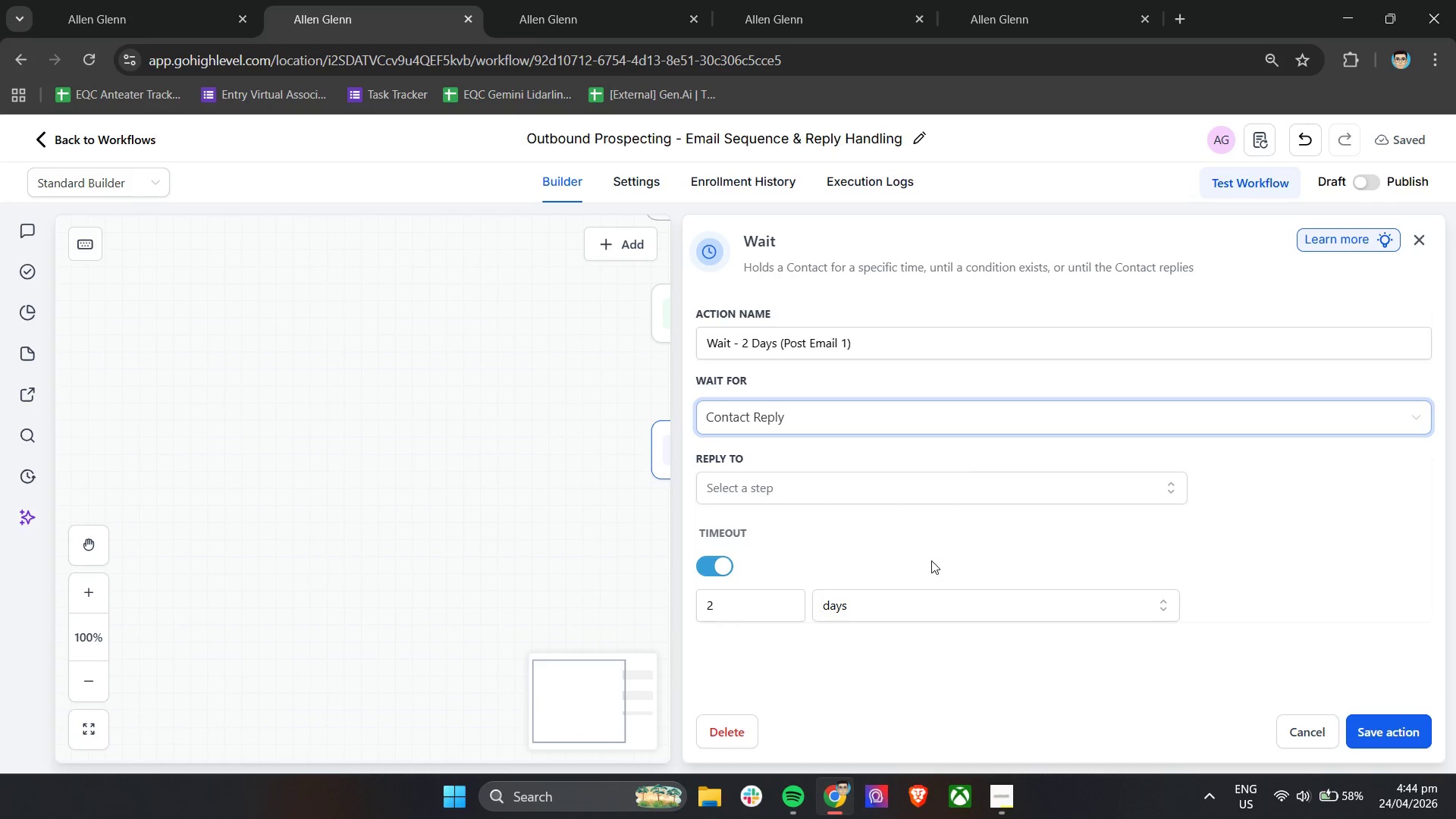 
left_click([878, 492])
 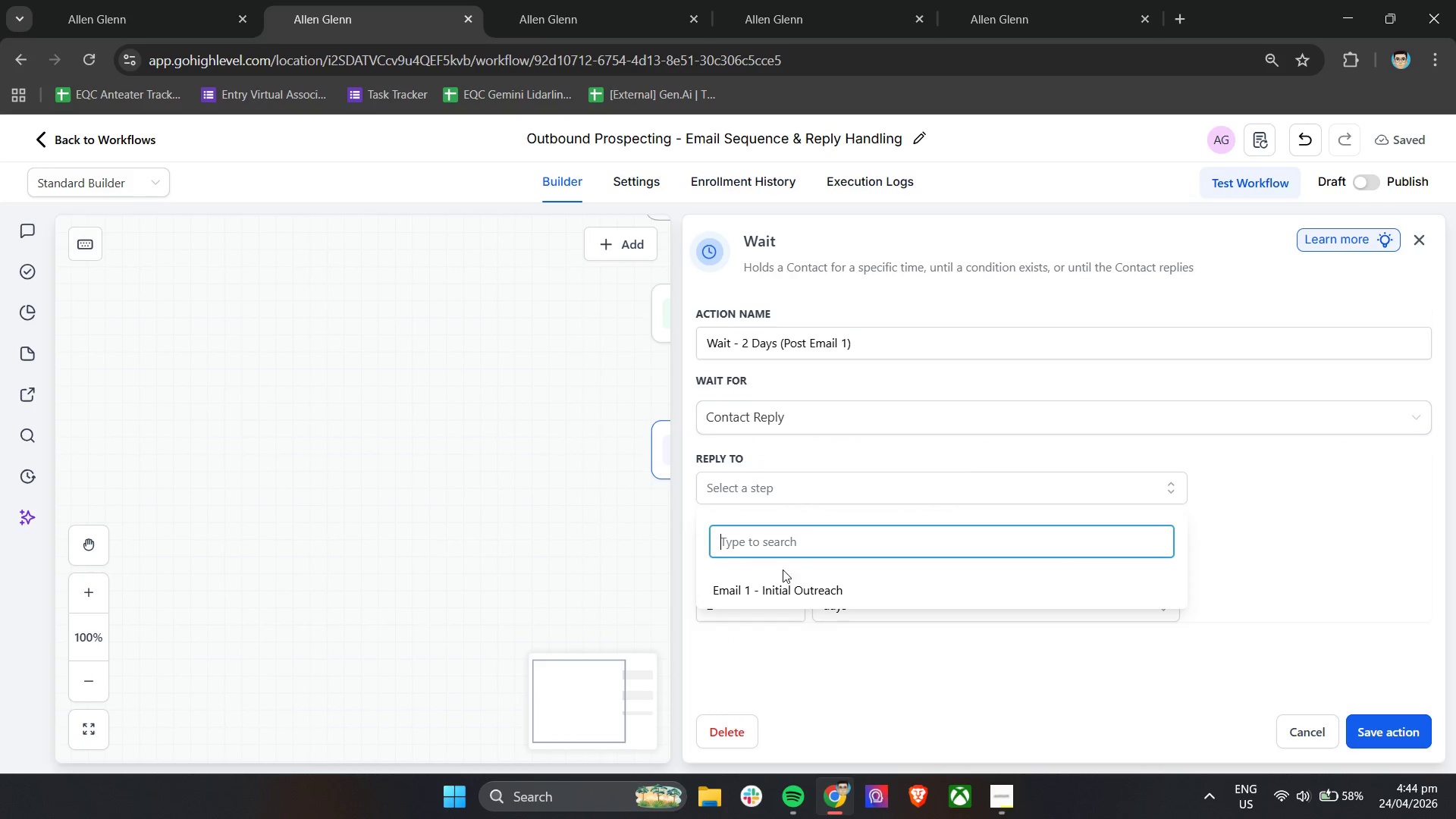 
left_click([780, 582])
 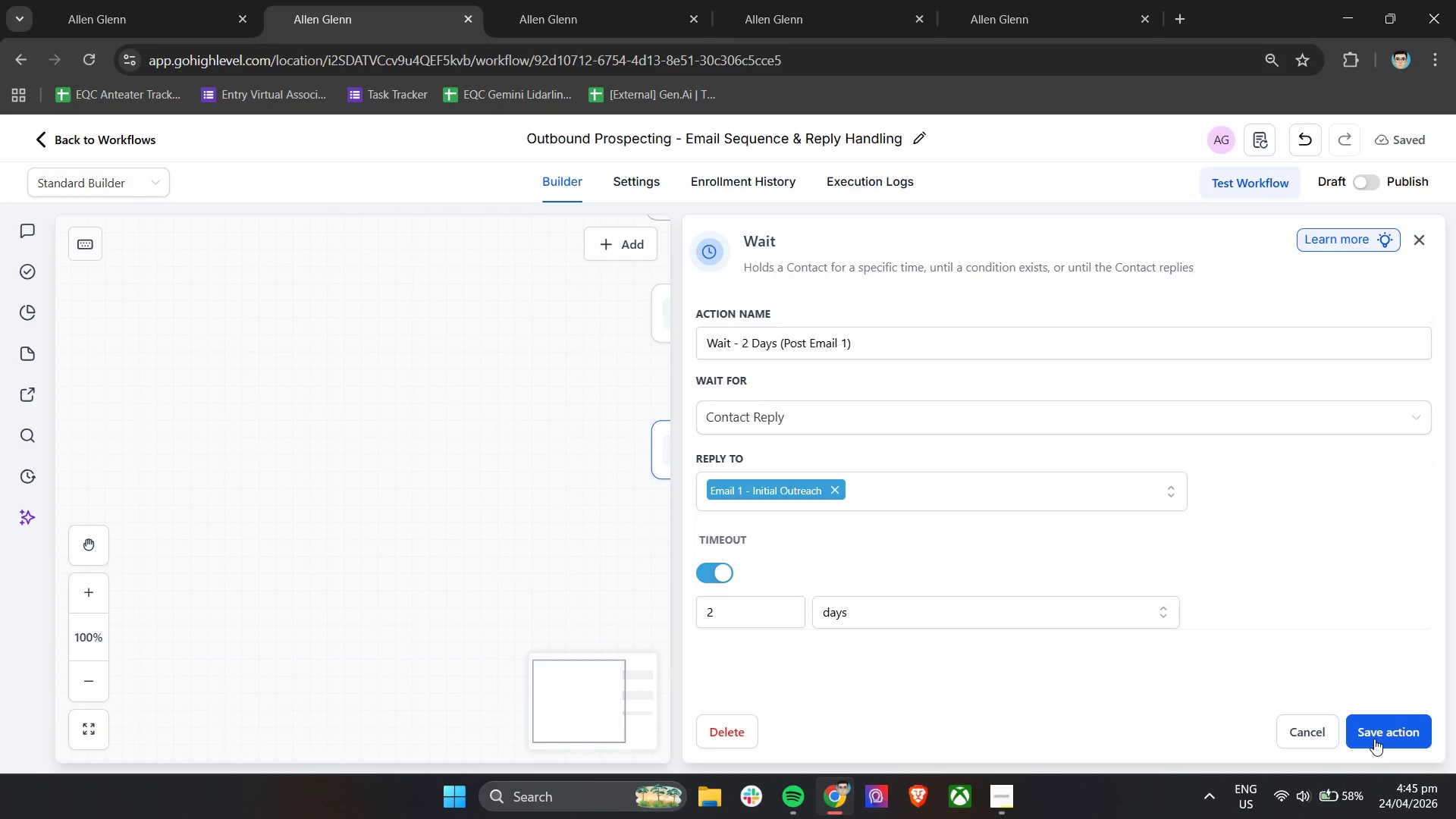 
wait(16.47)
 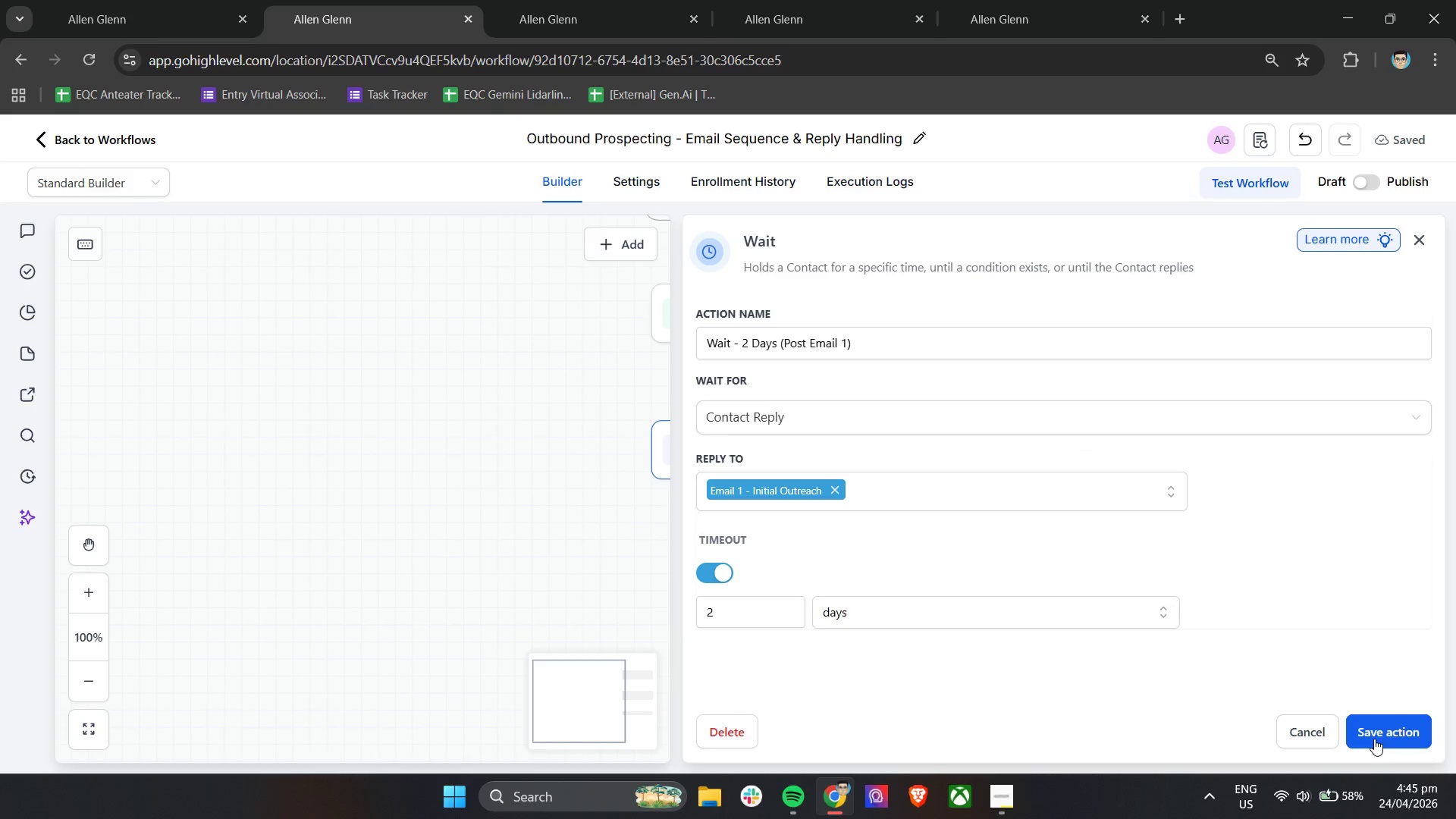 
left_click([1374, 739])
 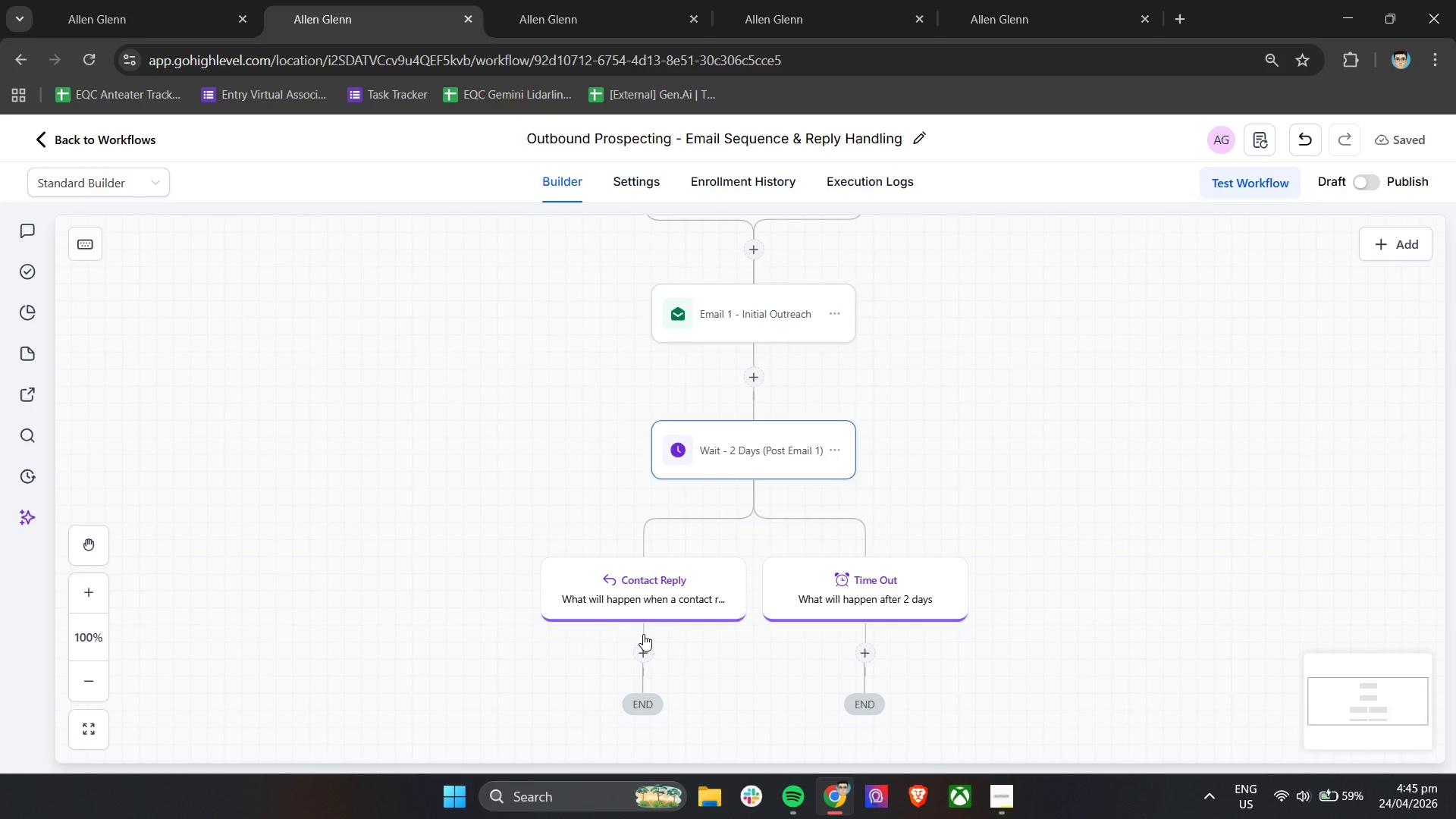 
wait(33.52)
 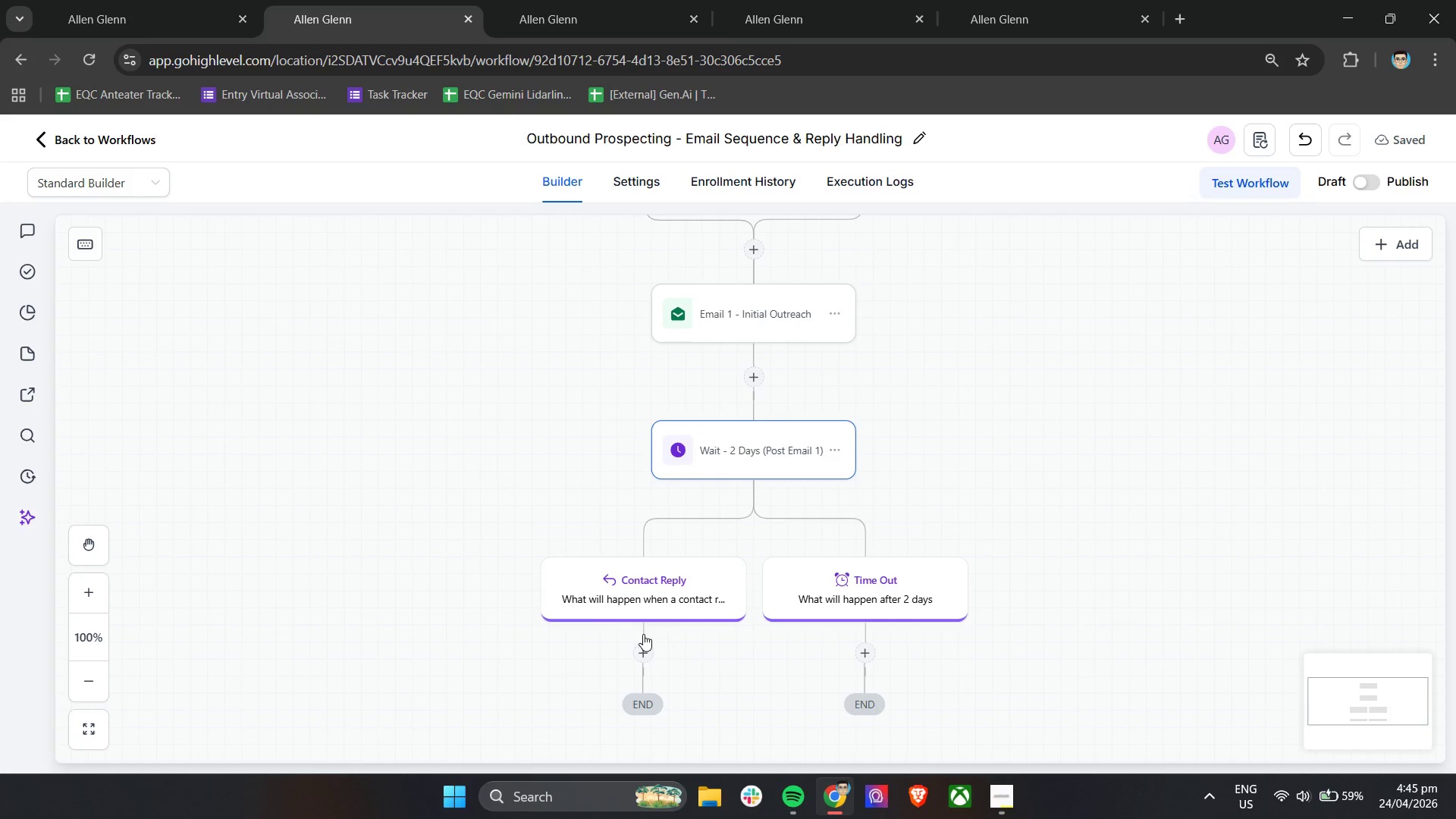 
scroll: coordinate [1126, 566], scroll_direction: down, amount: 34.0
 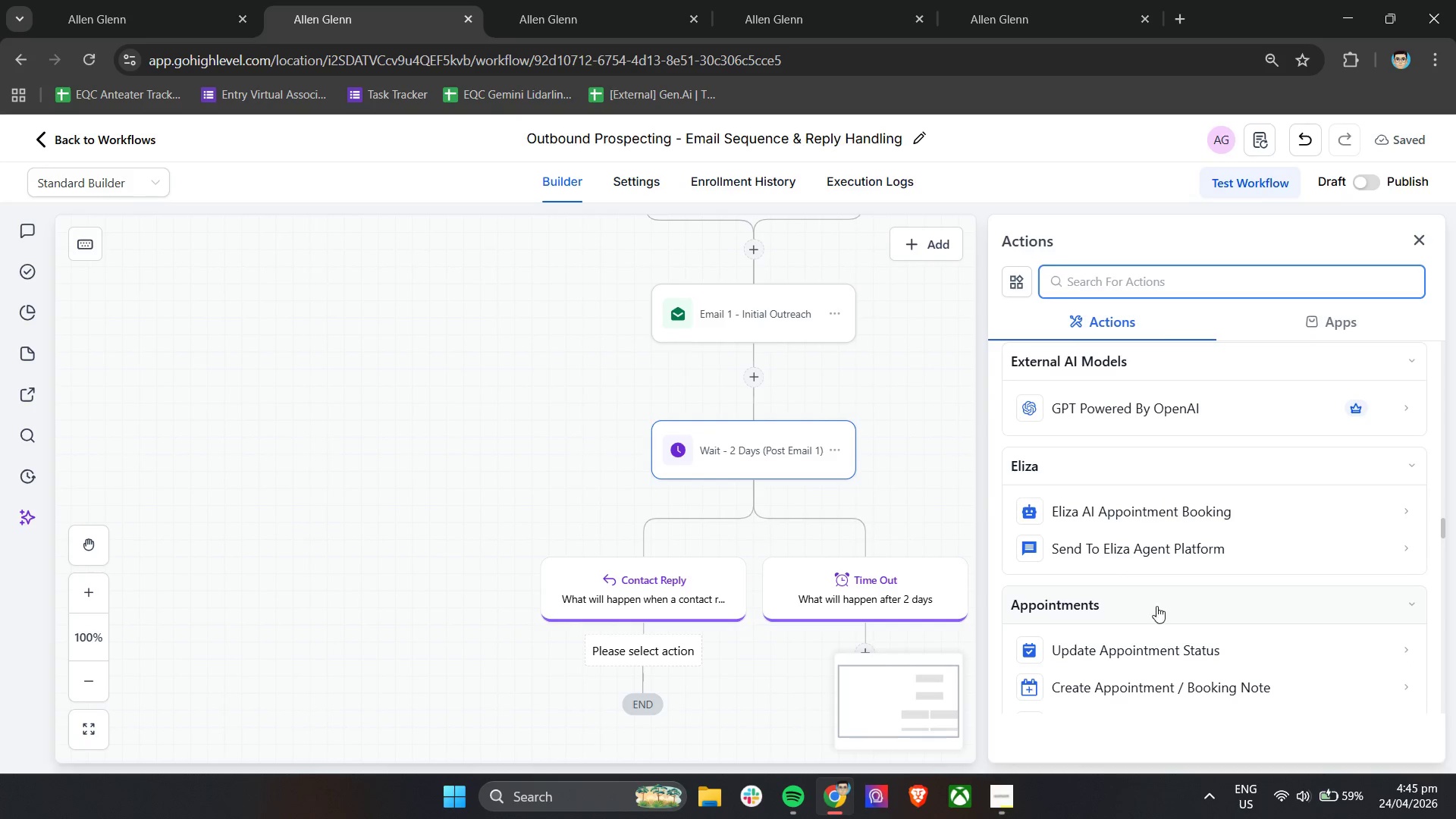 
scroll: coordinate [1074, 544], scroll_direction: down, amount: 7.0
 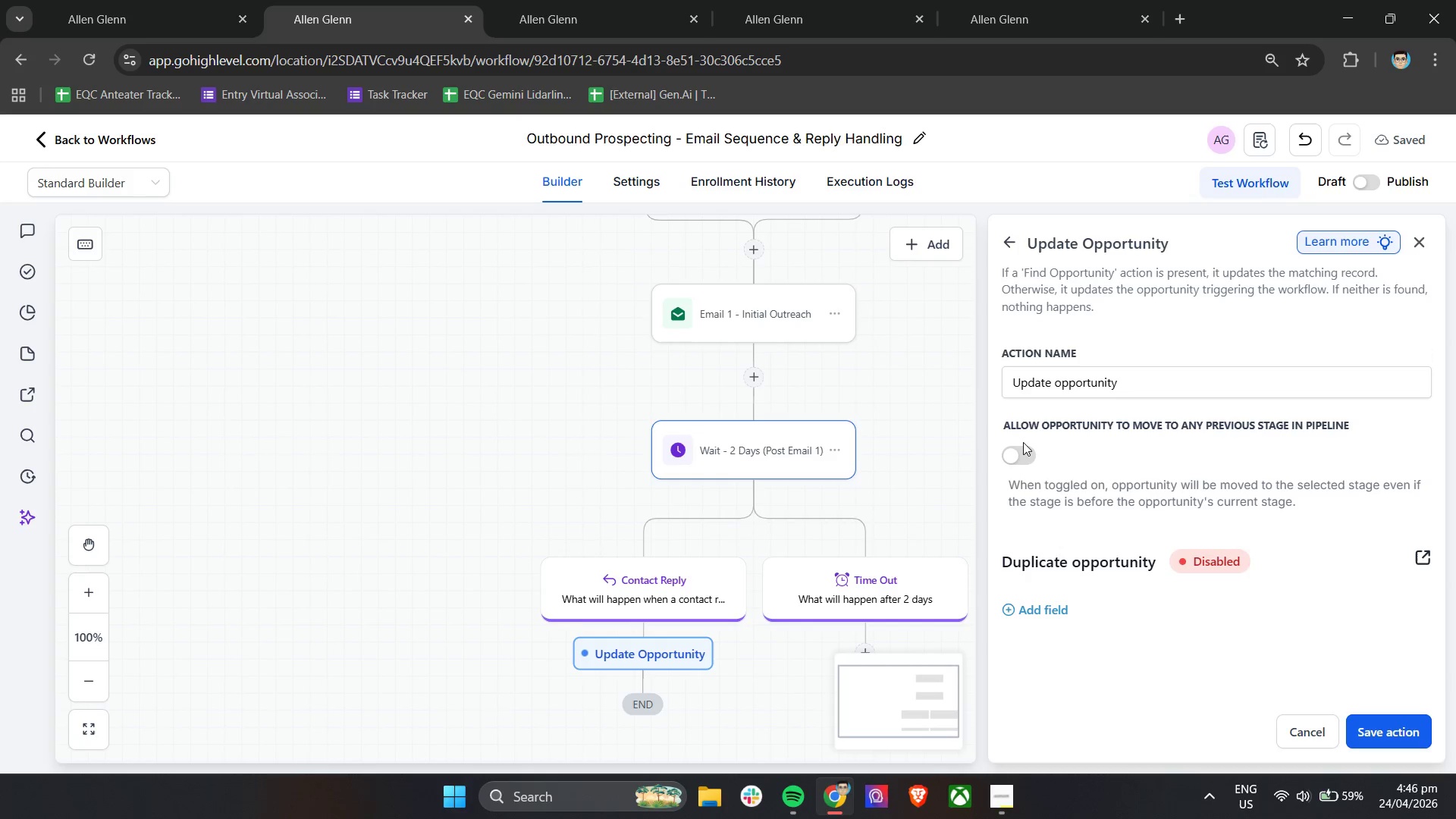 
double_click([1016, 451])
 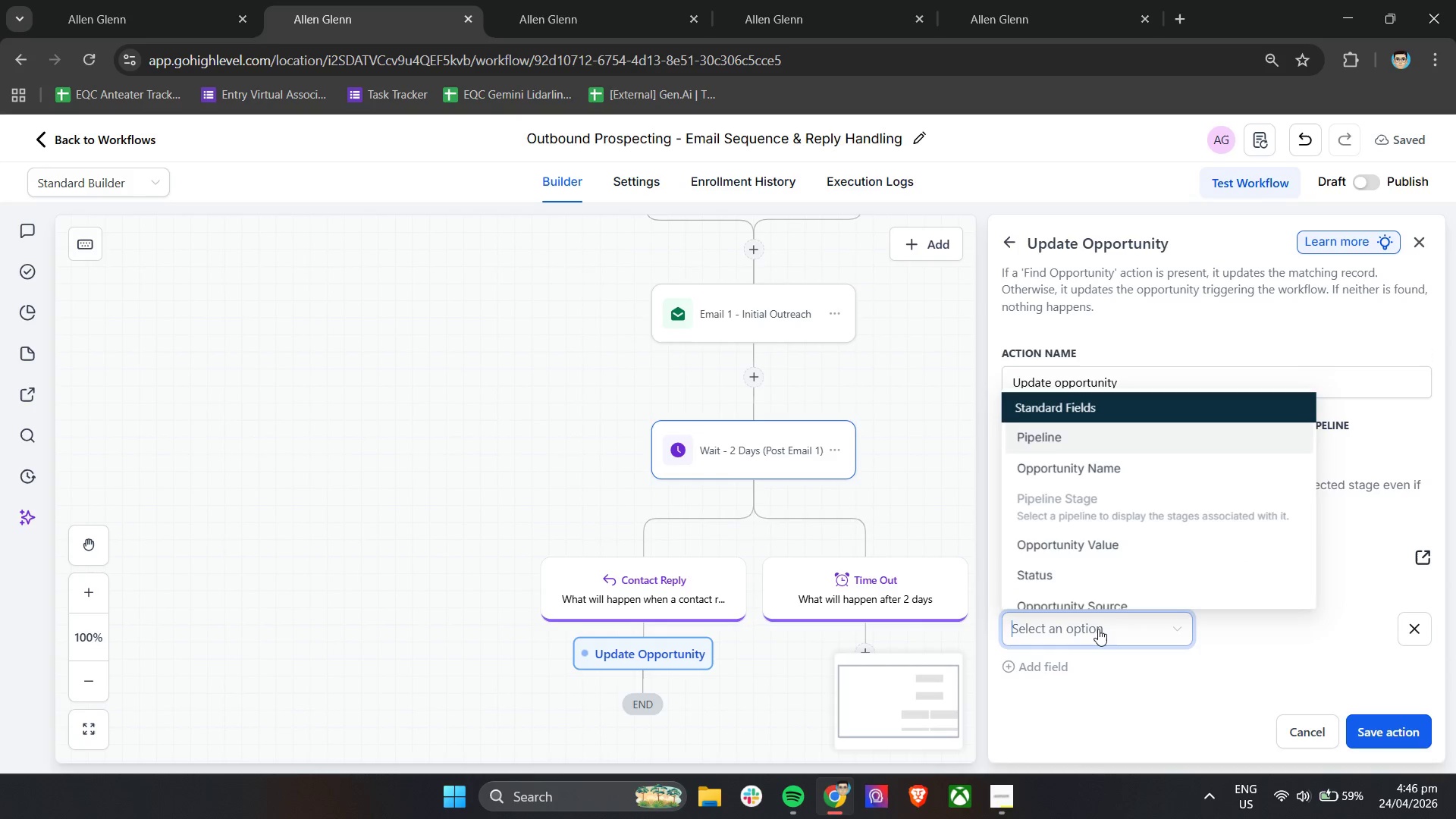 
left_click([1116, 435])
 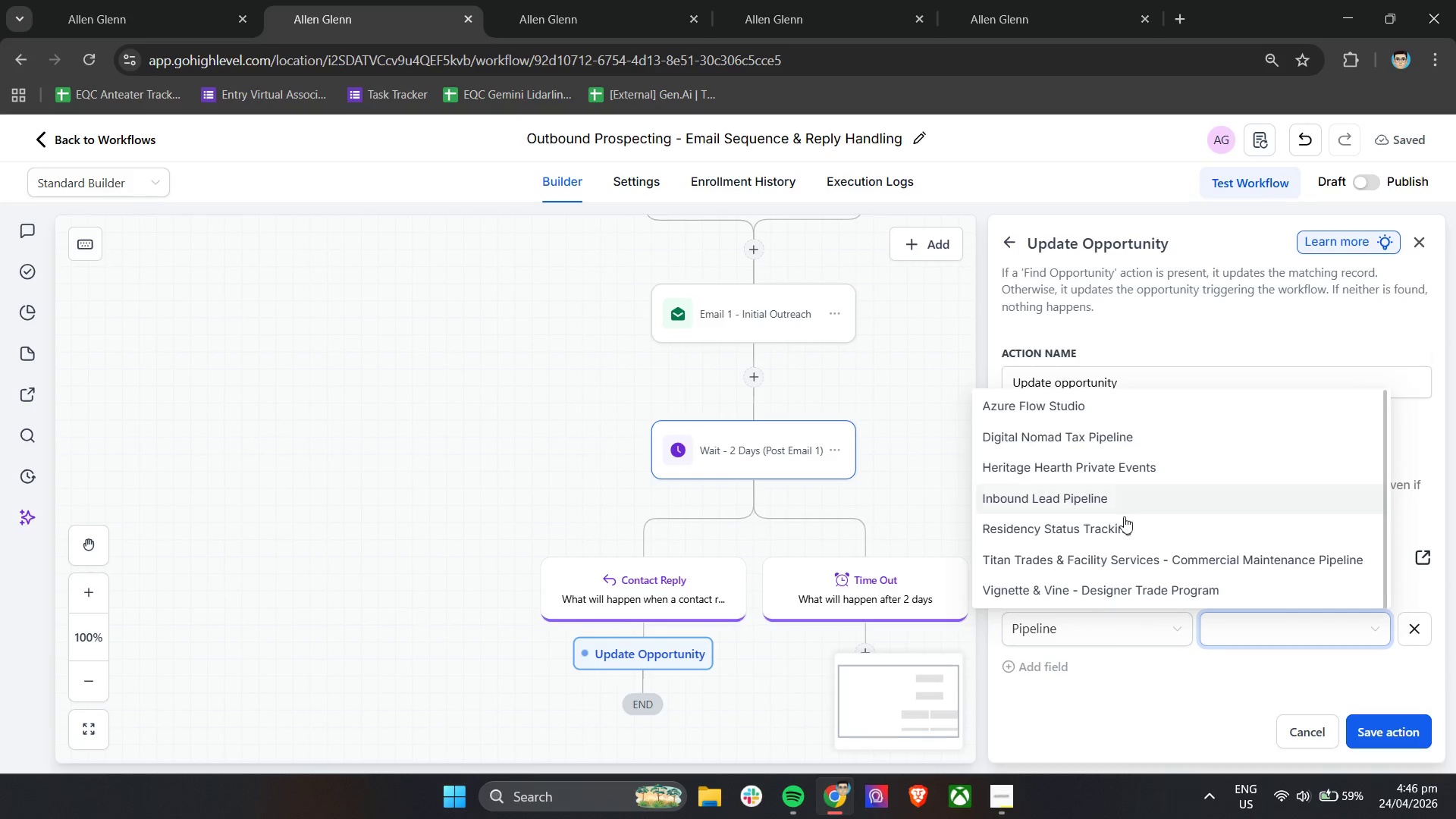 
left_click([1088, 568])
 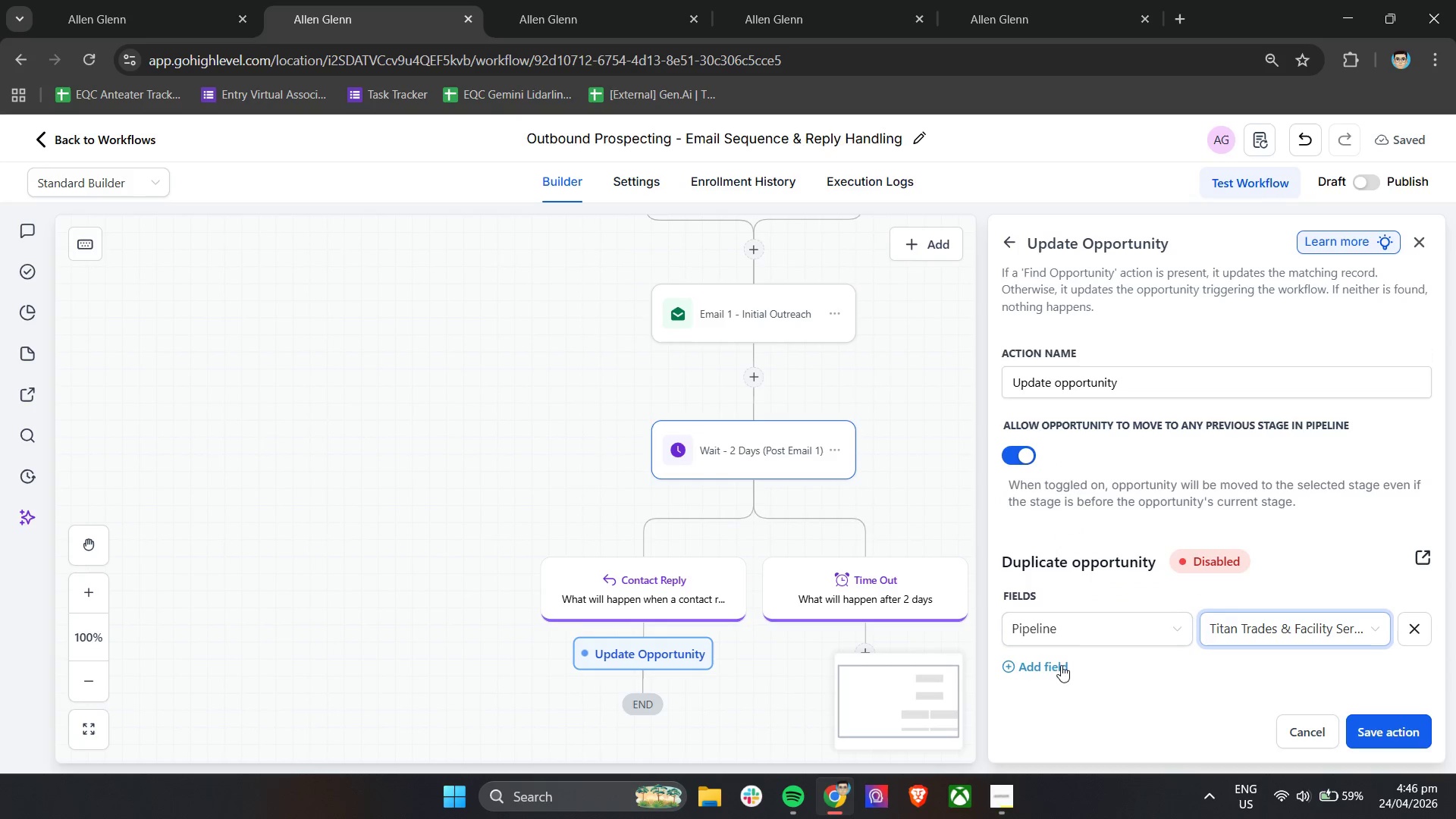 
left_click([1042, 668])
 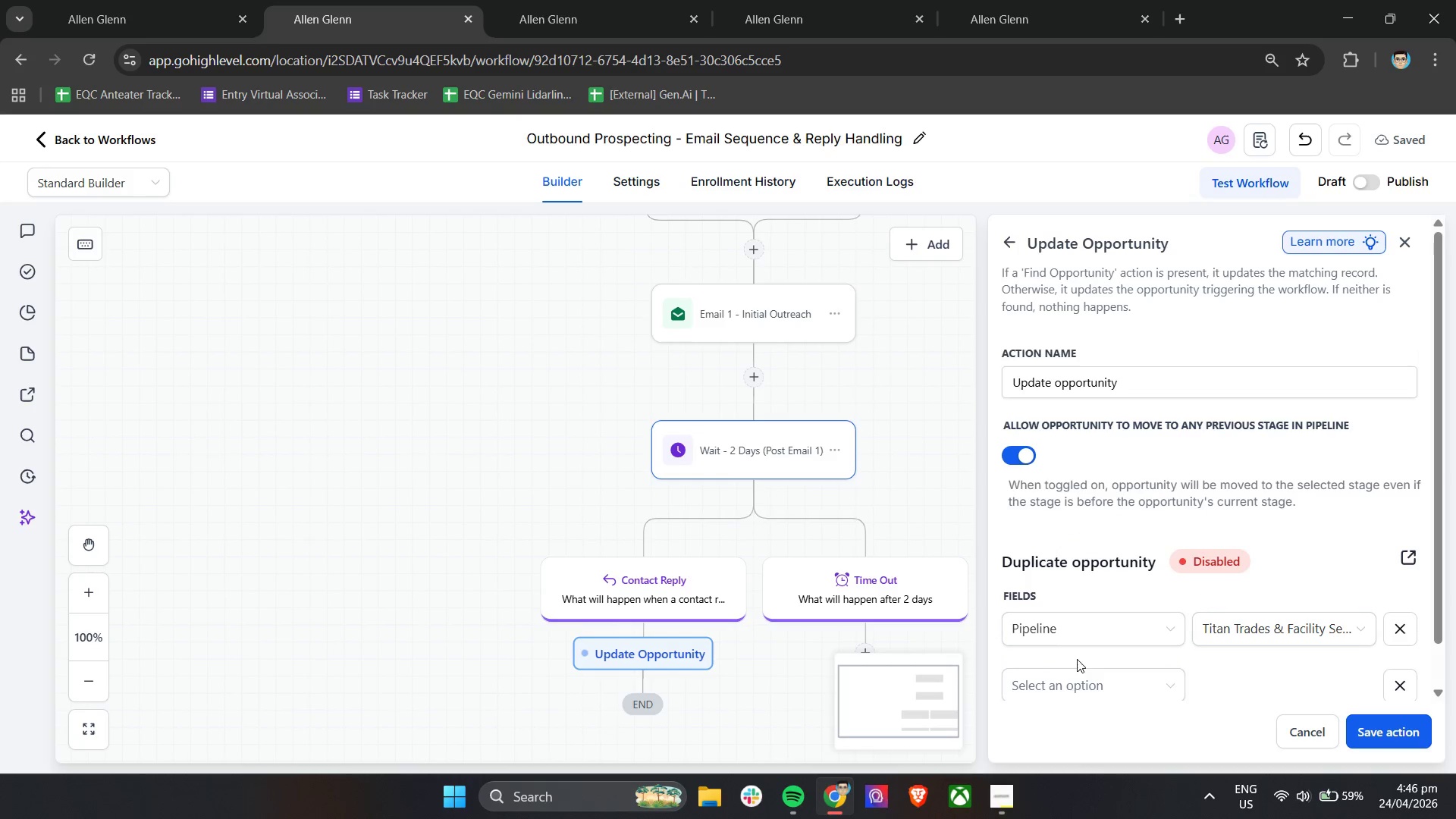 
left_click([1068, 688])
 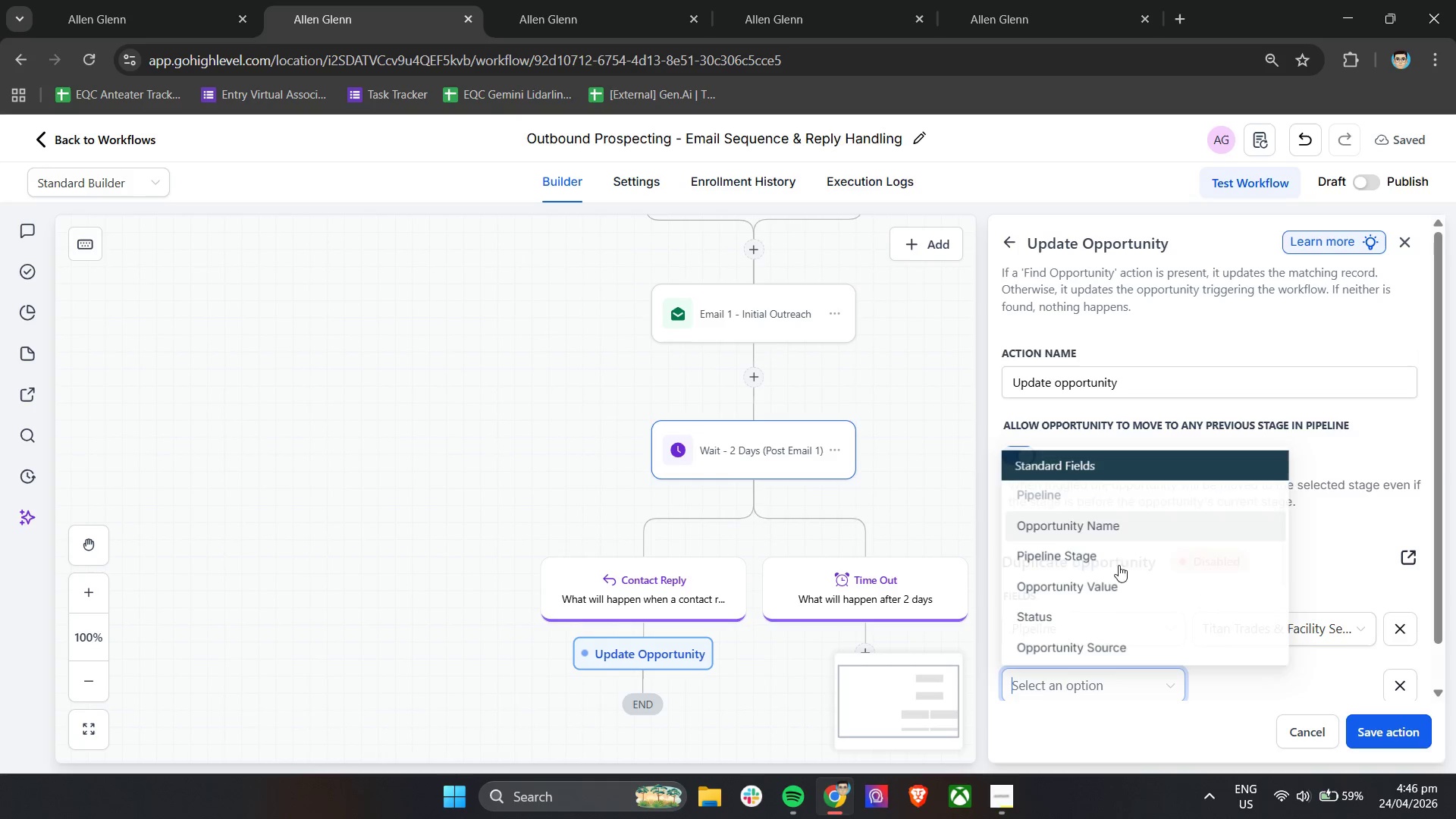 
scroll: coordinate [1116, 604], scroll_direction: down, amount: 1.0
 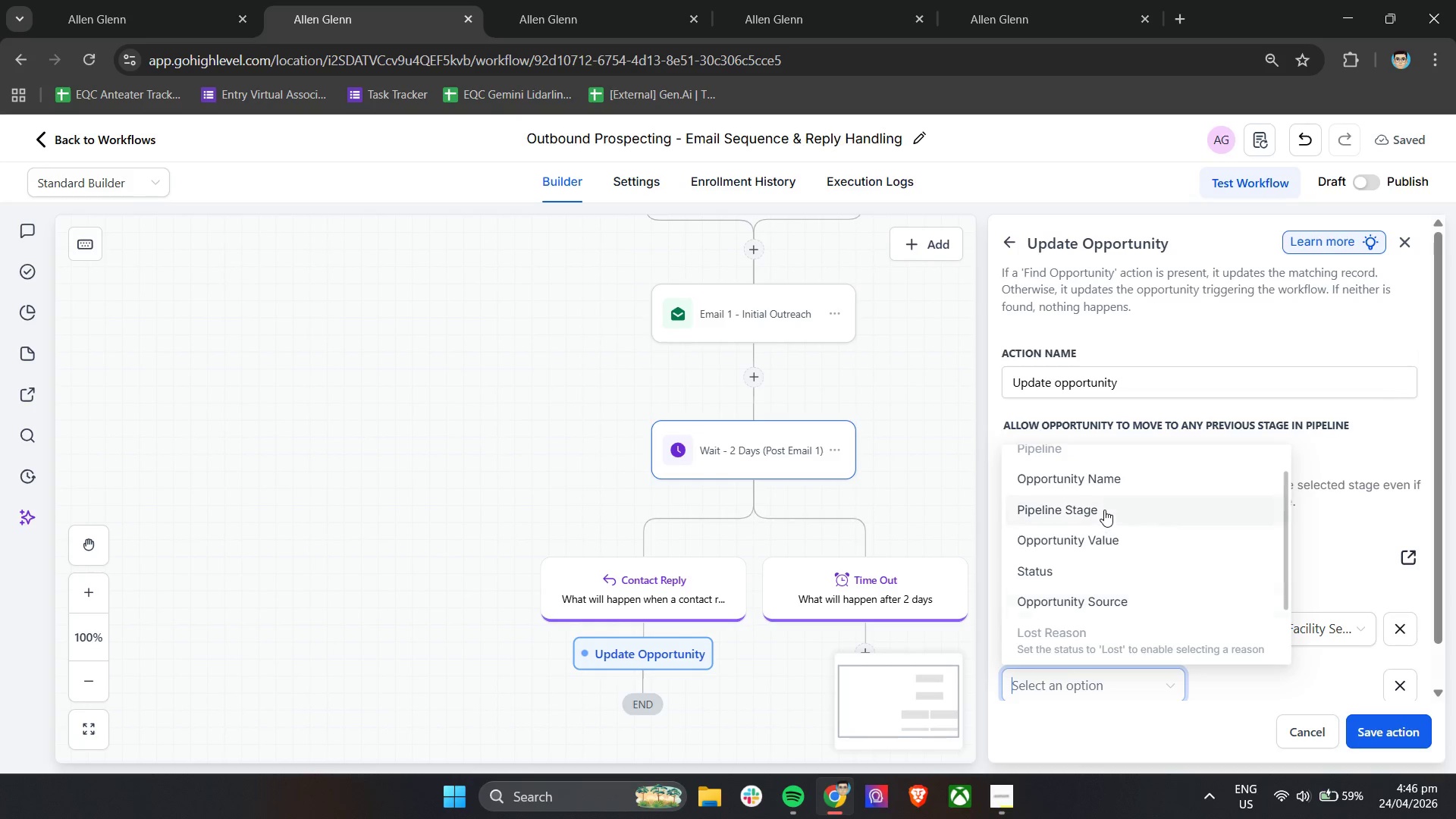 
left_click([1104, 510])
 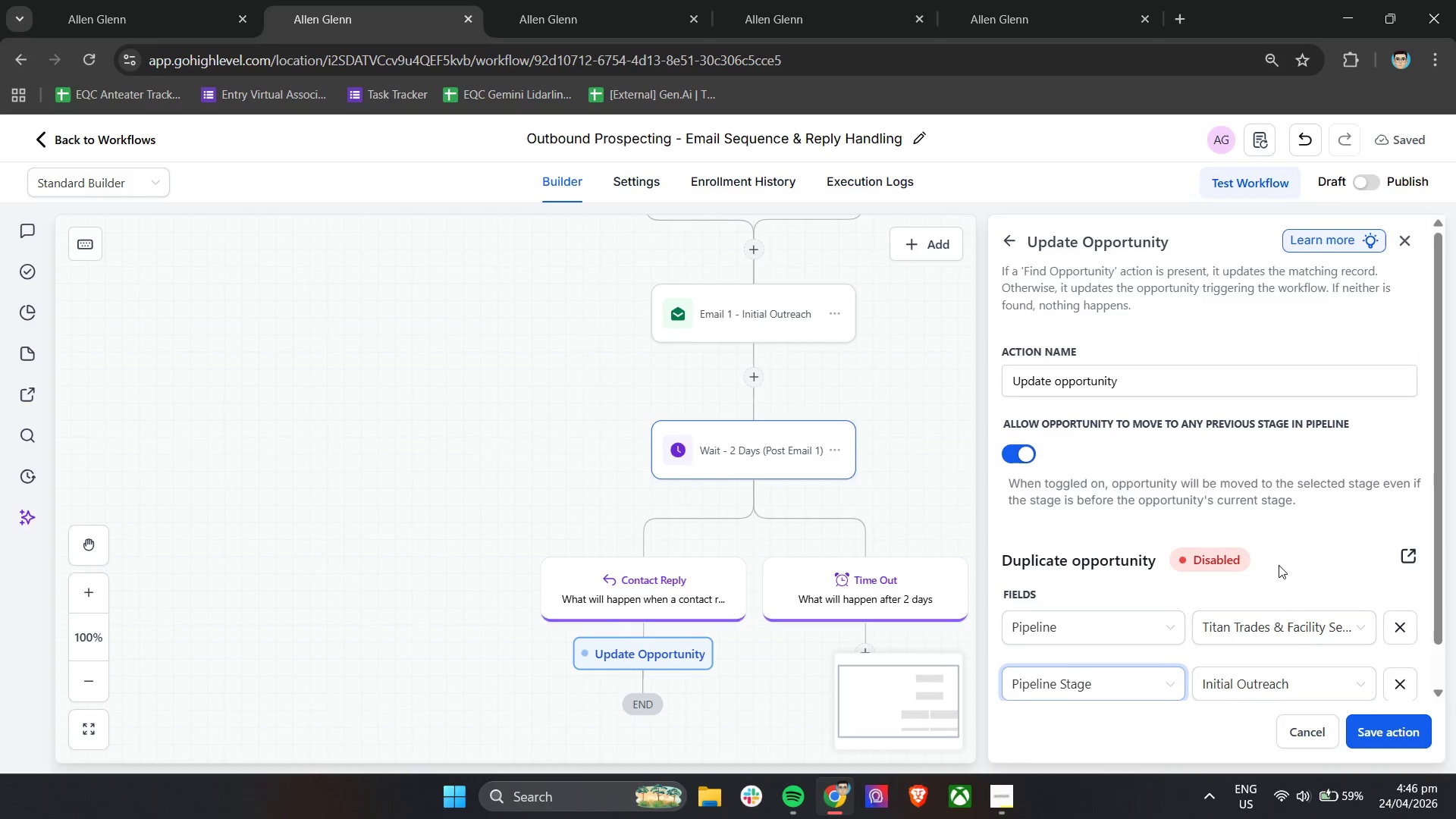 
left_click([1260, 638])
 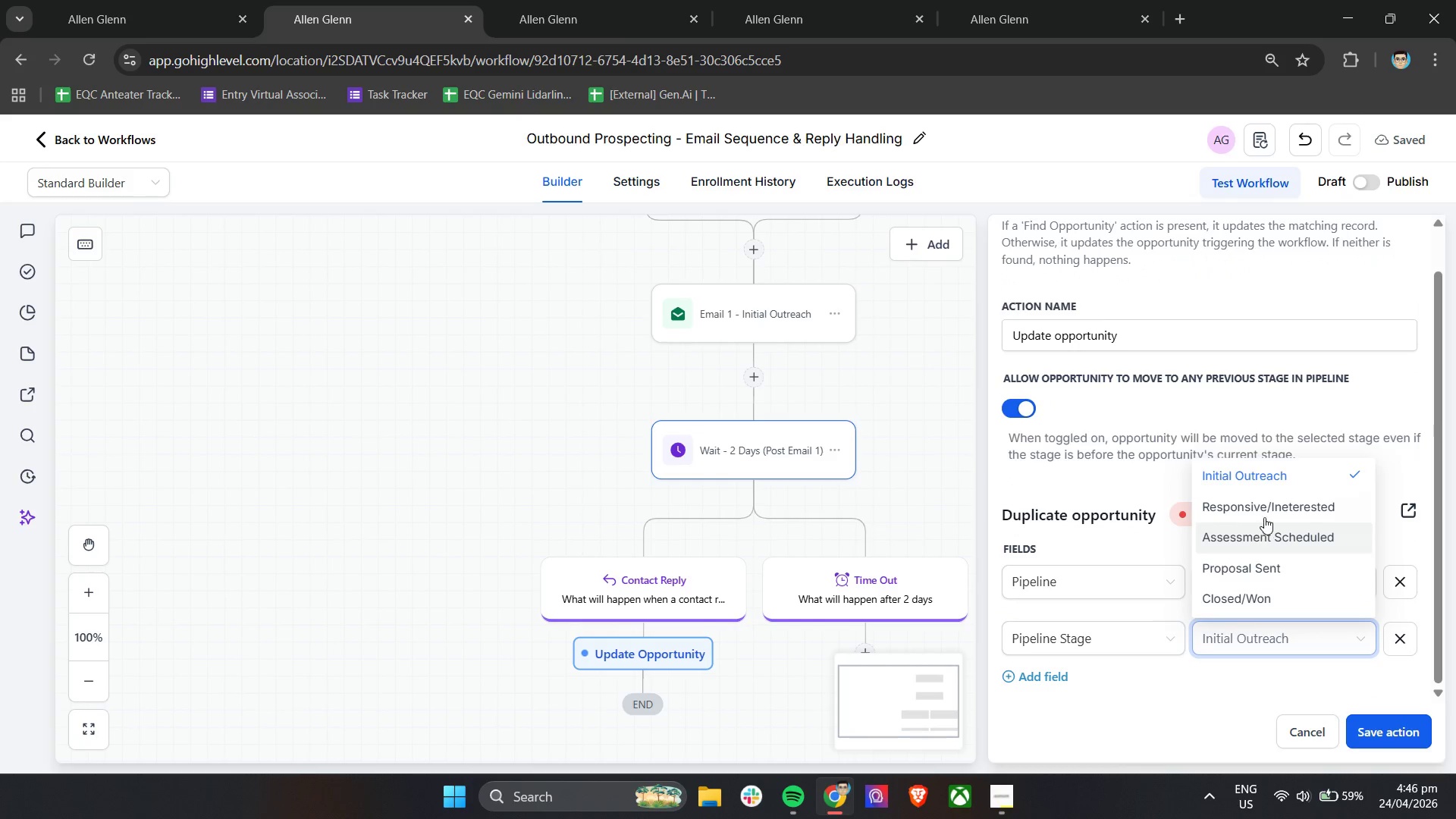 
scroll: coordinate [1291, 570], scroll_direction: down, amount: 2.0
 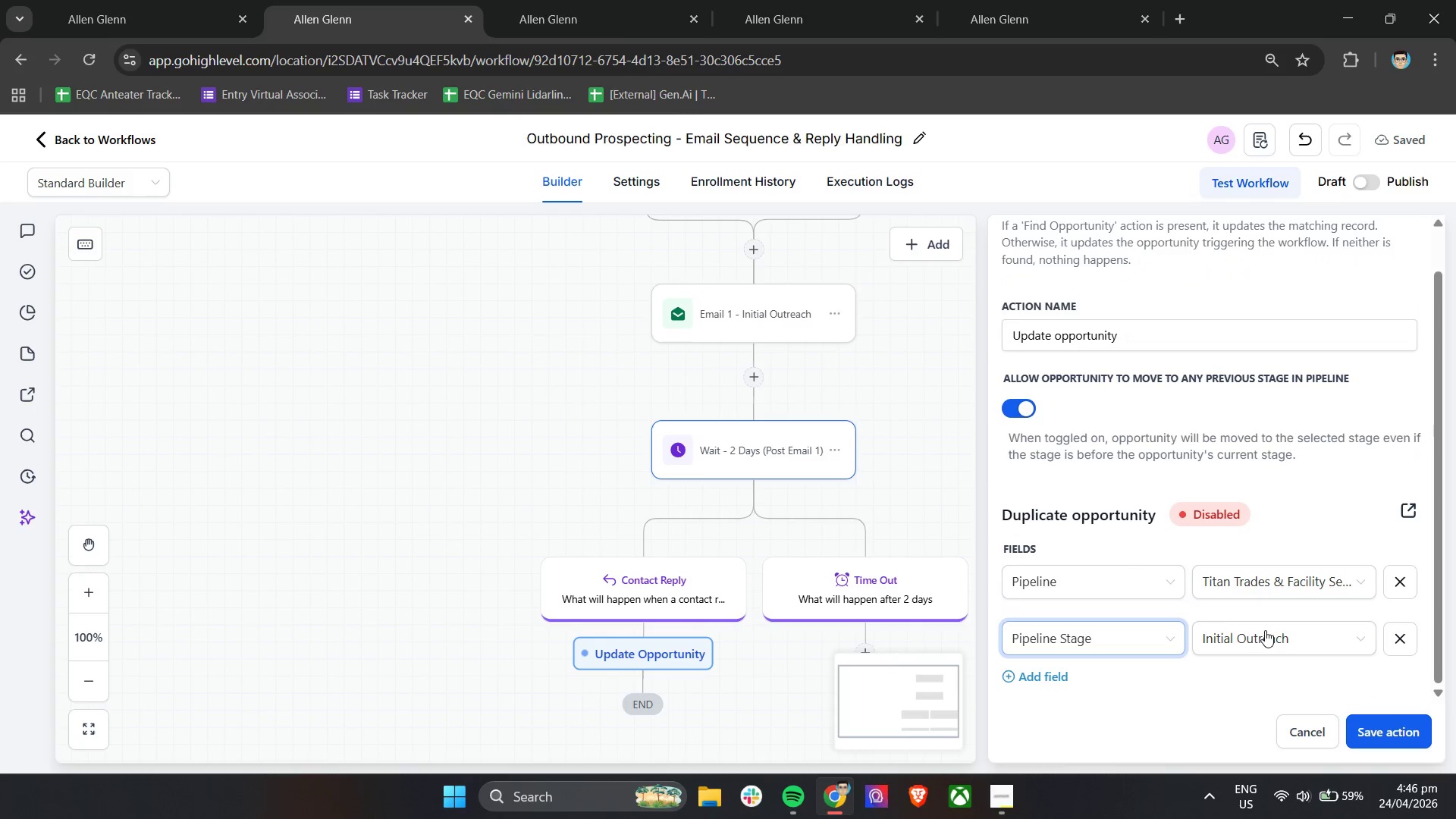 
left_click([1266, 514])
 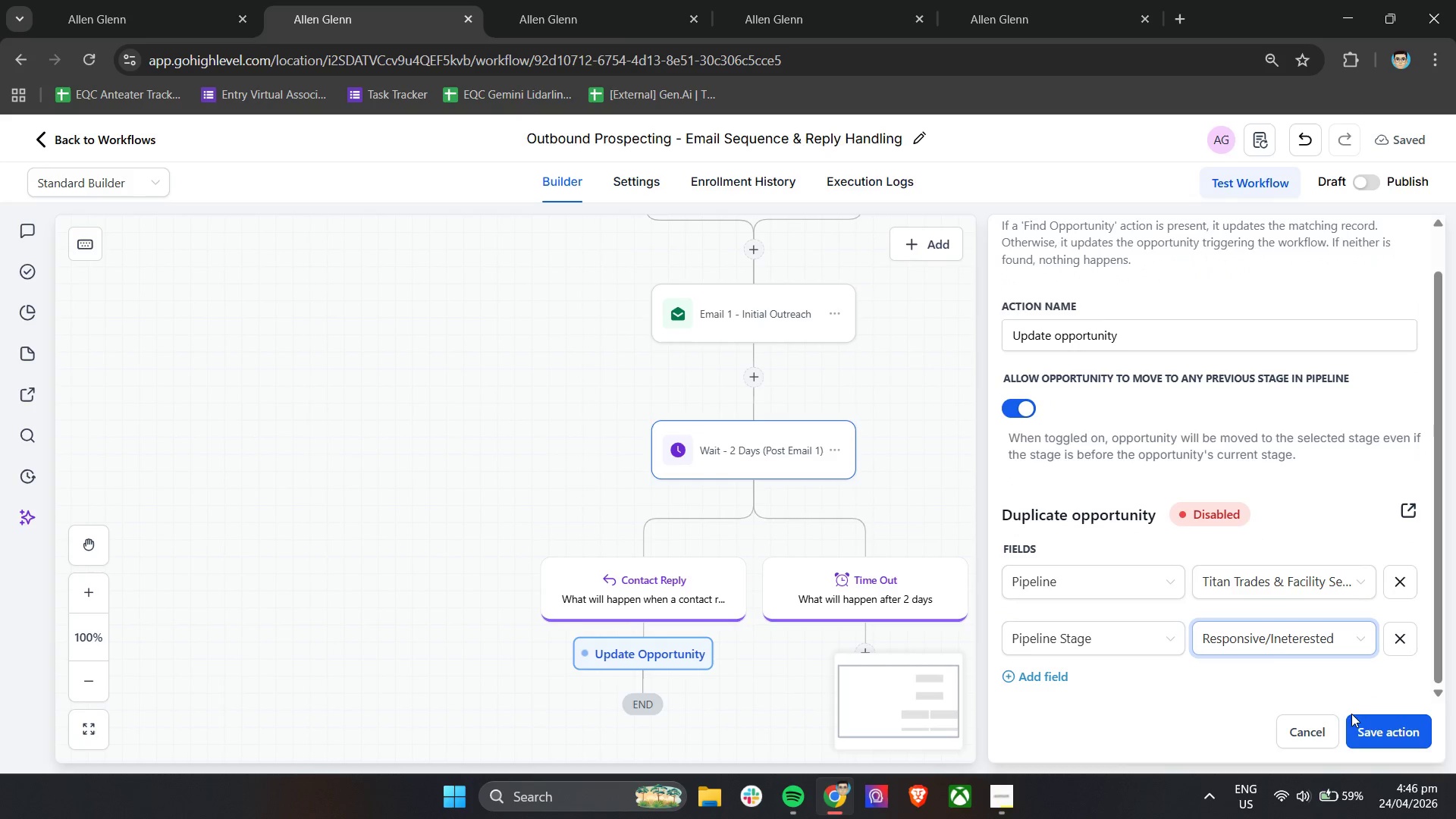 
left_click([1273, 640])
 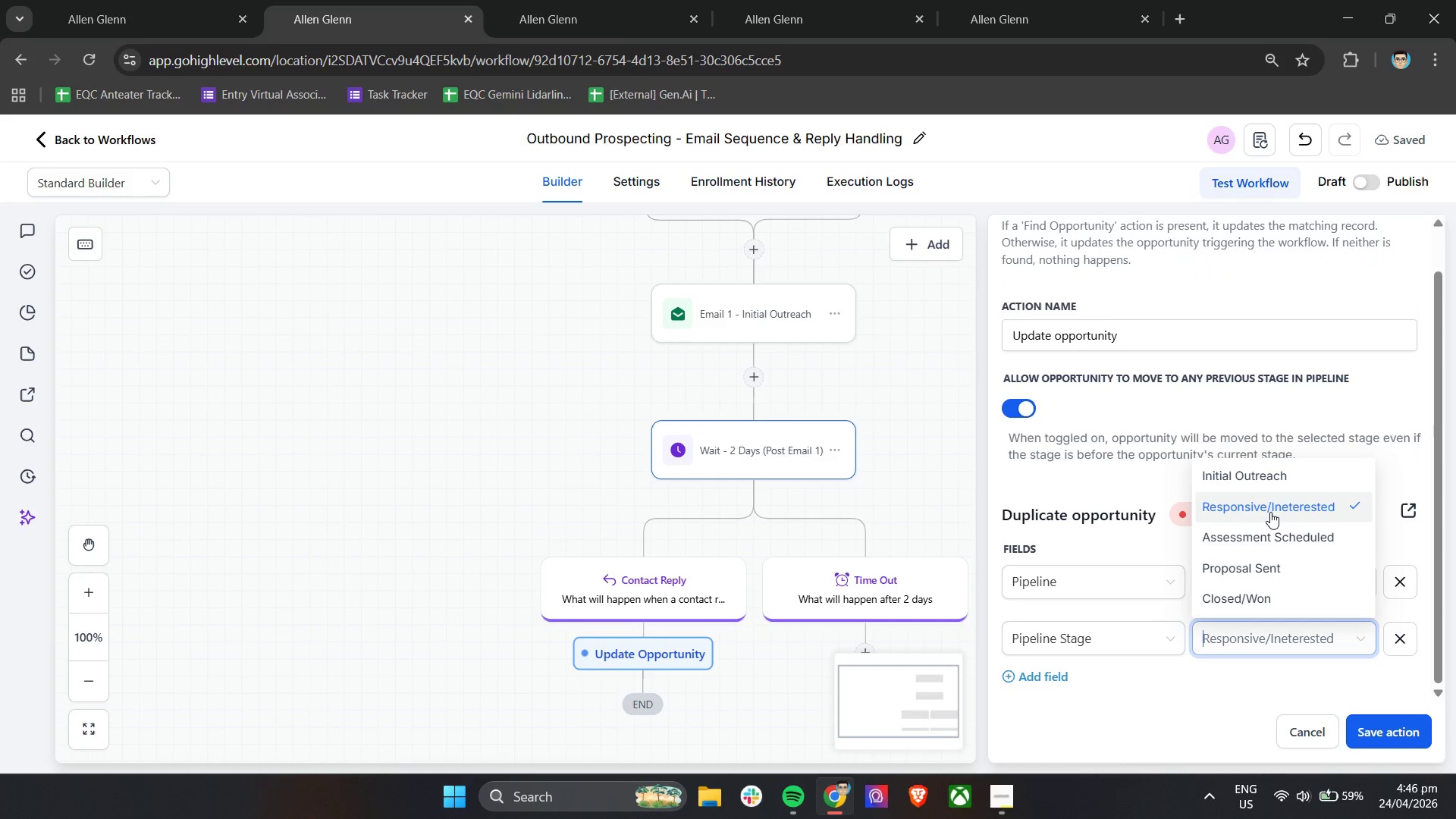 
left_click([1270, 512])
 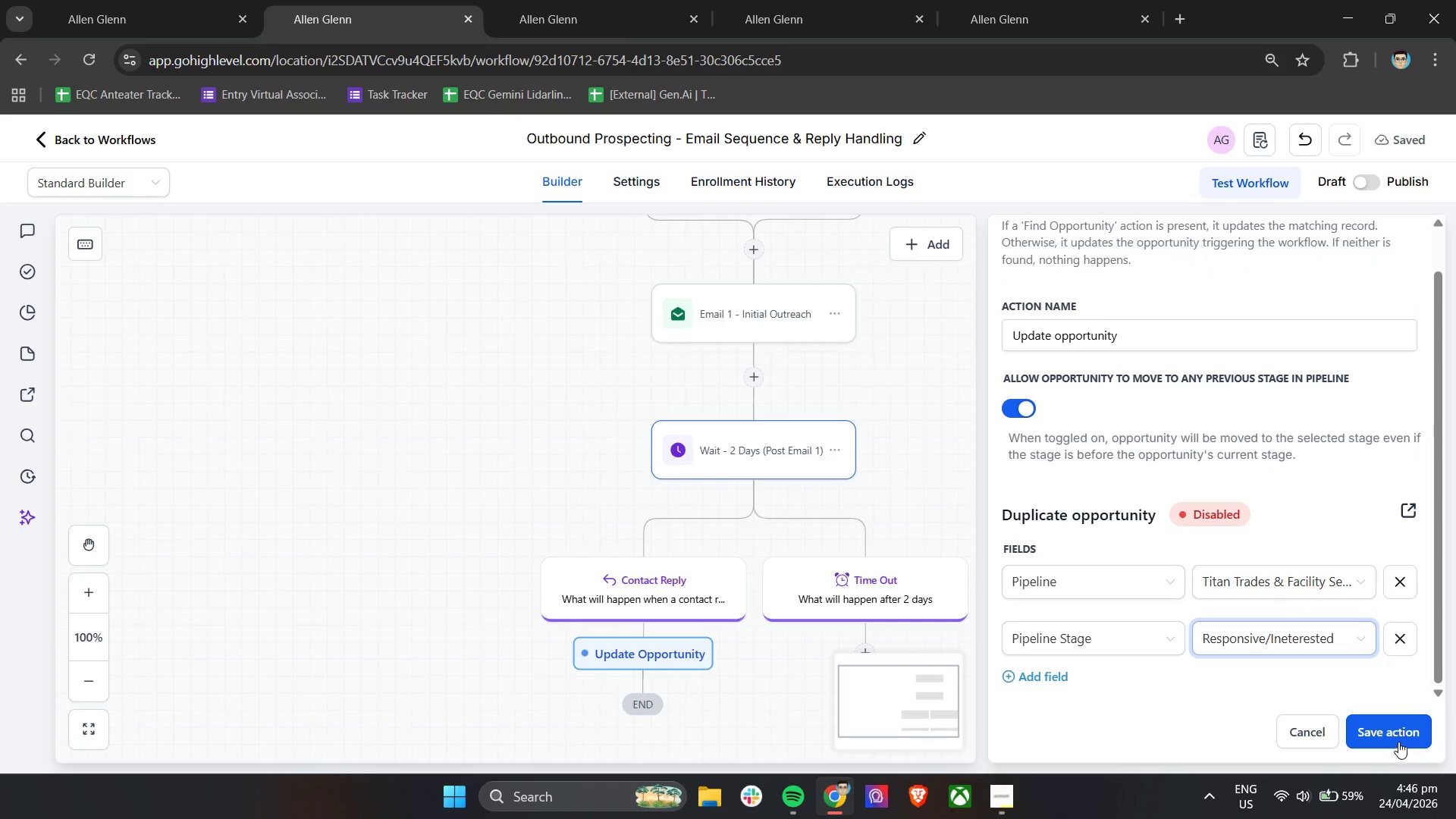 
left_click([1398, 736])
 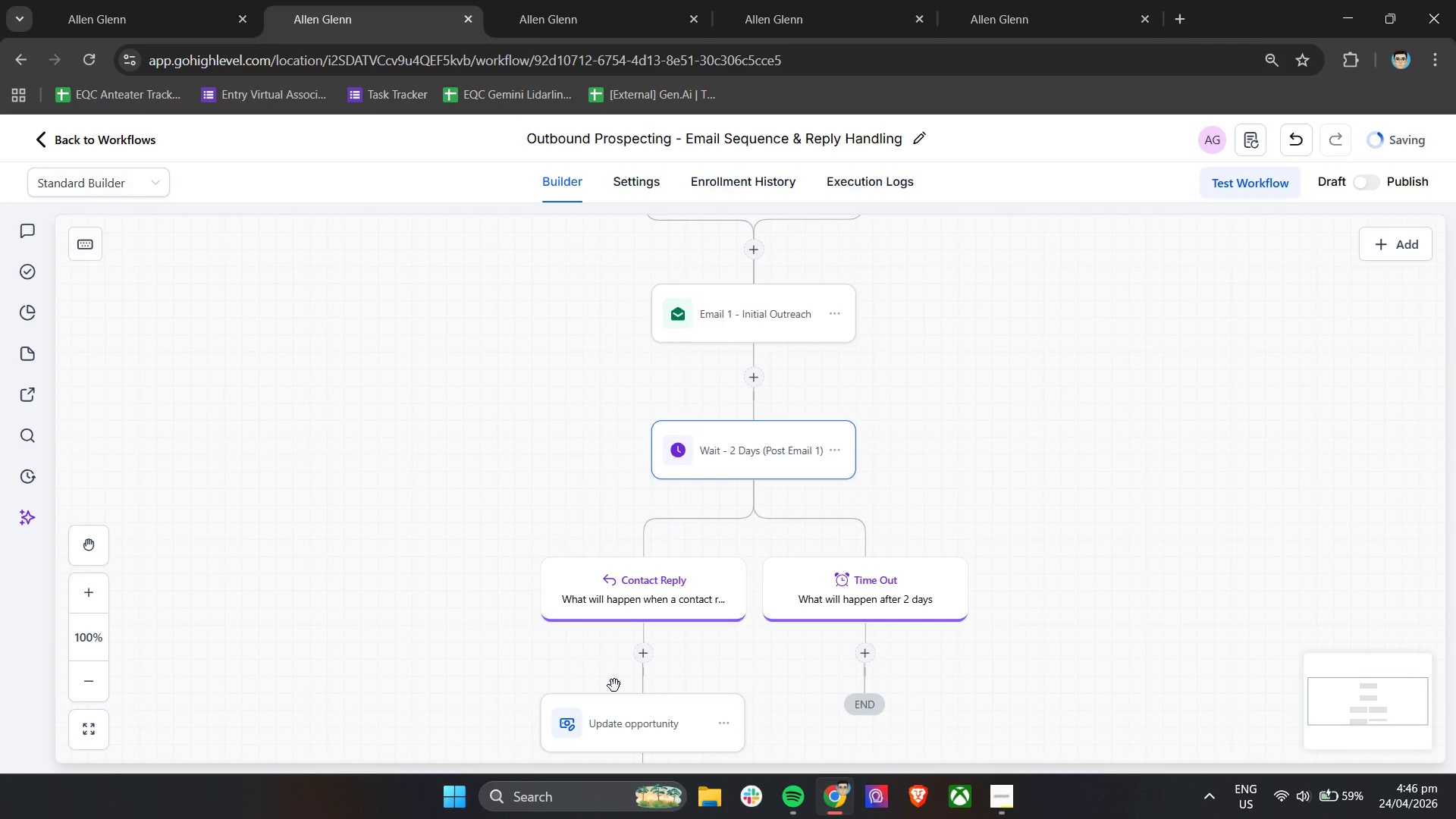 
scroll: coordinate [714, 737], scroll_direction: down, amount: 3.0
 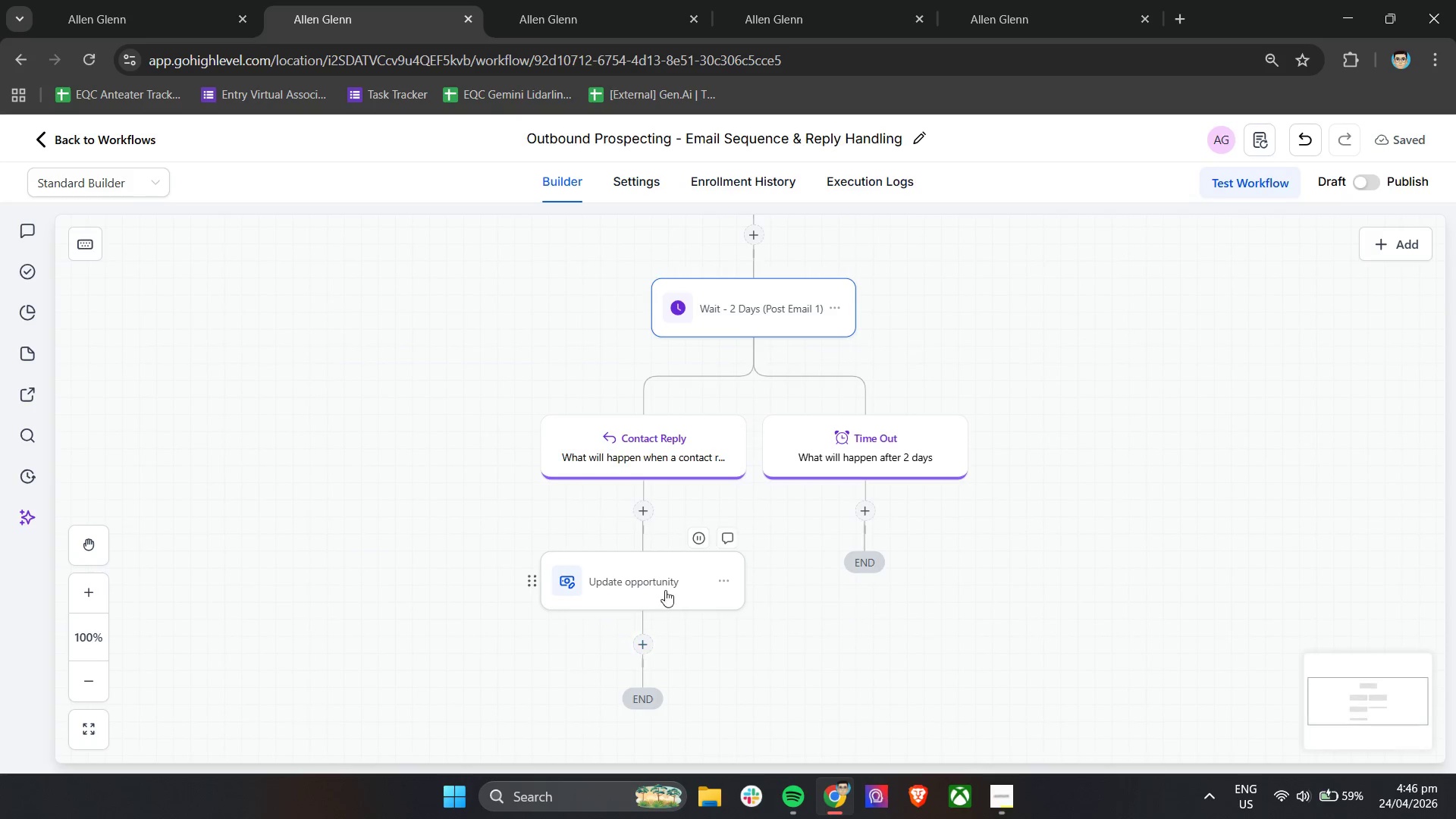 
left_click([664, 576])
 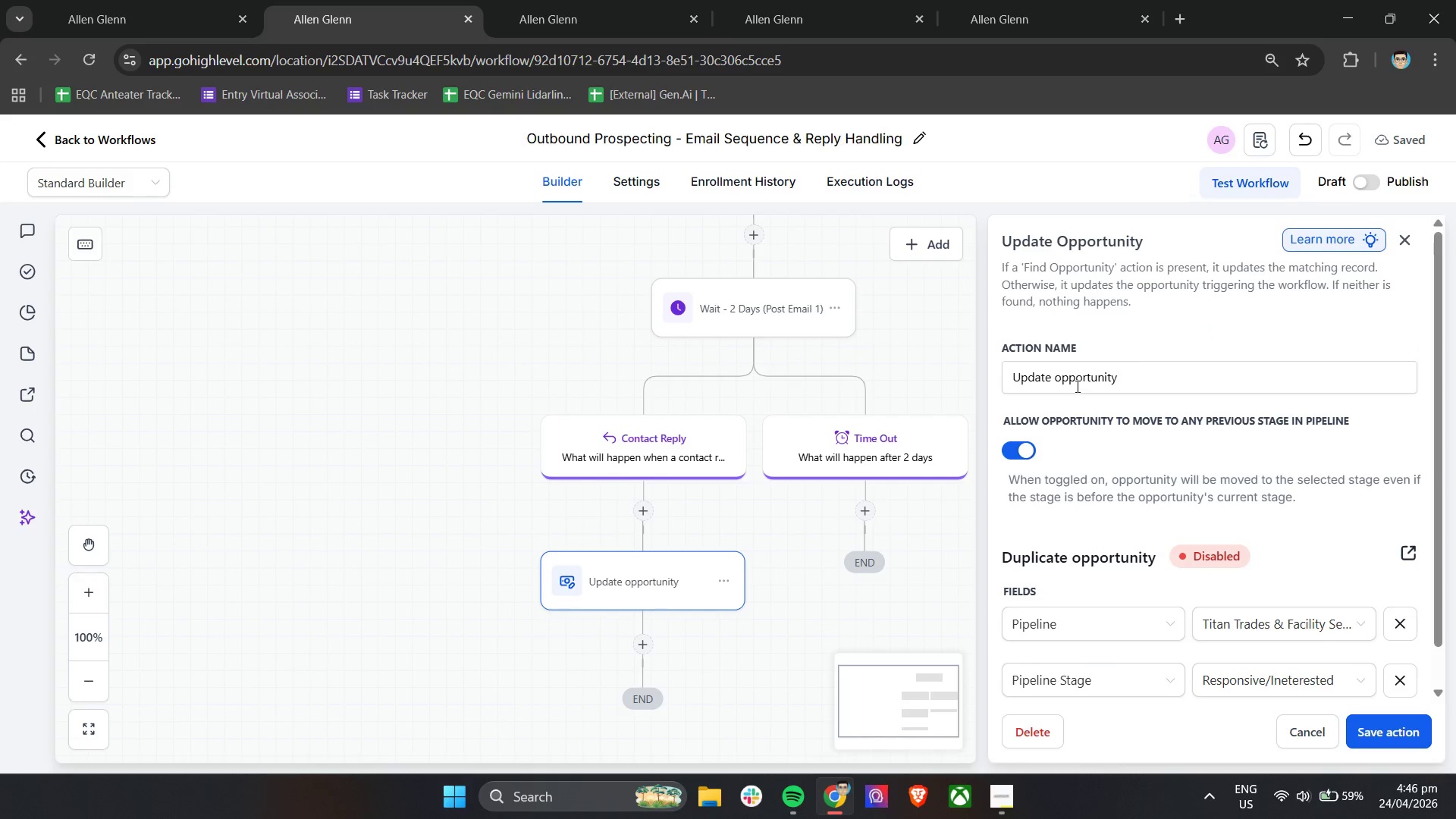 
triple_click([1131, 372])
 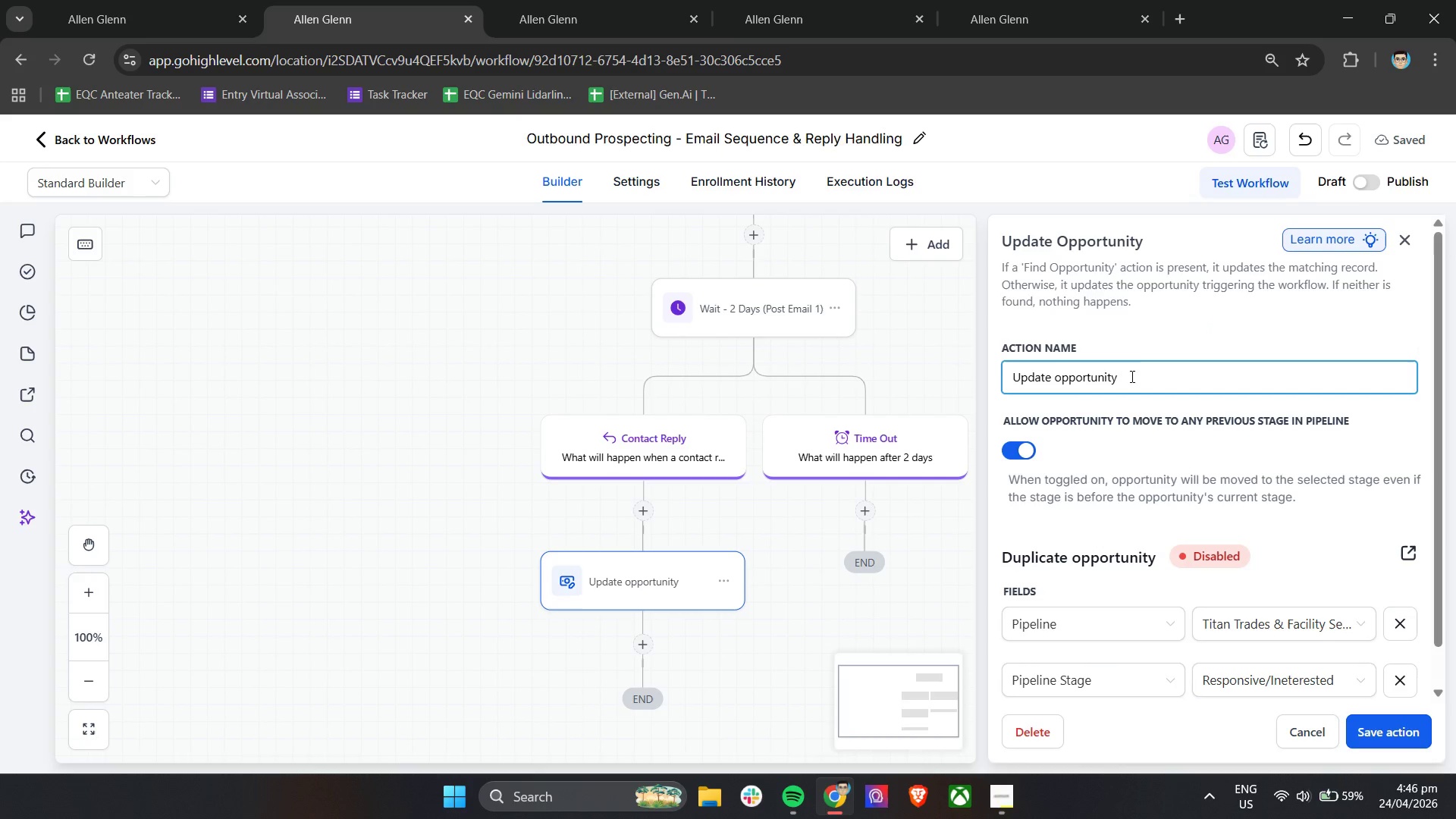 
key(Control+A)
 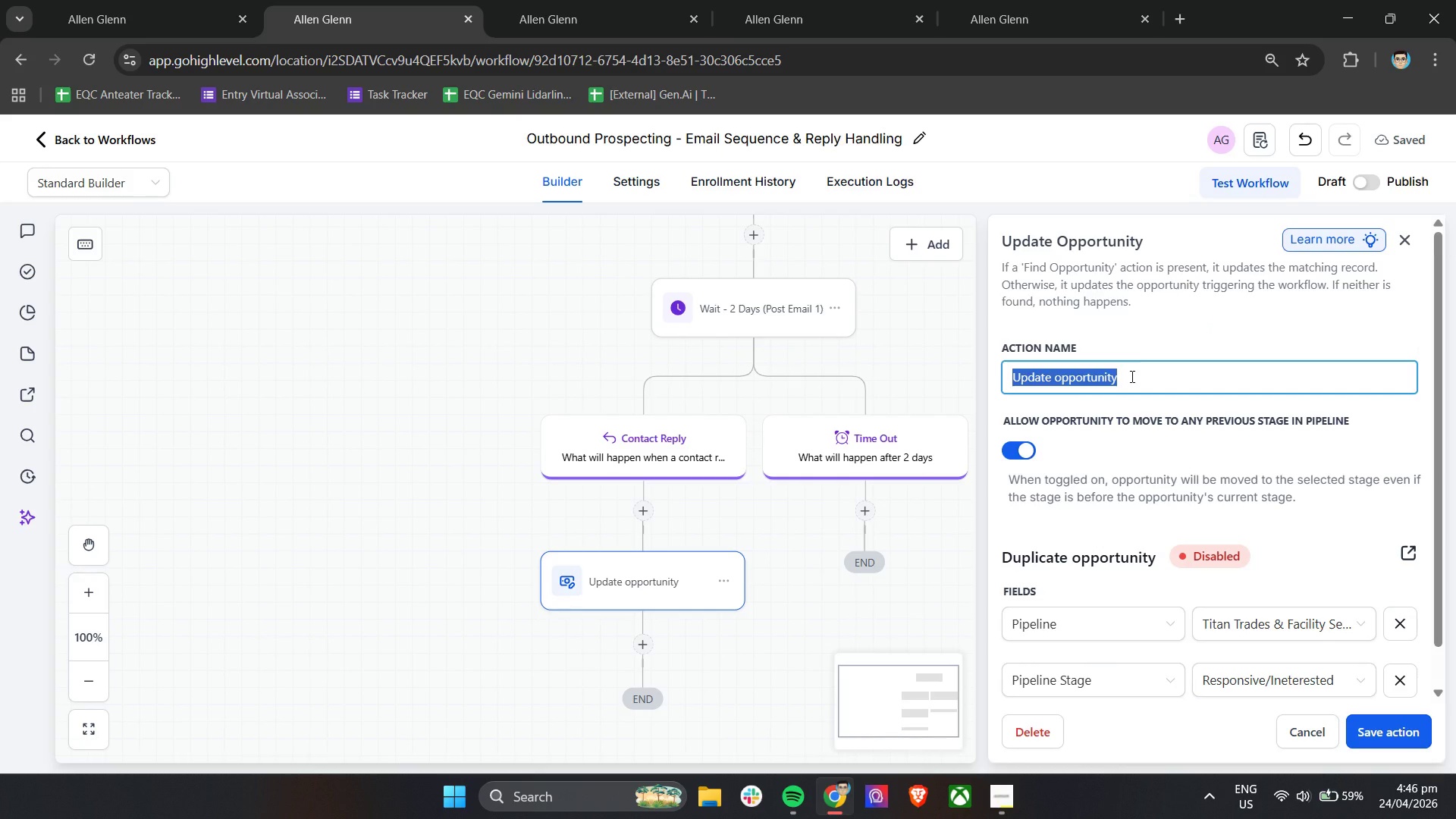 
type(Update - Move to Responsive )
key(Backspace)
type(/Interested )
 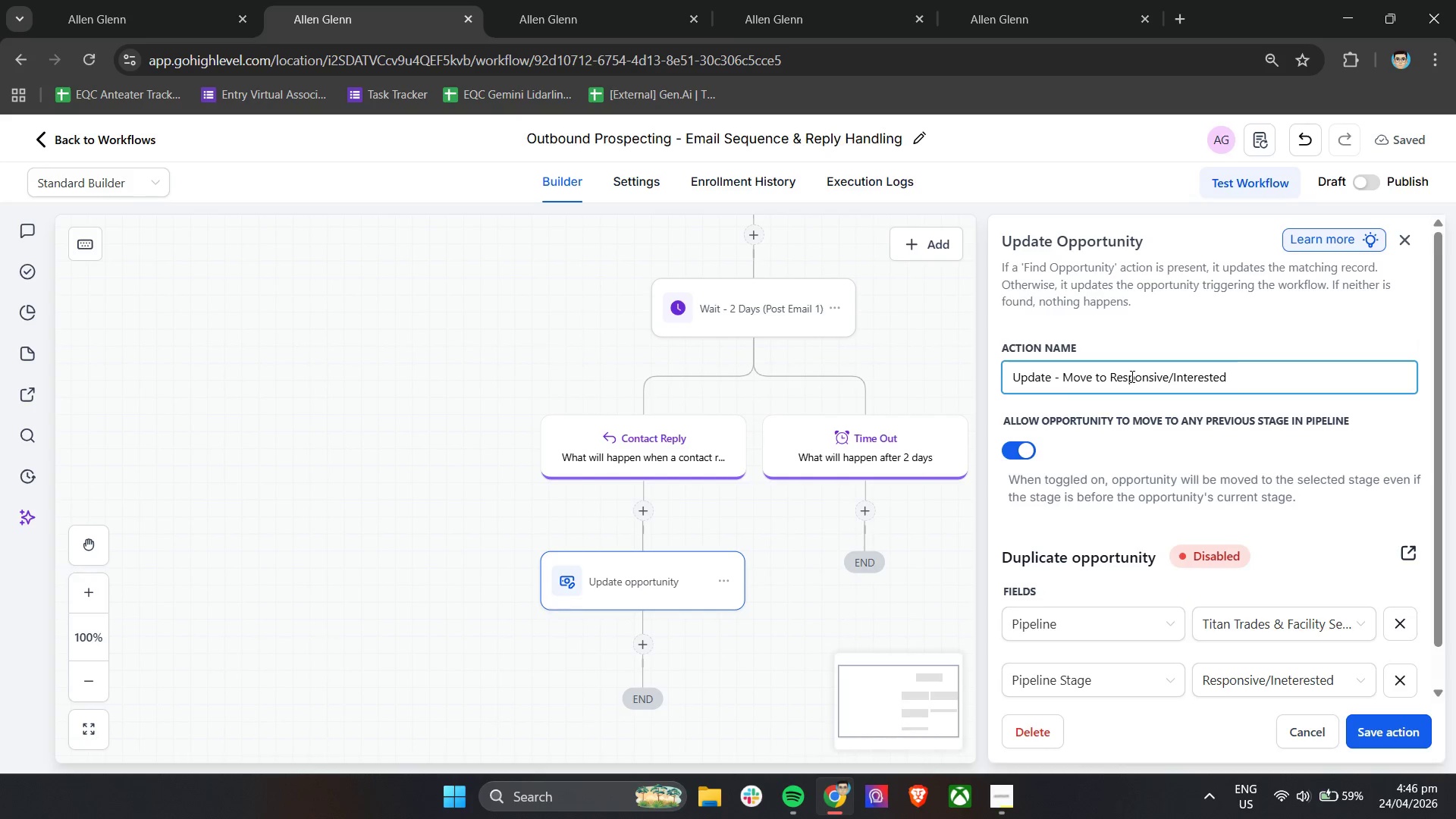 
key(Backspace)
 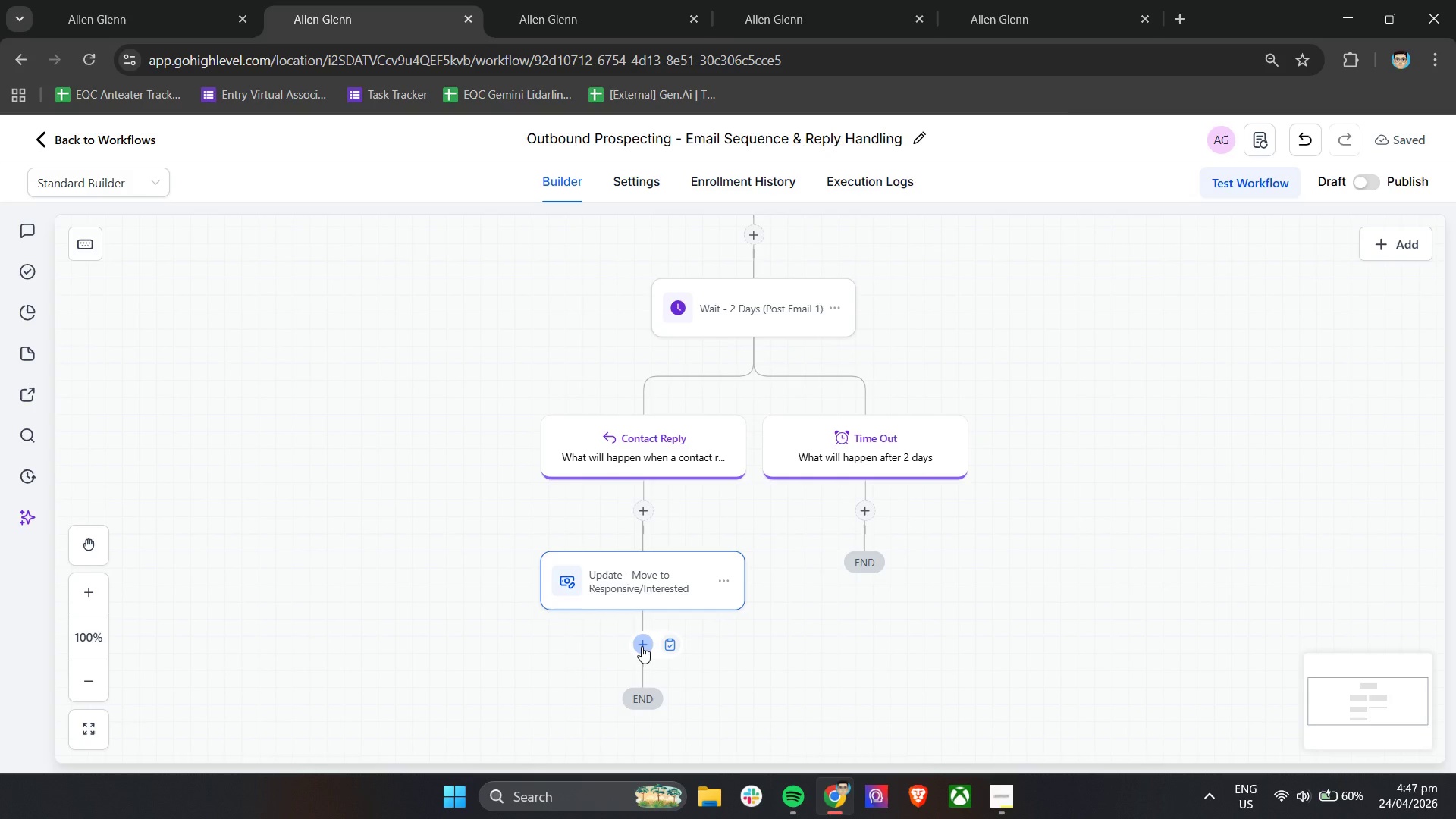 
wait(43.23)
 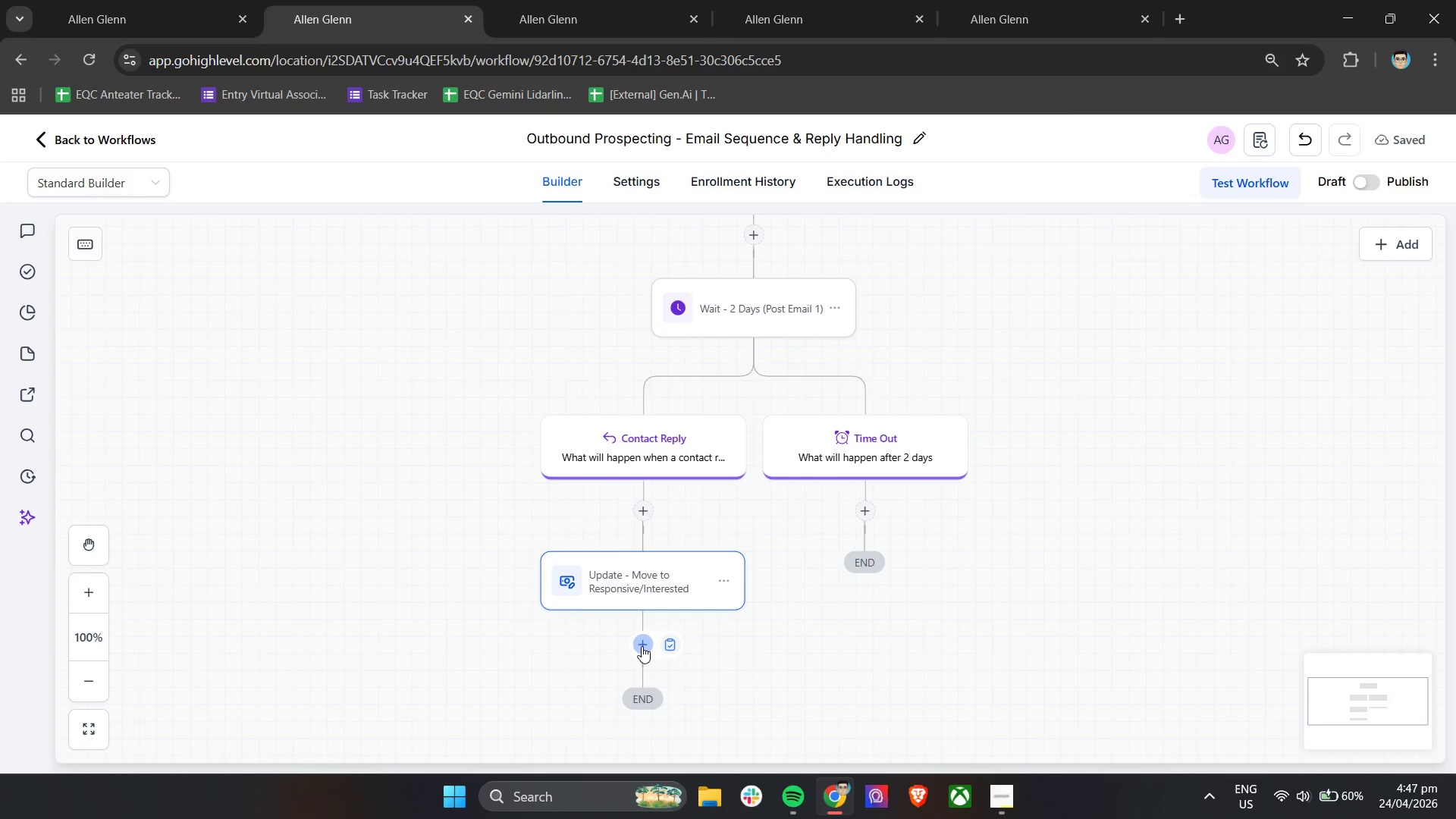 
left_click([634, 645])
 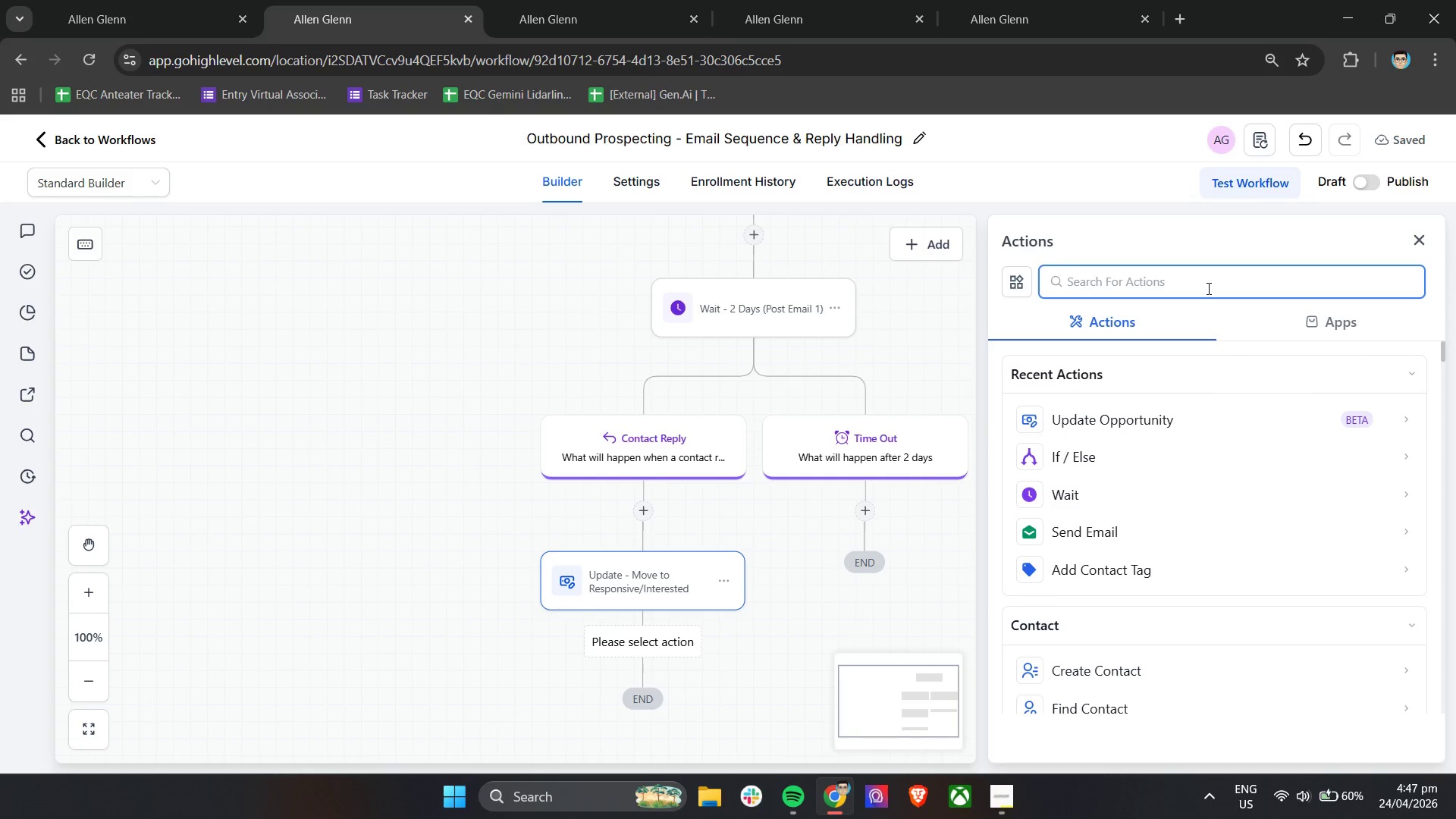 
type(send)
 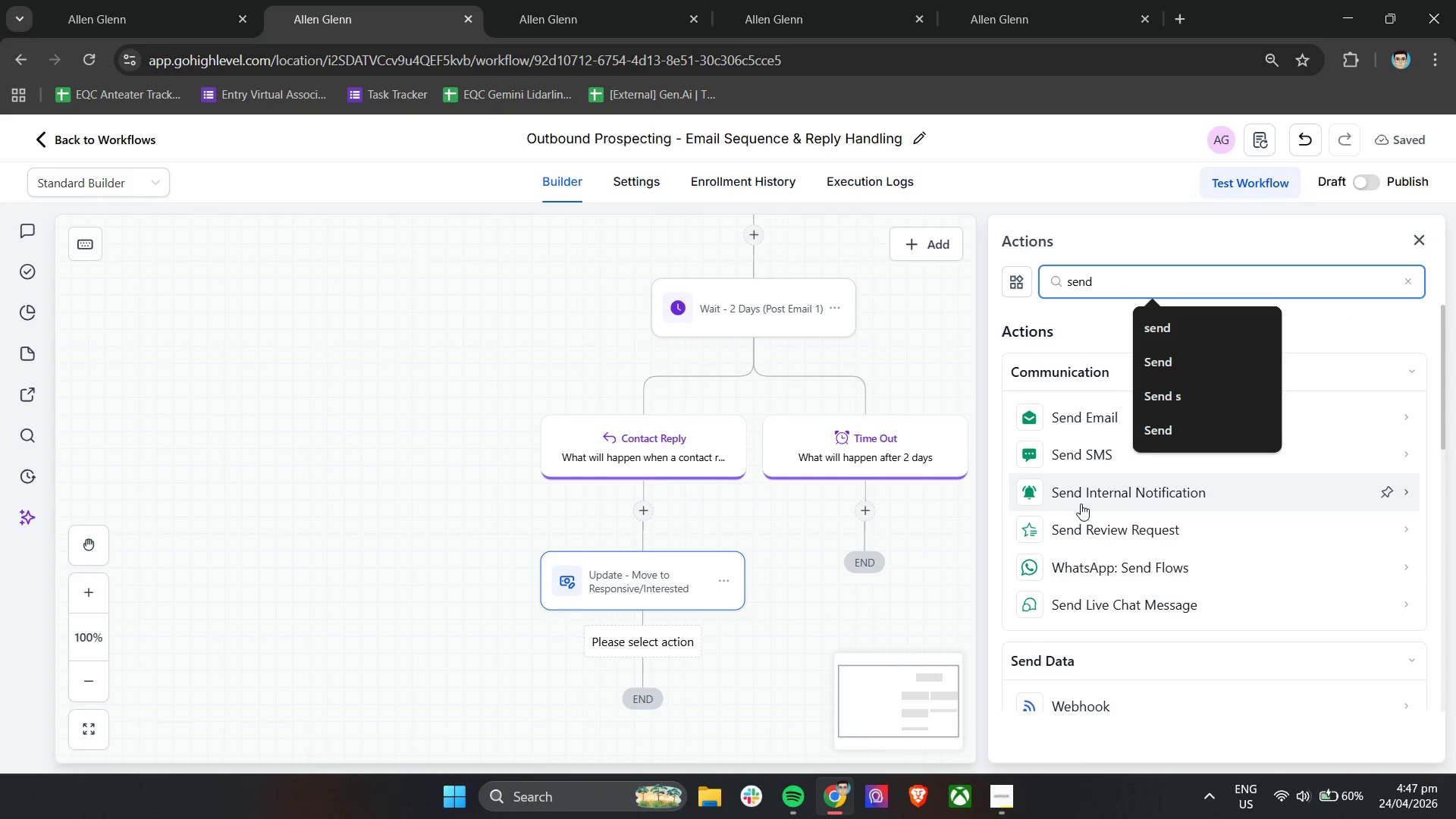 
left_click([1081, 501])
 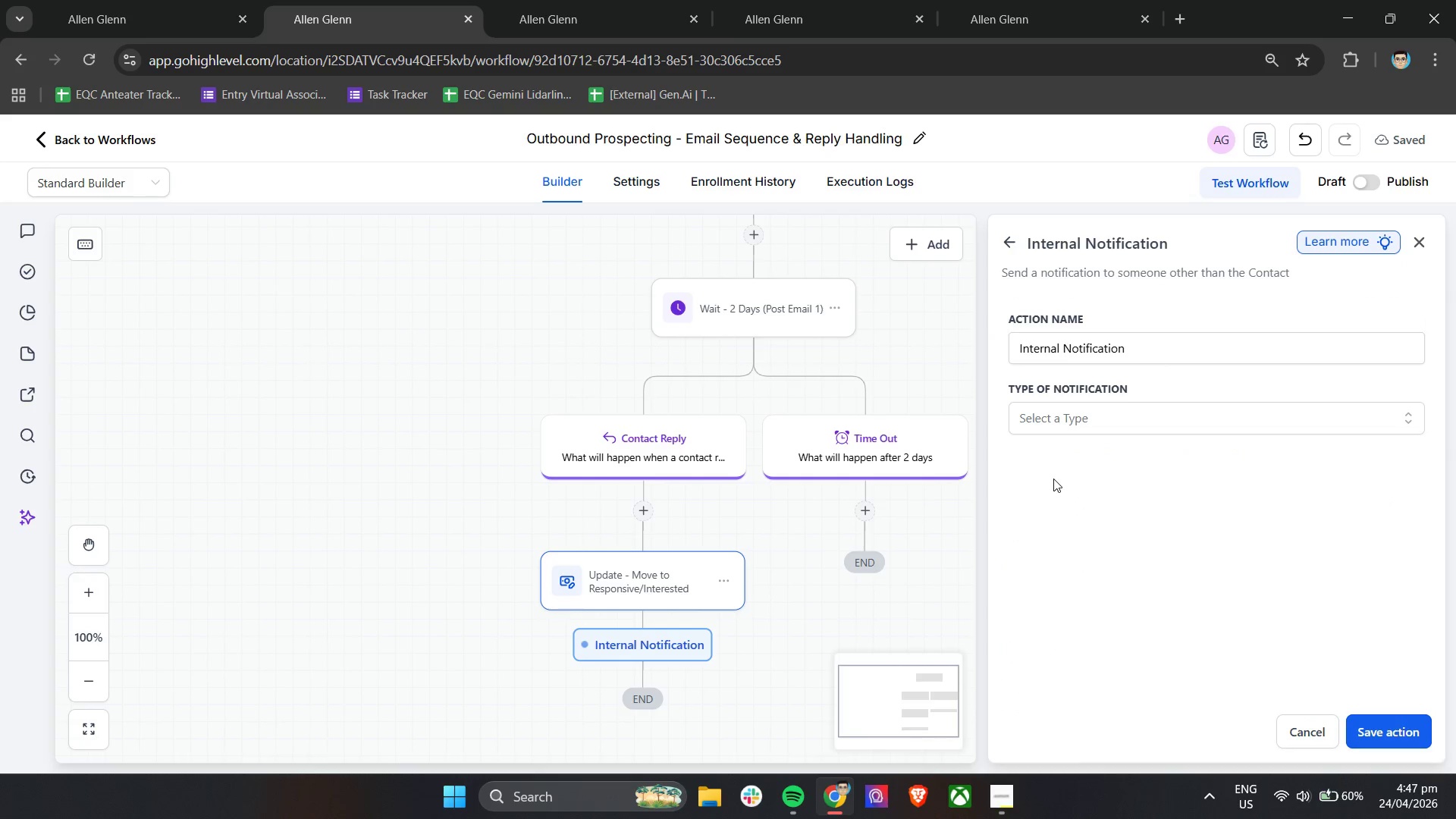 
double_click([1167, 347])
 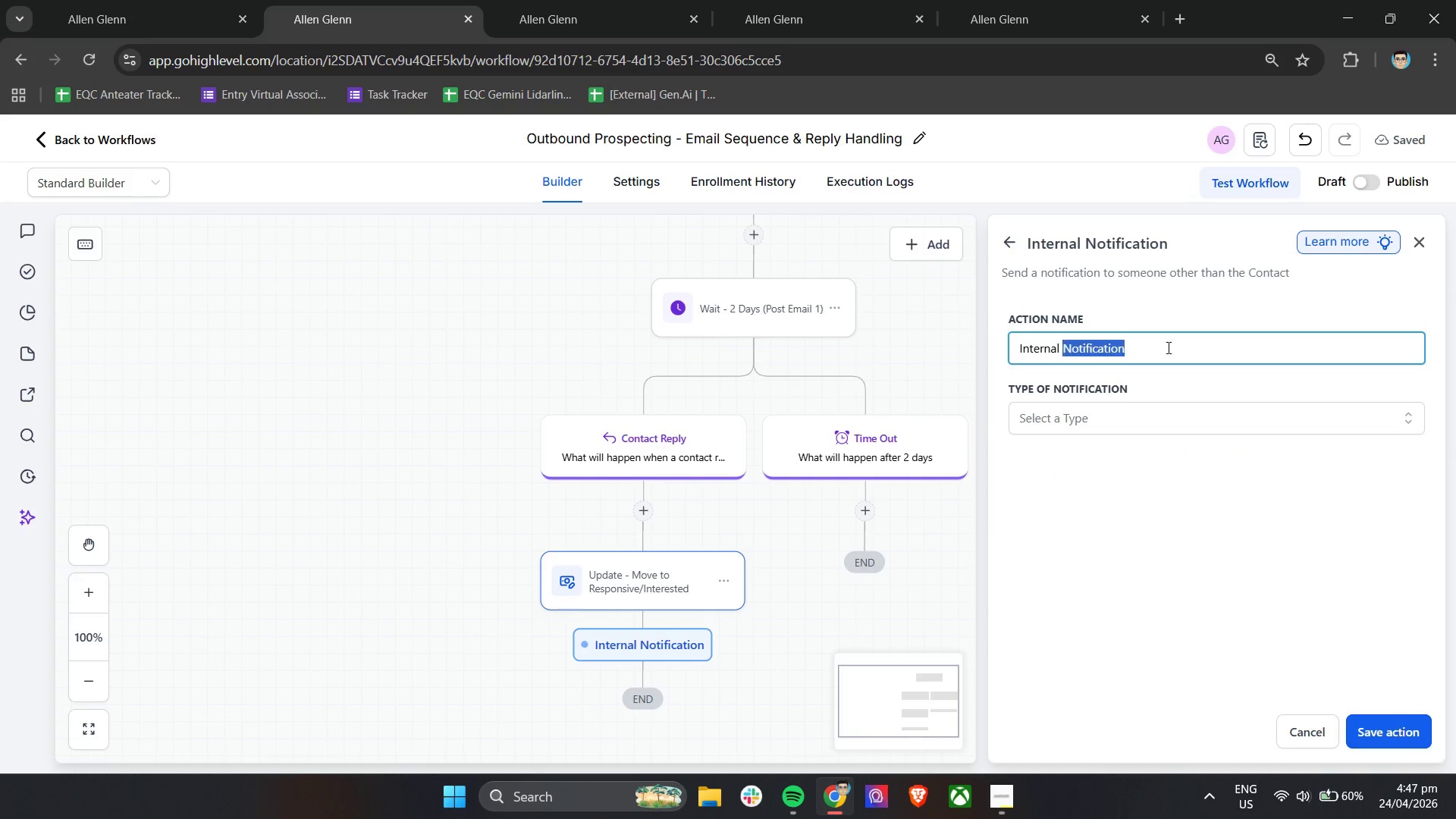 
triple_click([1167, 347])
 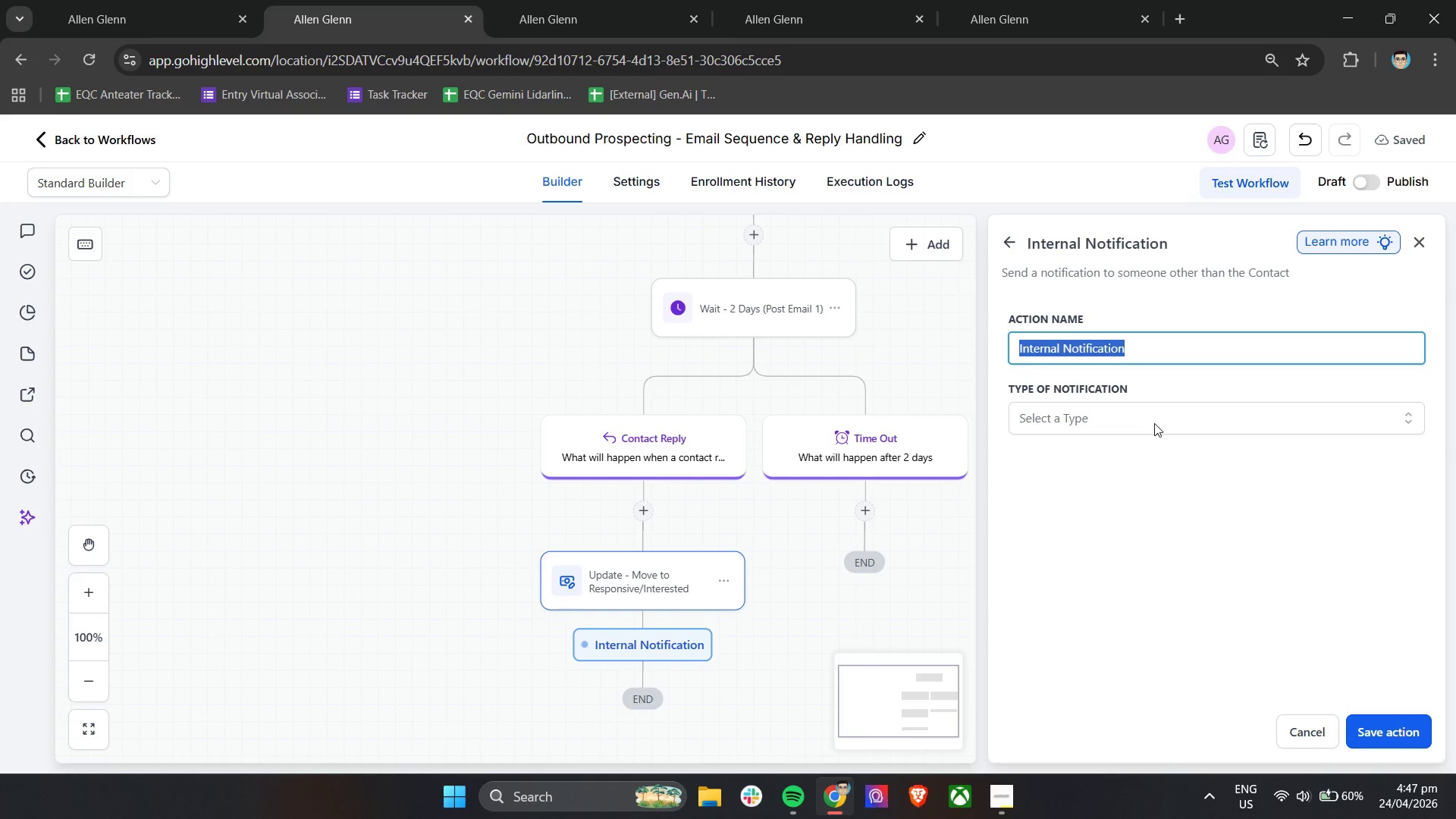 
left_click([1151, 426])
 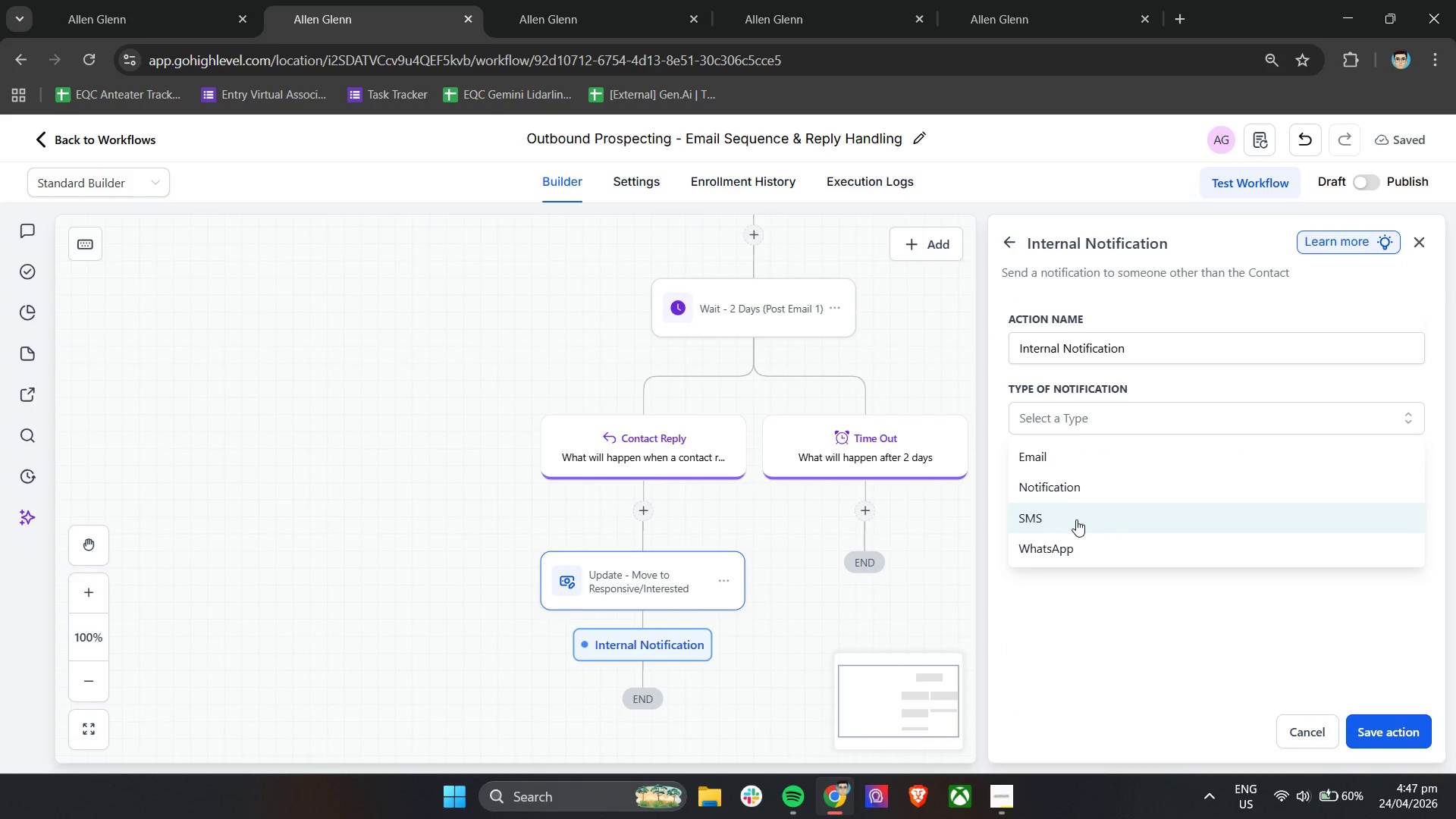 
left_click([1084, 488])
 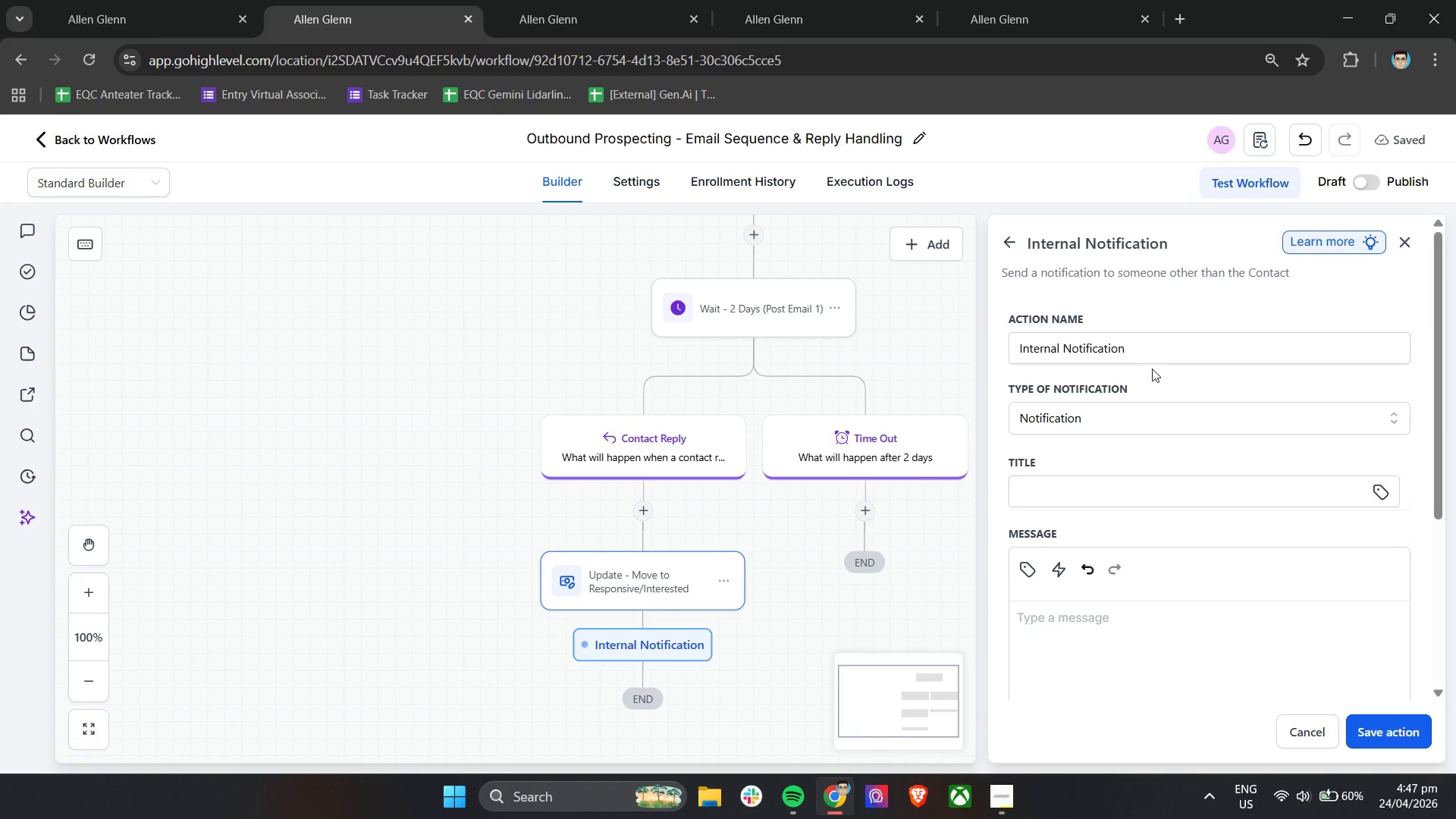 
left_click([1156, 356])
 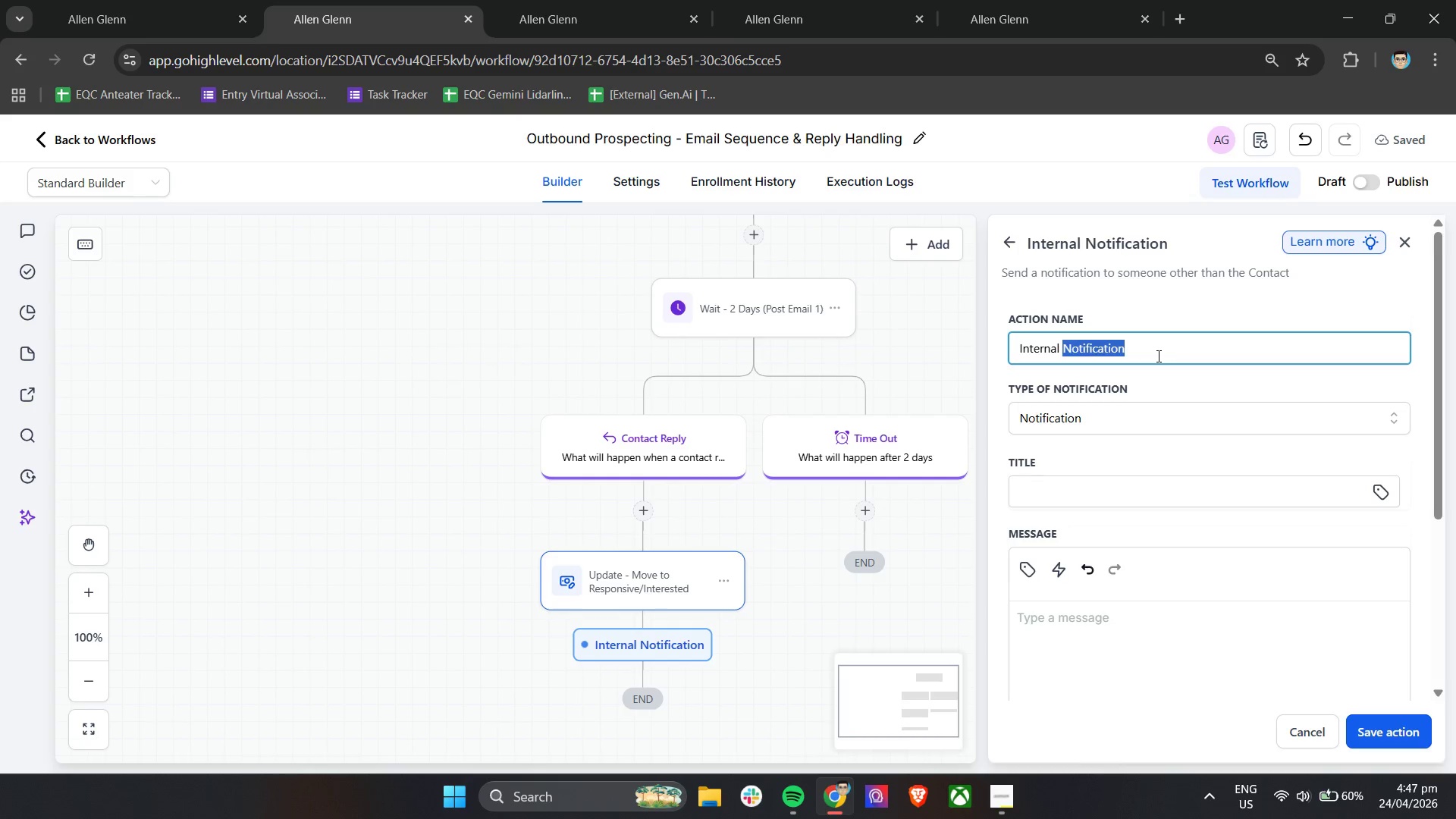 
triple_click([1157, 356])
 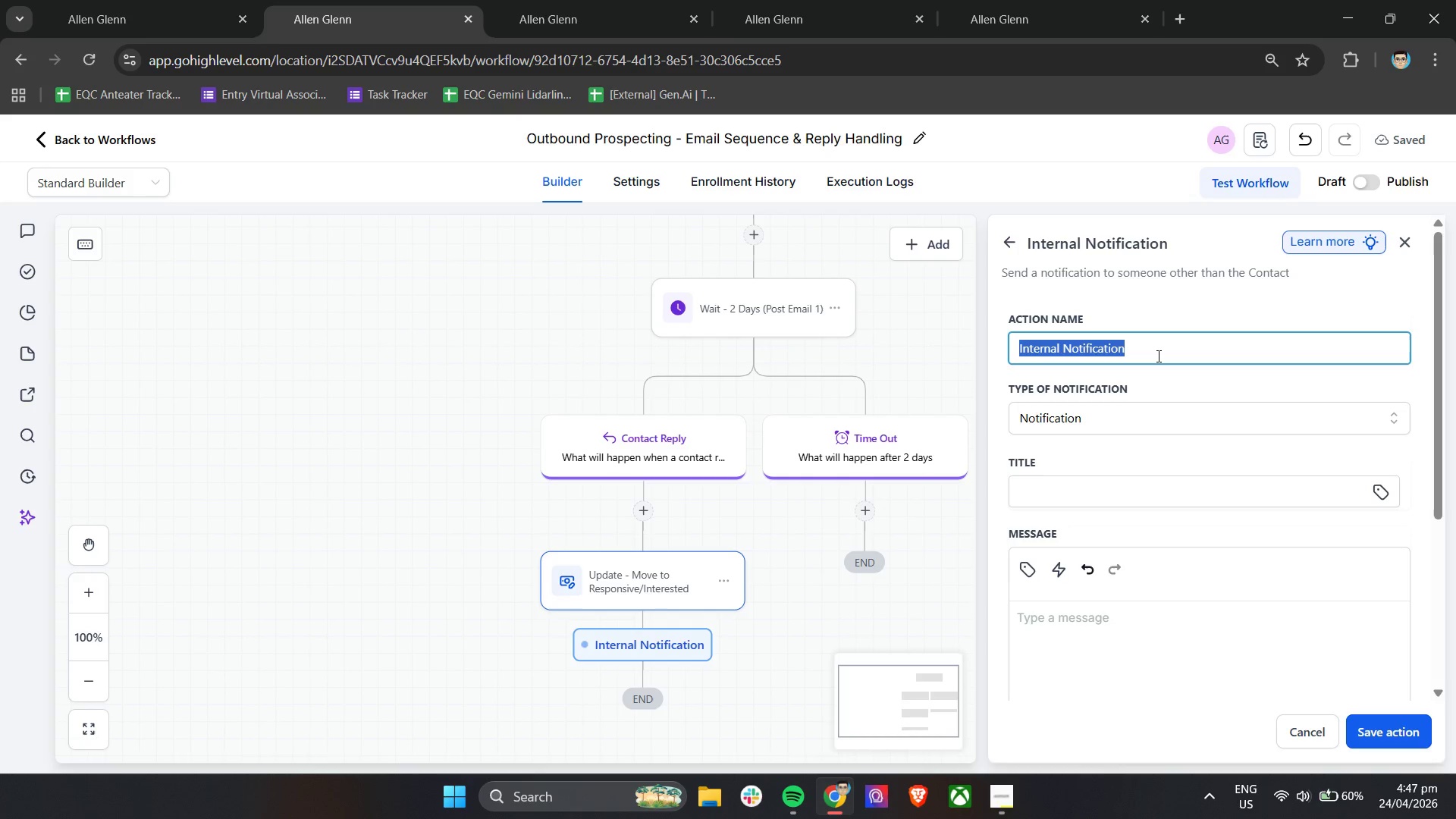 
wait(8.69)
 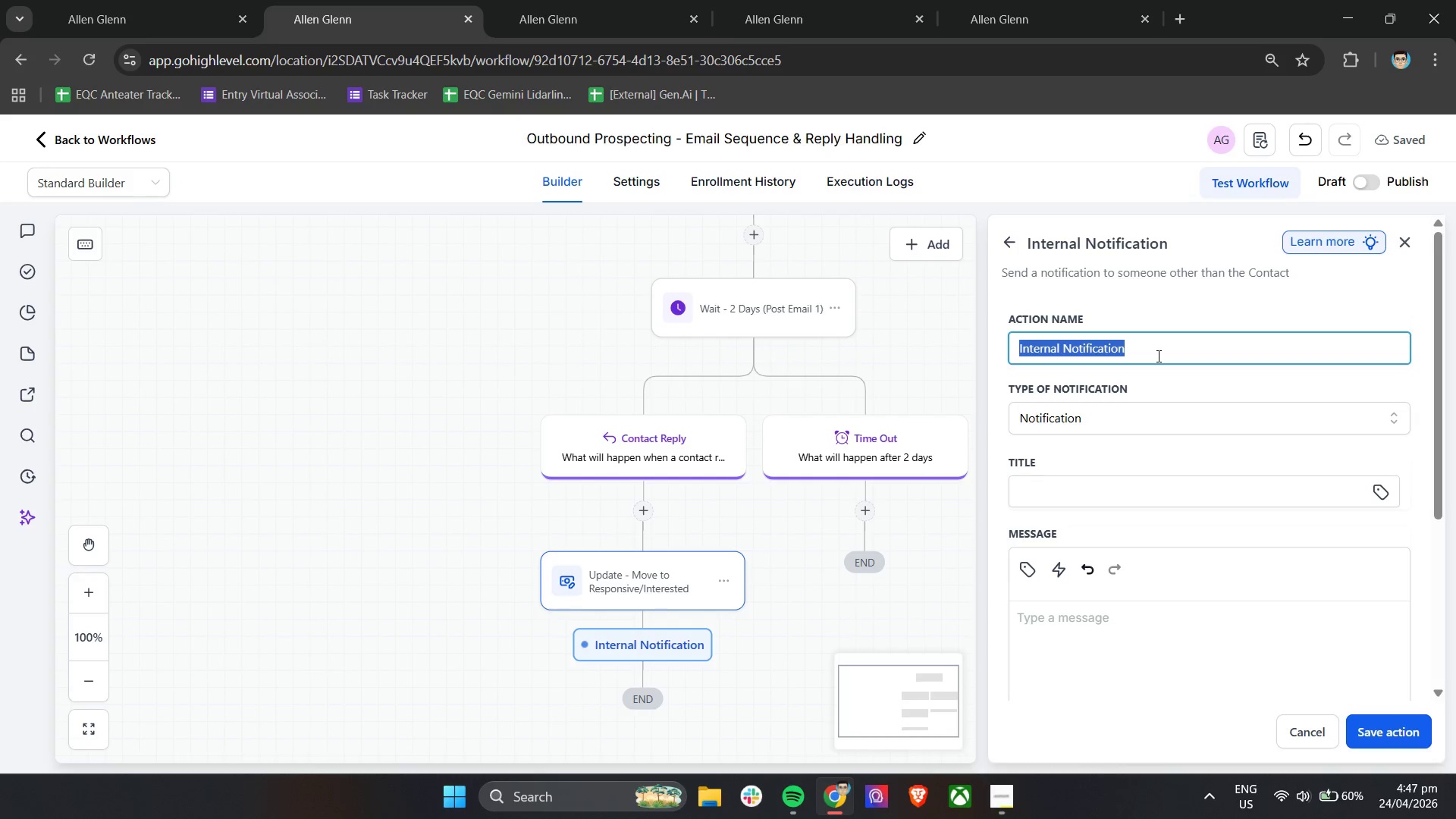 
type(Notify - Sale )
key(Backspace)
type(s Manae)
key(Backspace)
type(gr Lead Replied)
 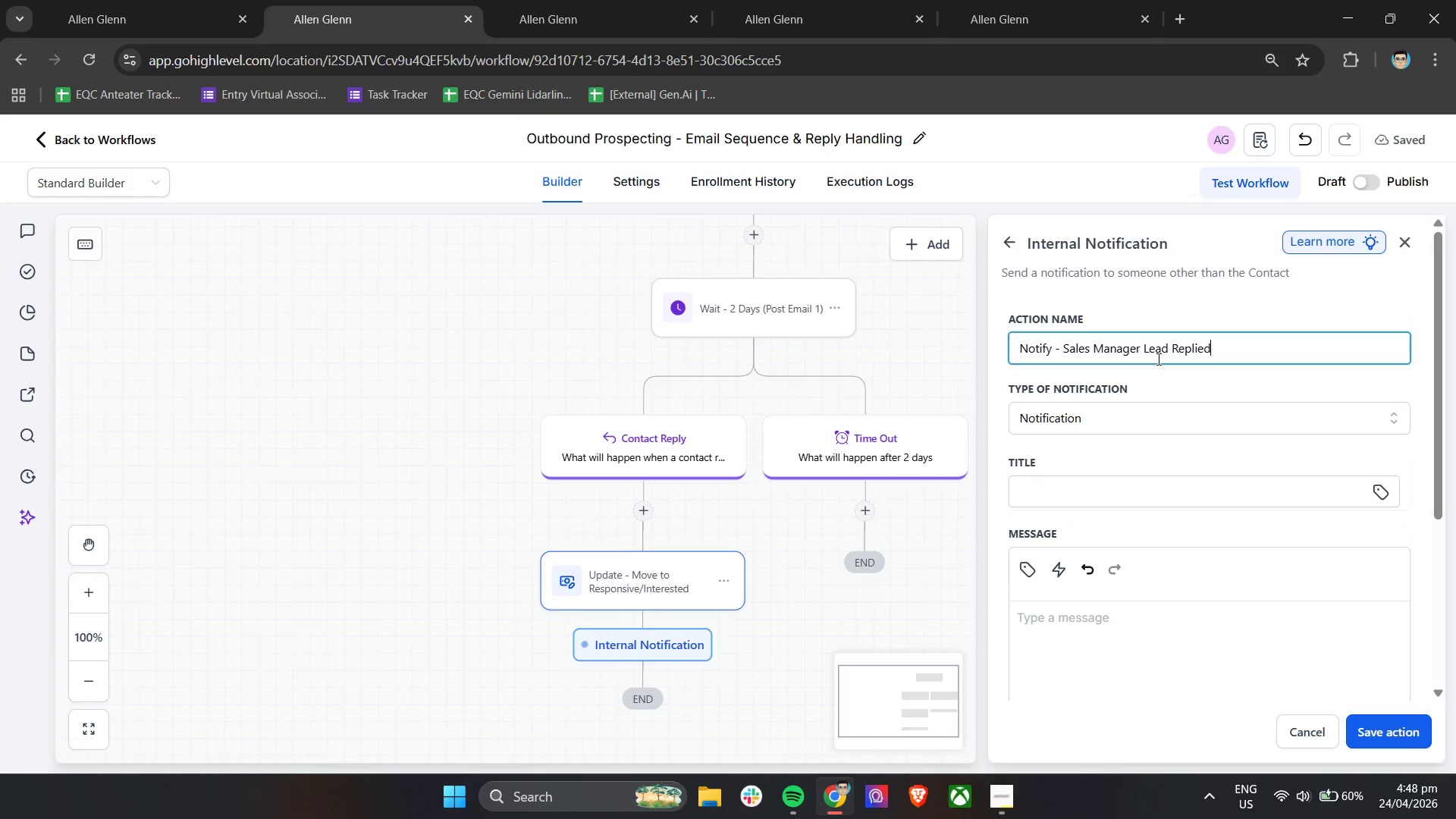 
left_click([1053, 494])
 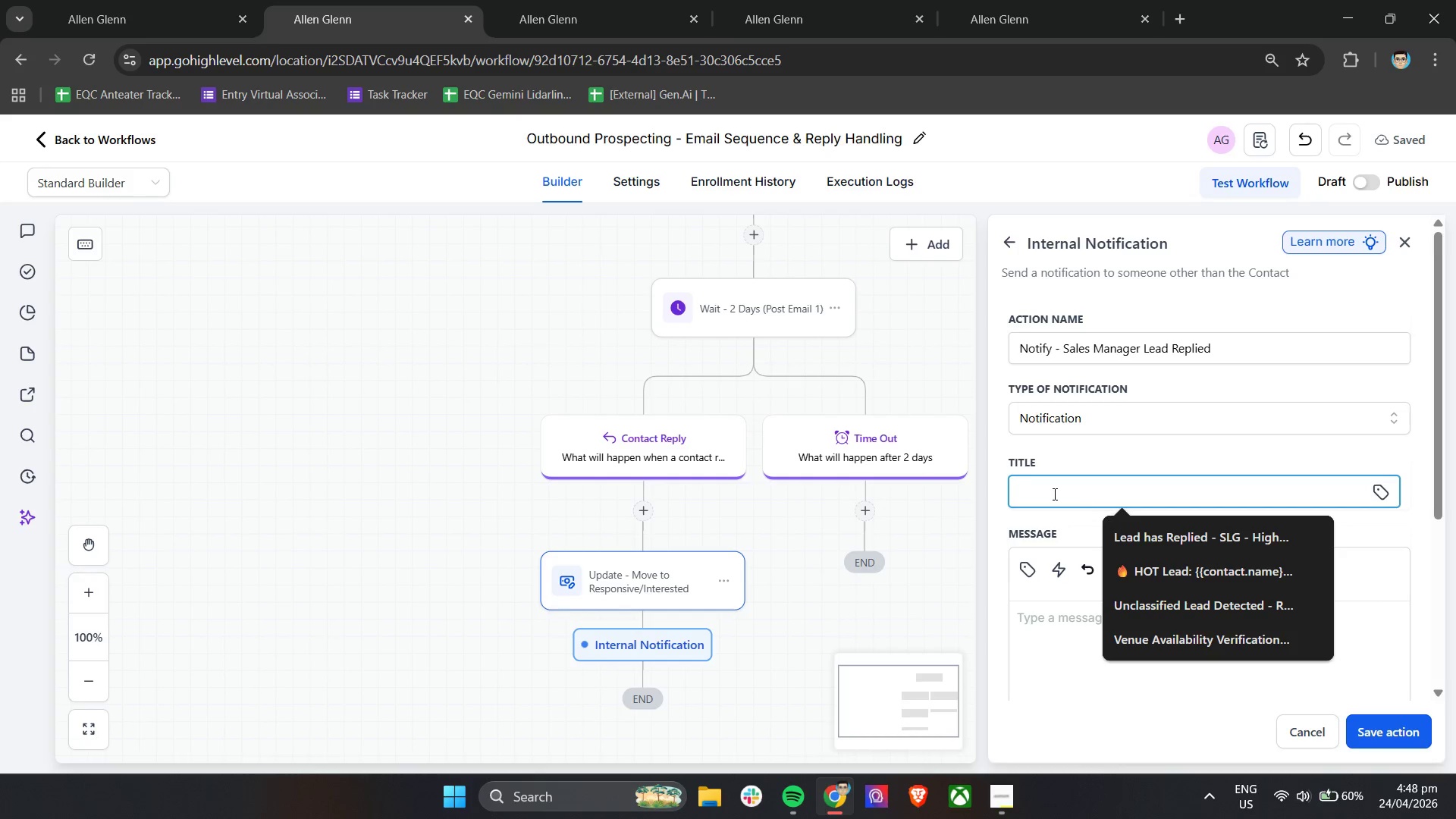 
type(Lead Replied - Immediate Follow-Up Required)
 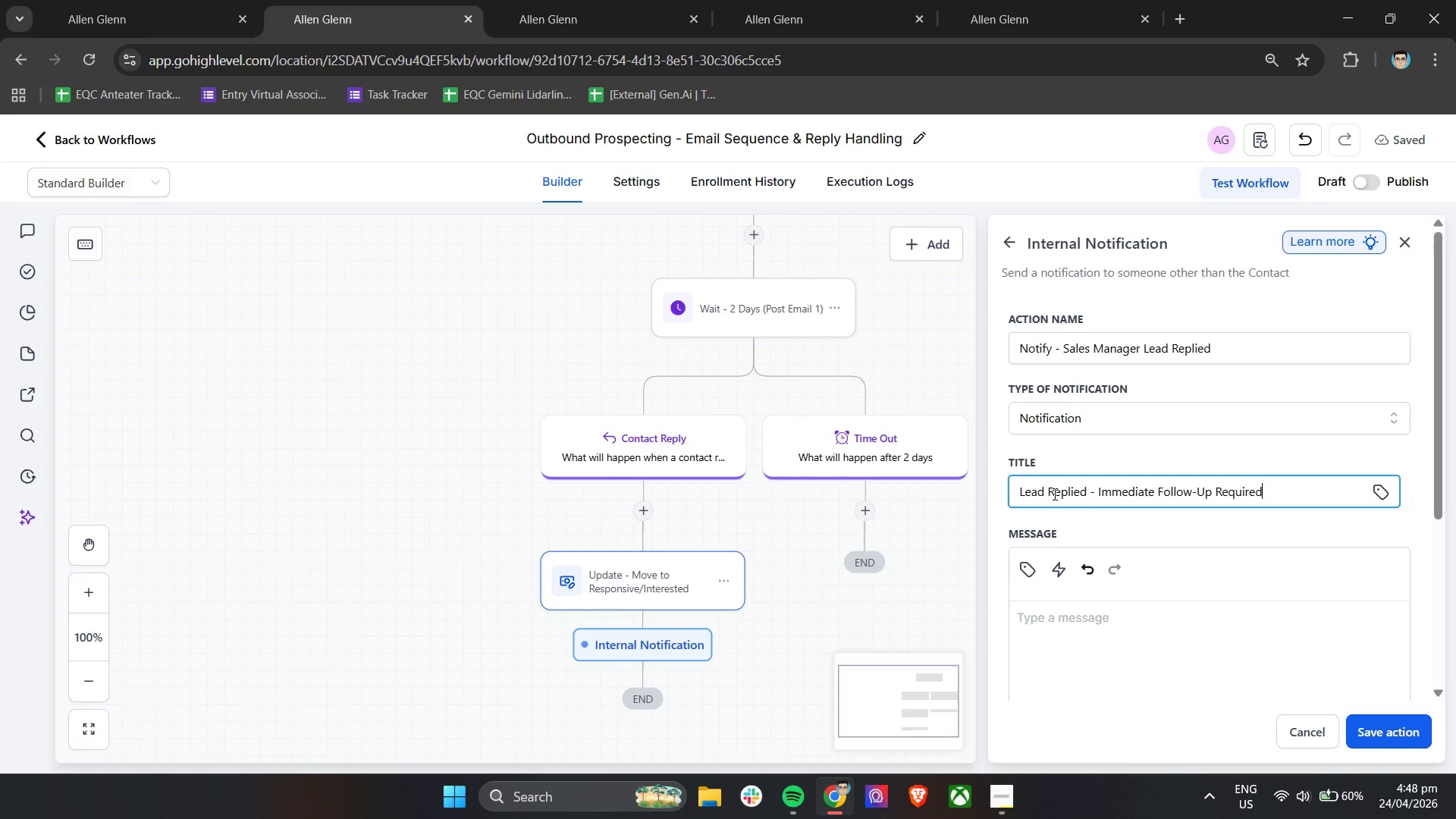 
left_click([1143, 444])
 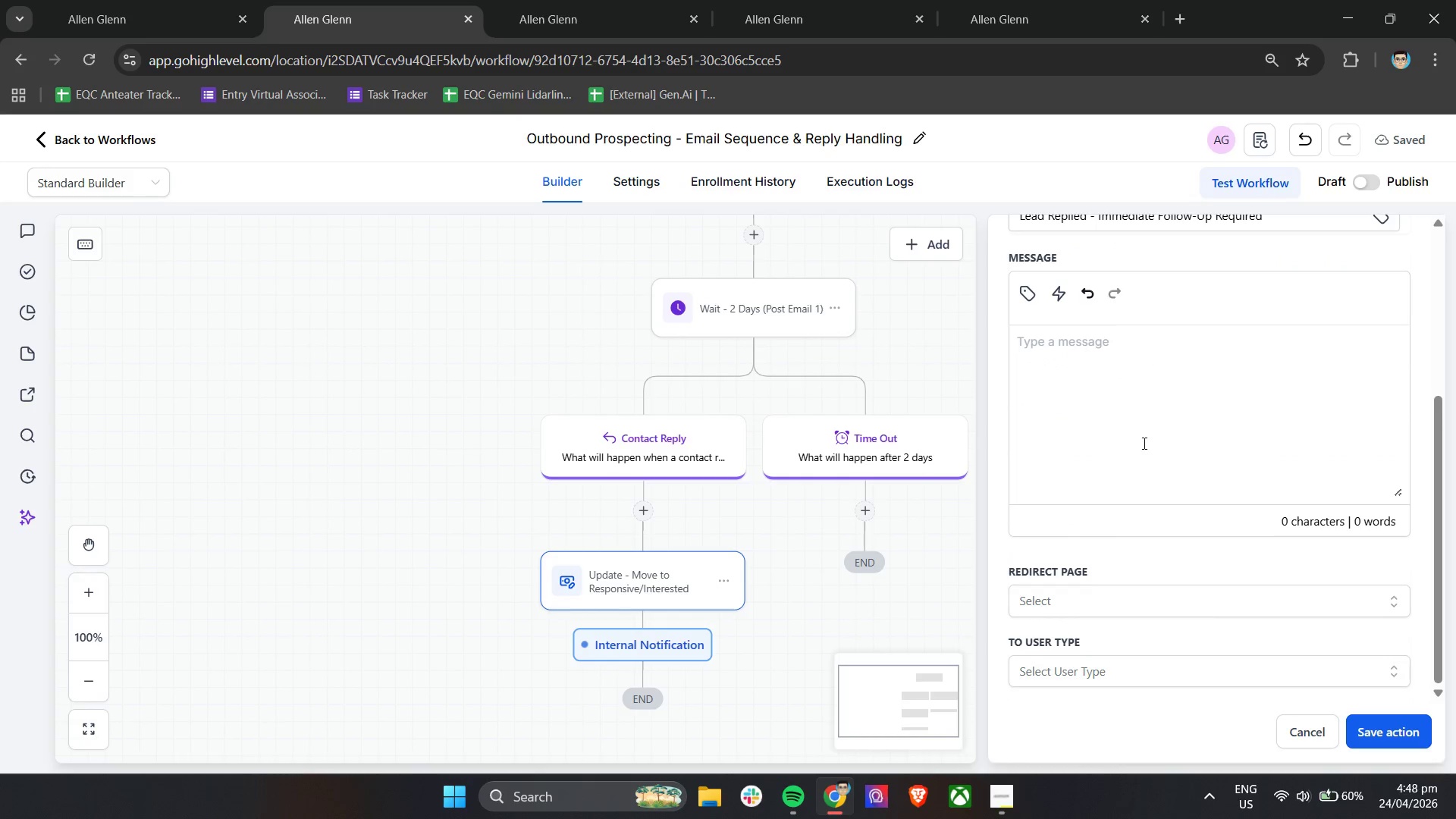 
scroll: coordinate [1053, 494], scroll_direction: down, amount: 3.0
 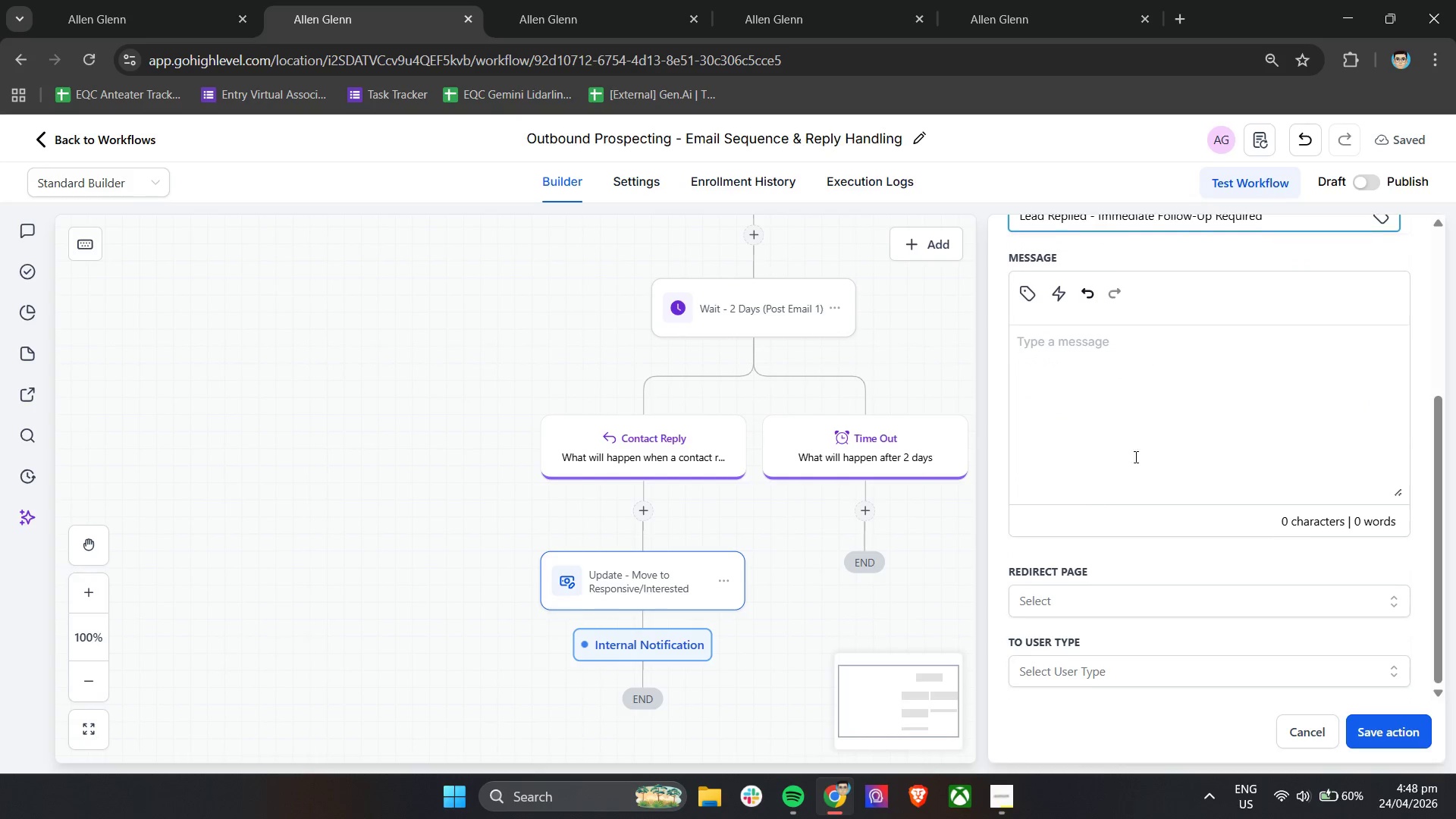 
type(A lead has replied to the outbound outreach sequence.)
 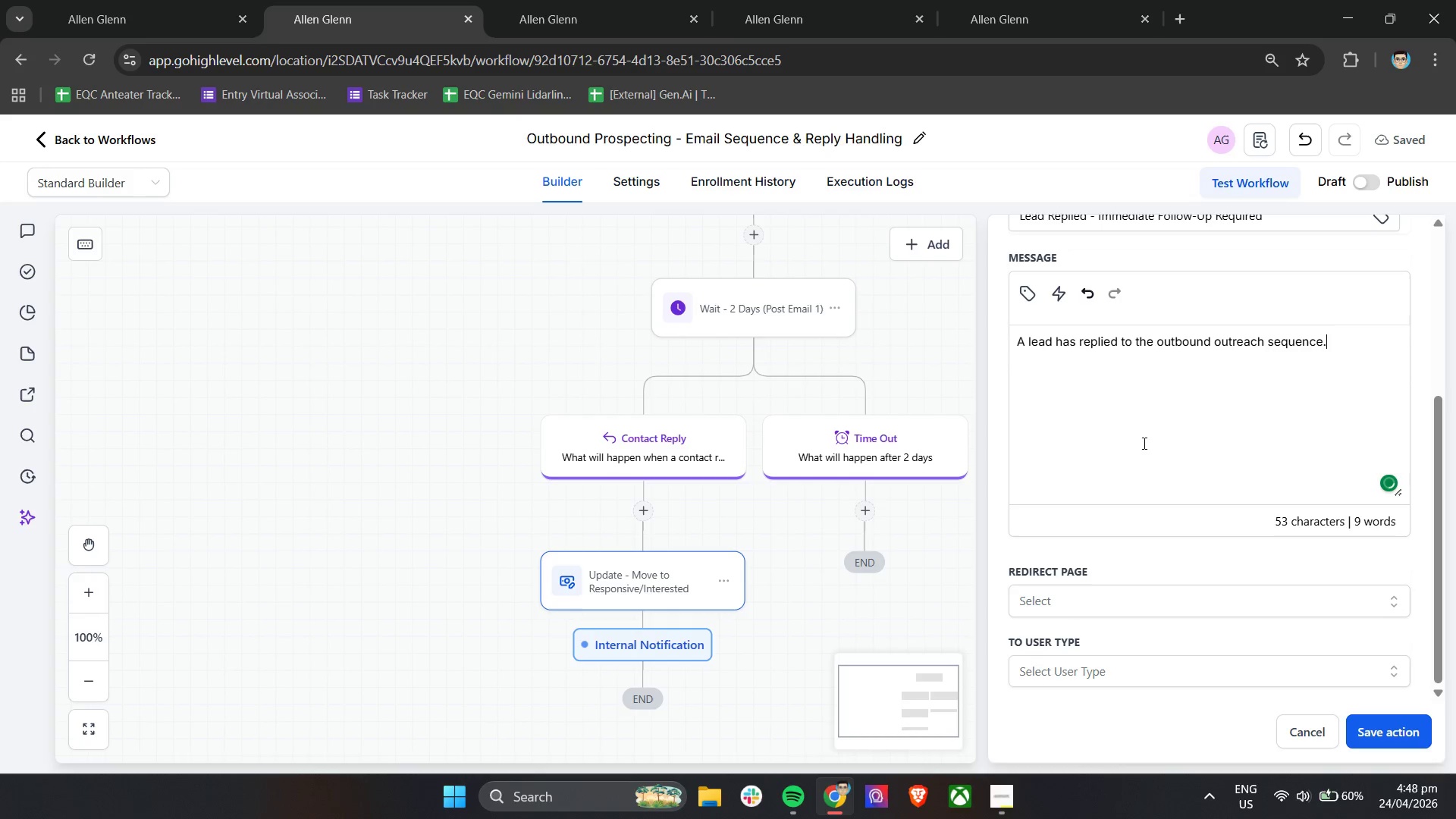 
key(Enter)
 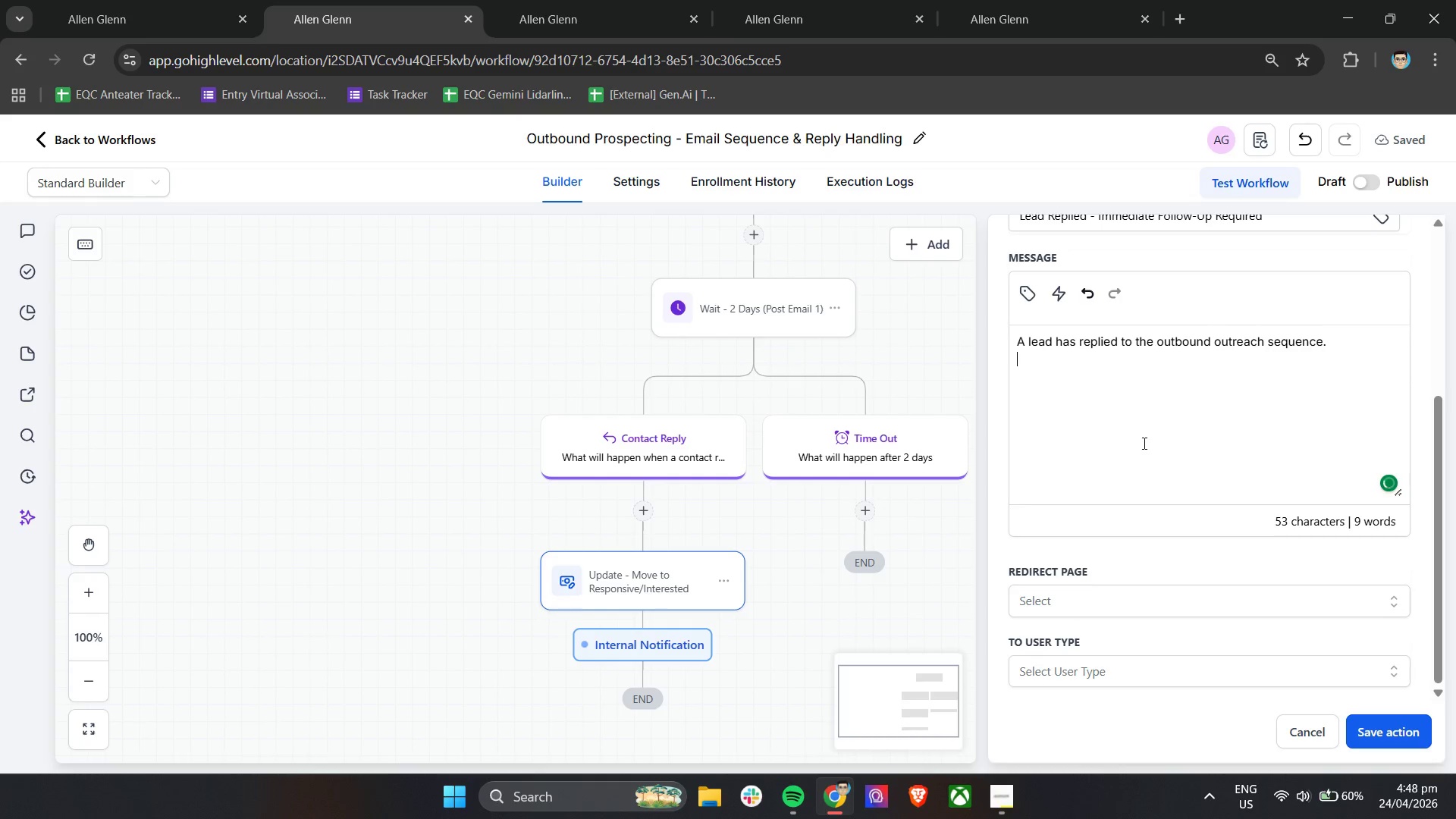 
key(Enter)
 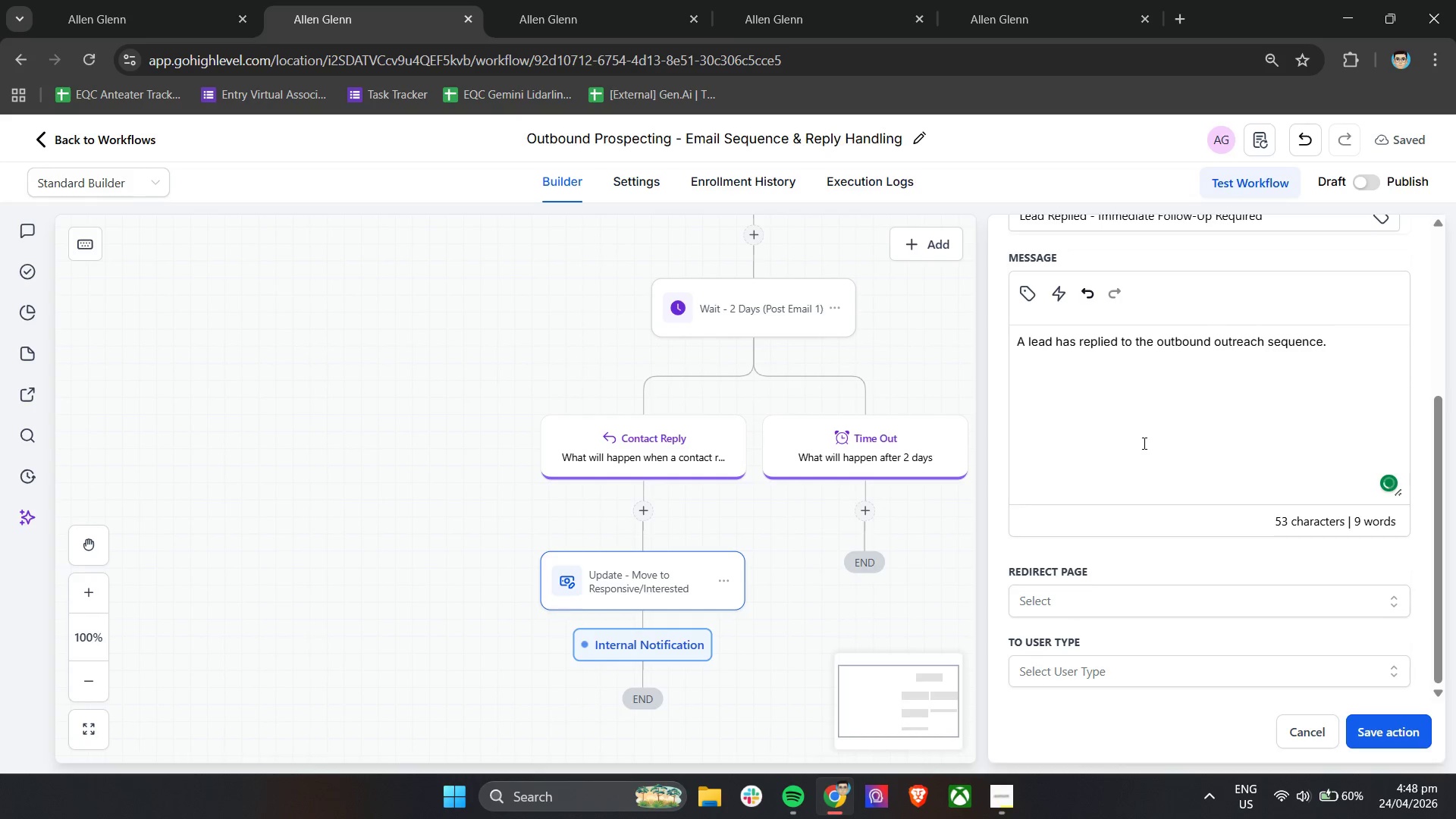 
type(Contact Details:)
 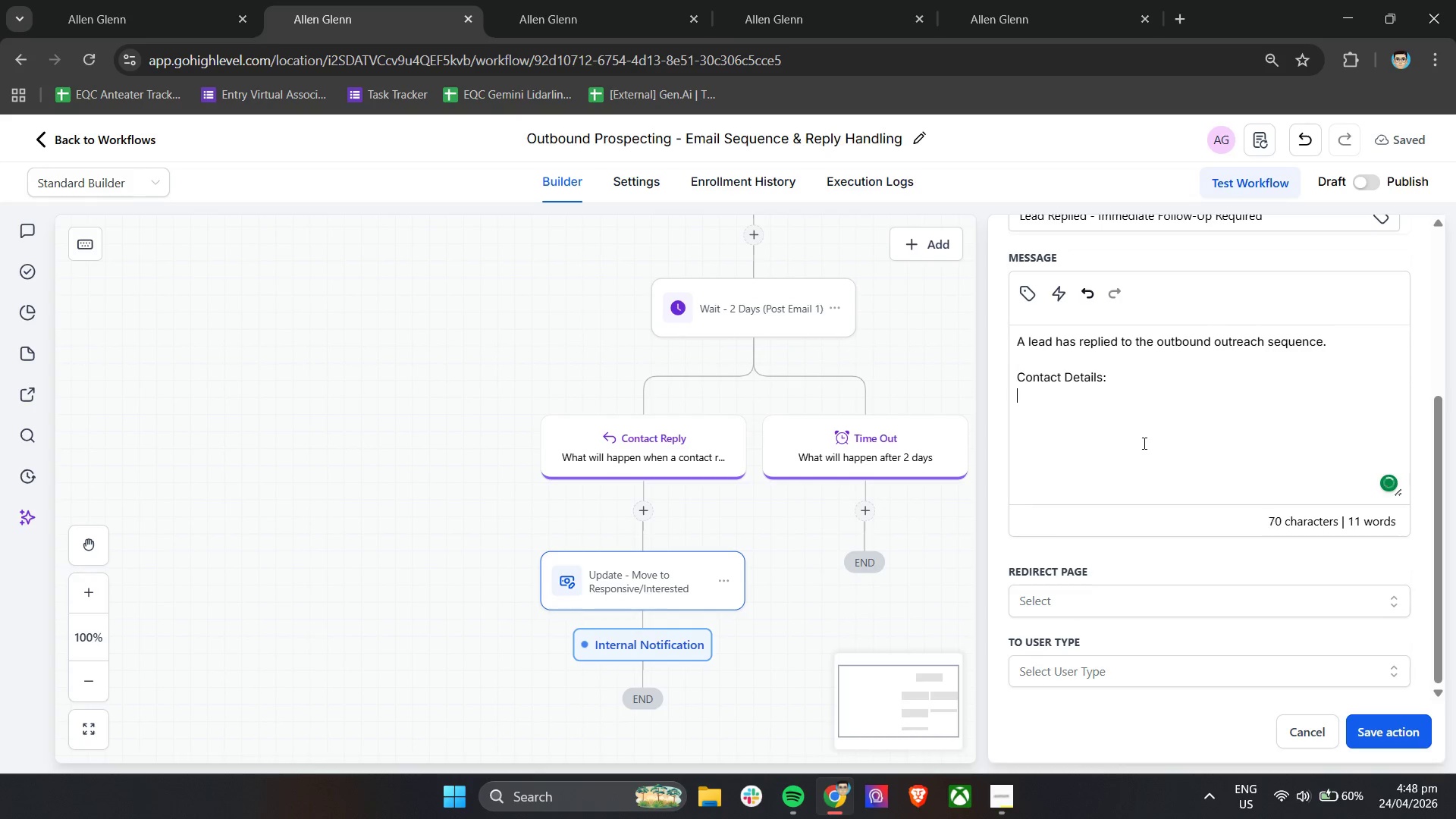 
key(Shift+Enter)
 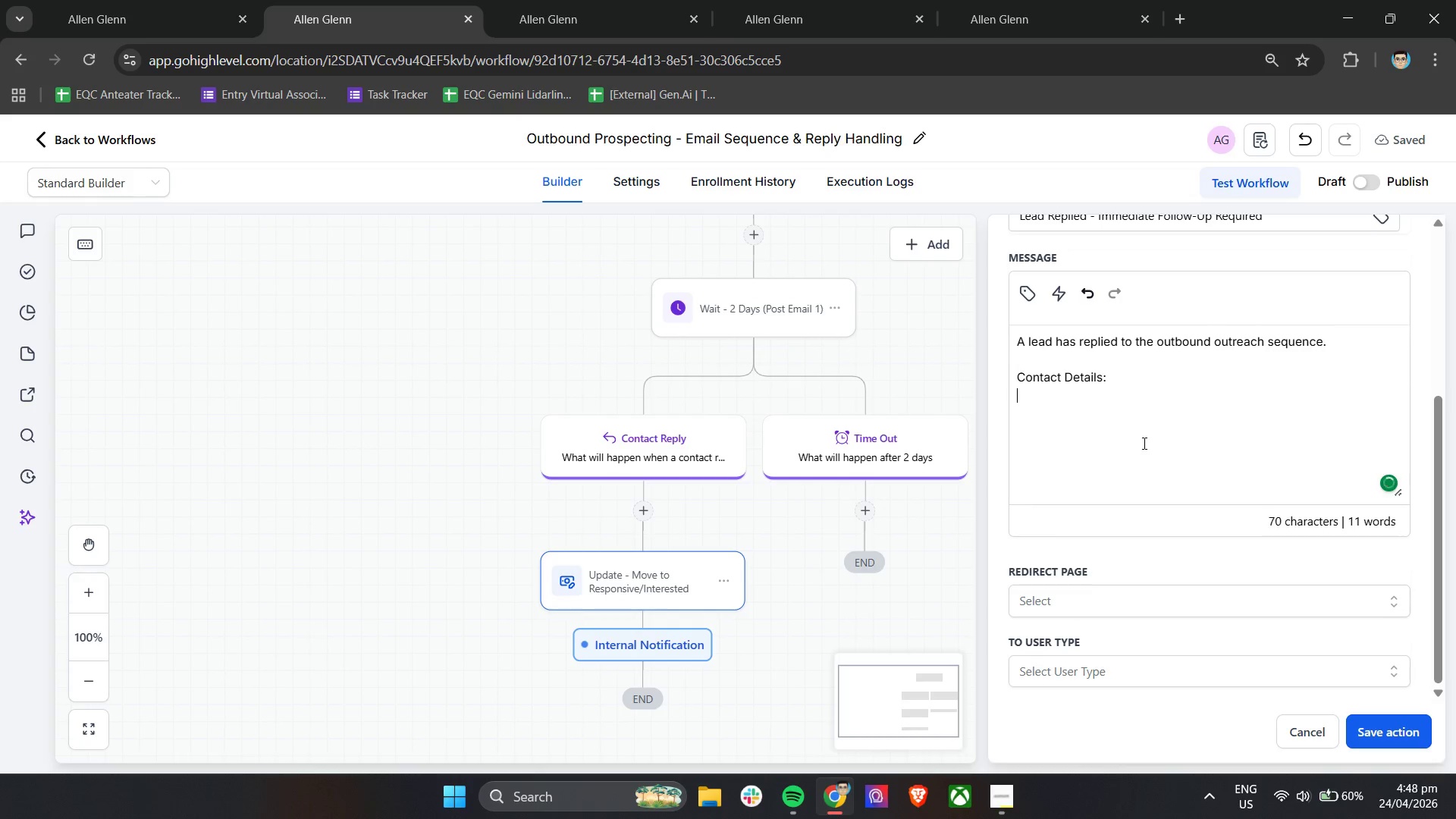 
key(Shift+Enter)
 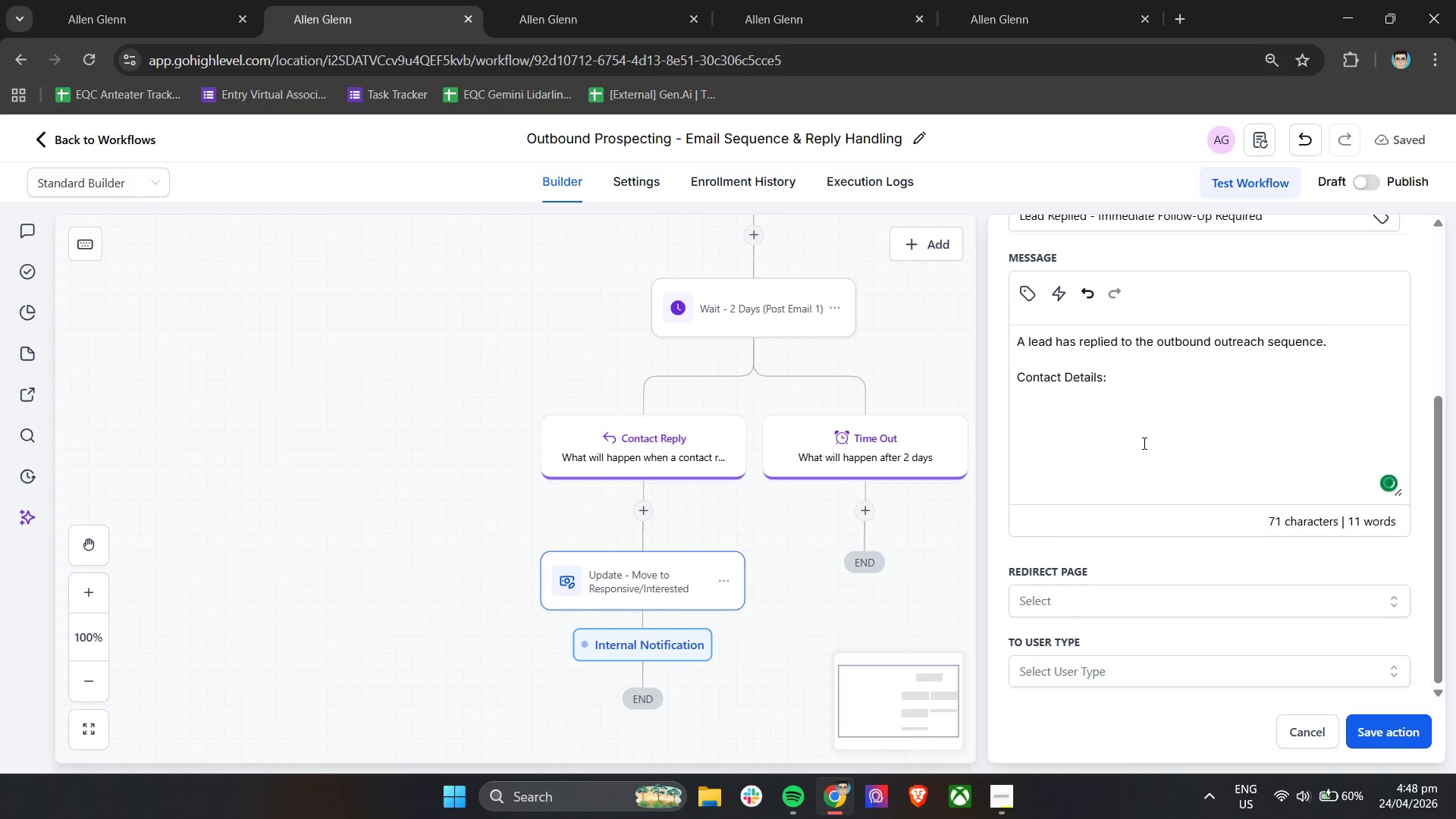 
type(Name: )
 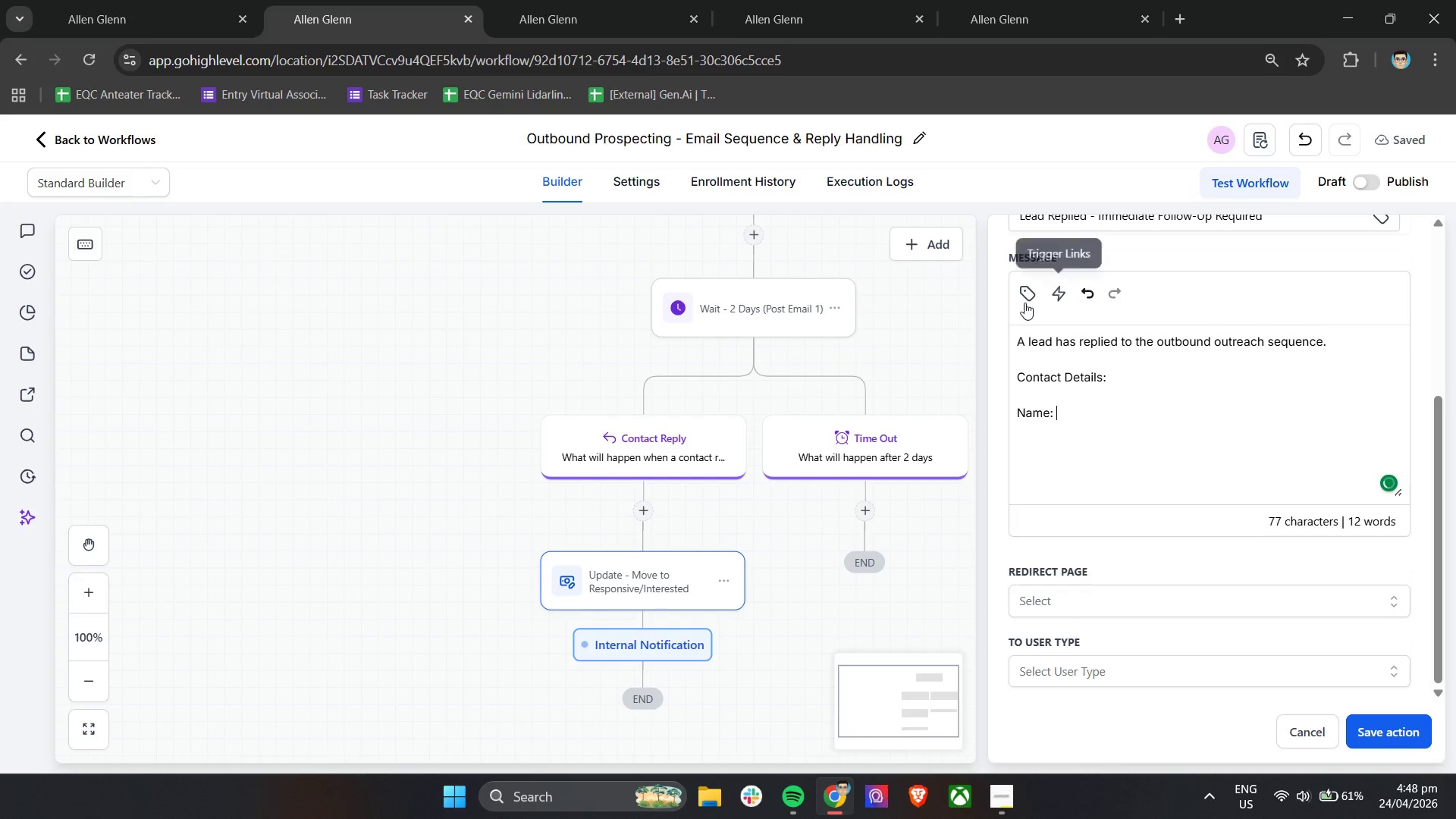 
left_click([1026, 292])
 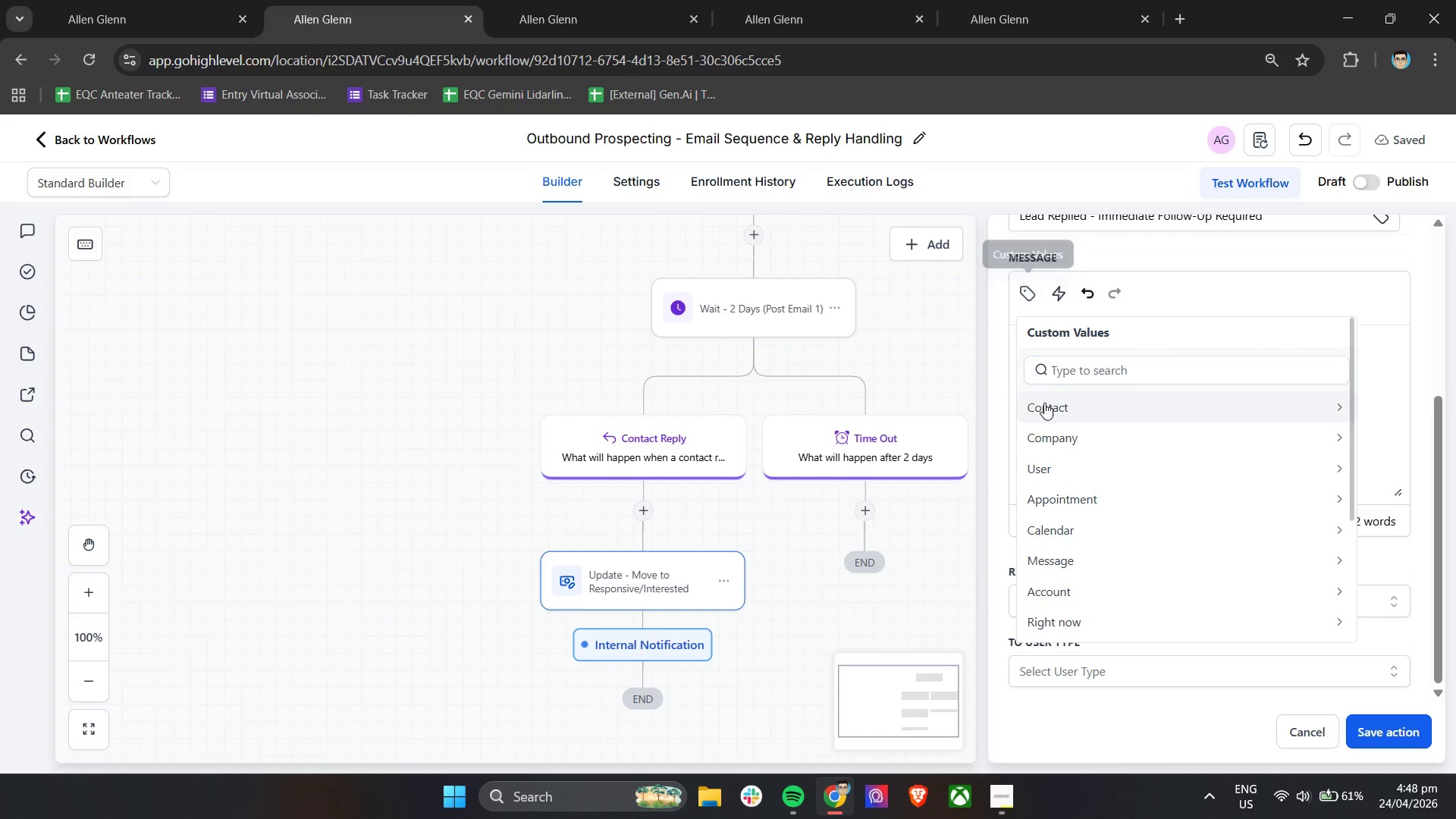 
left_click([1046, 405])
 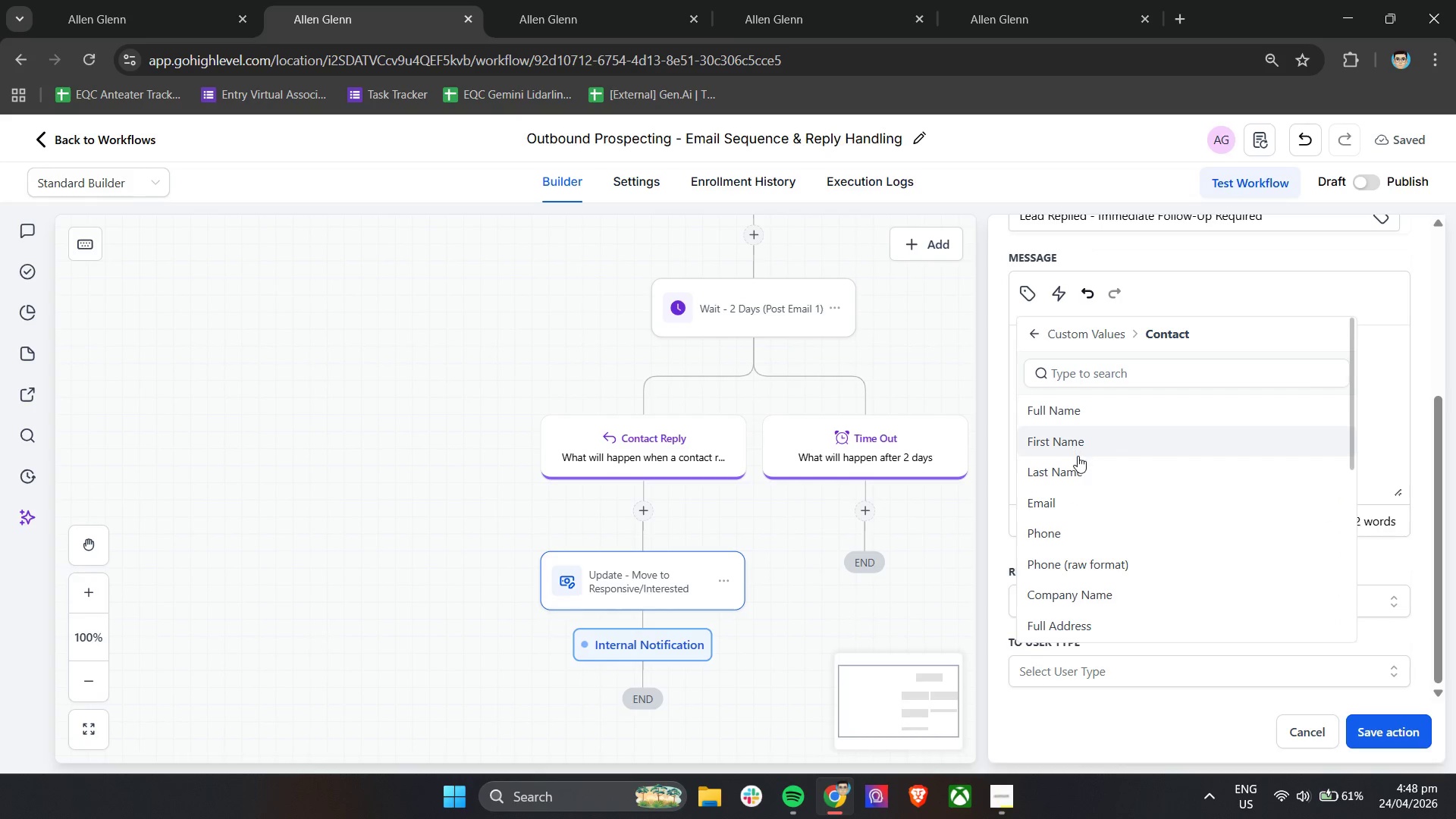 
left_click([1084, 446])
 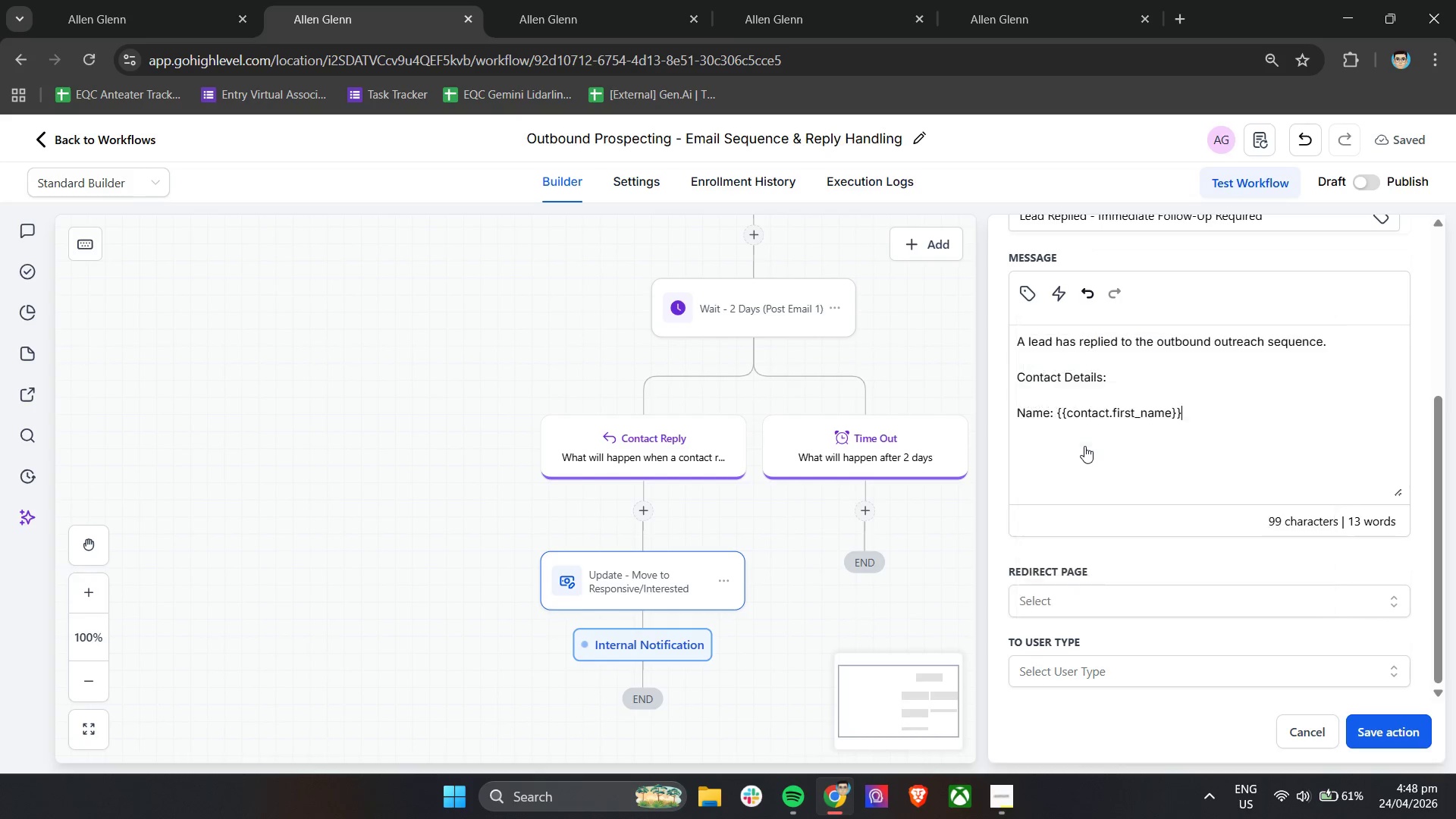 
key(Space)
 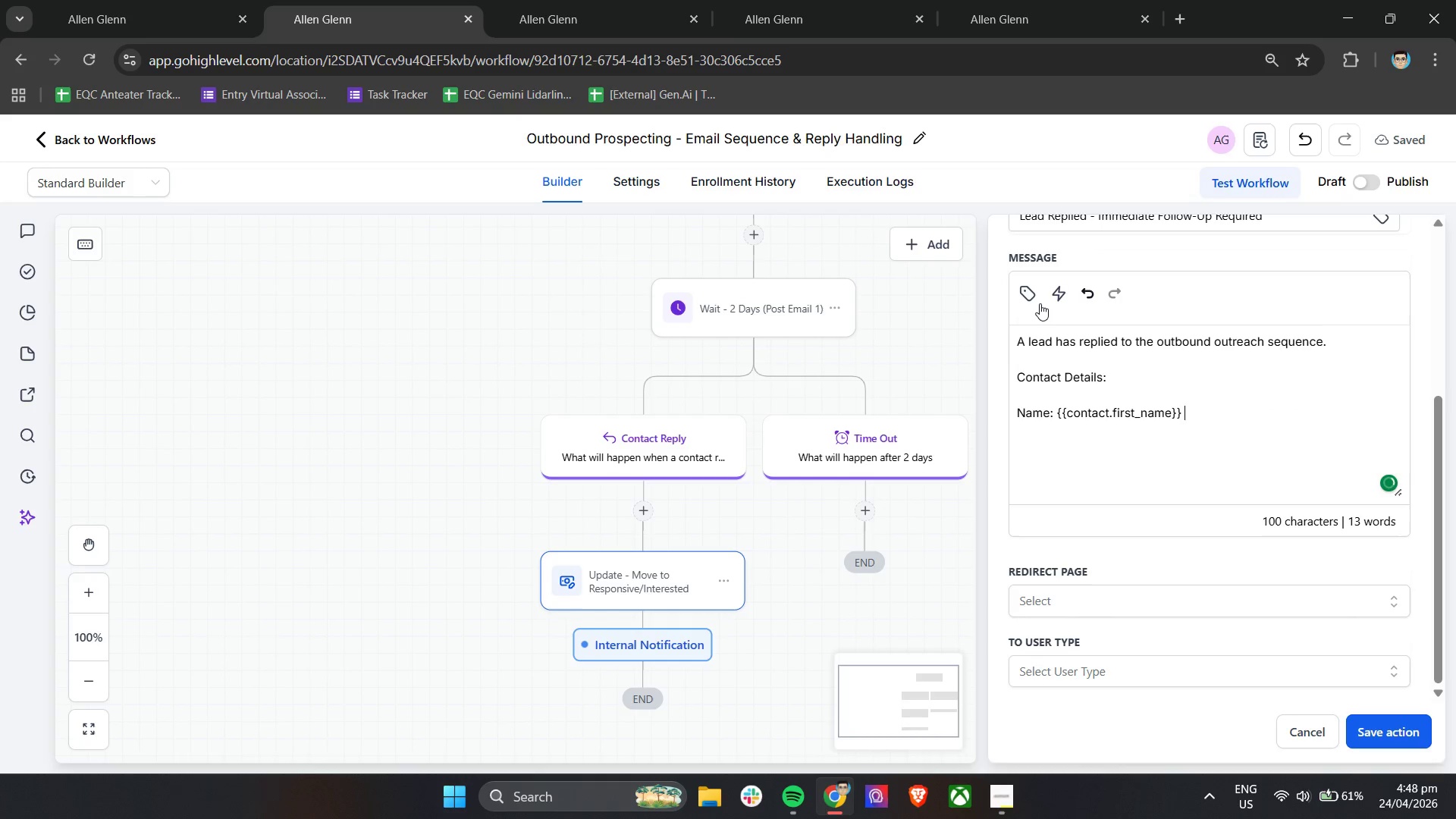 
left_click([1036, 297])
 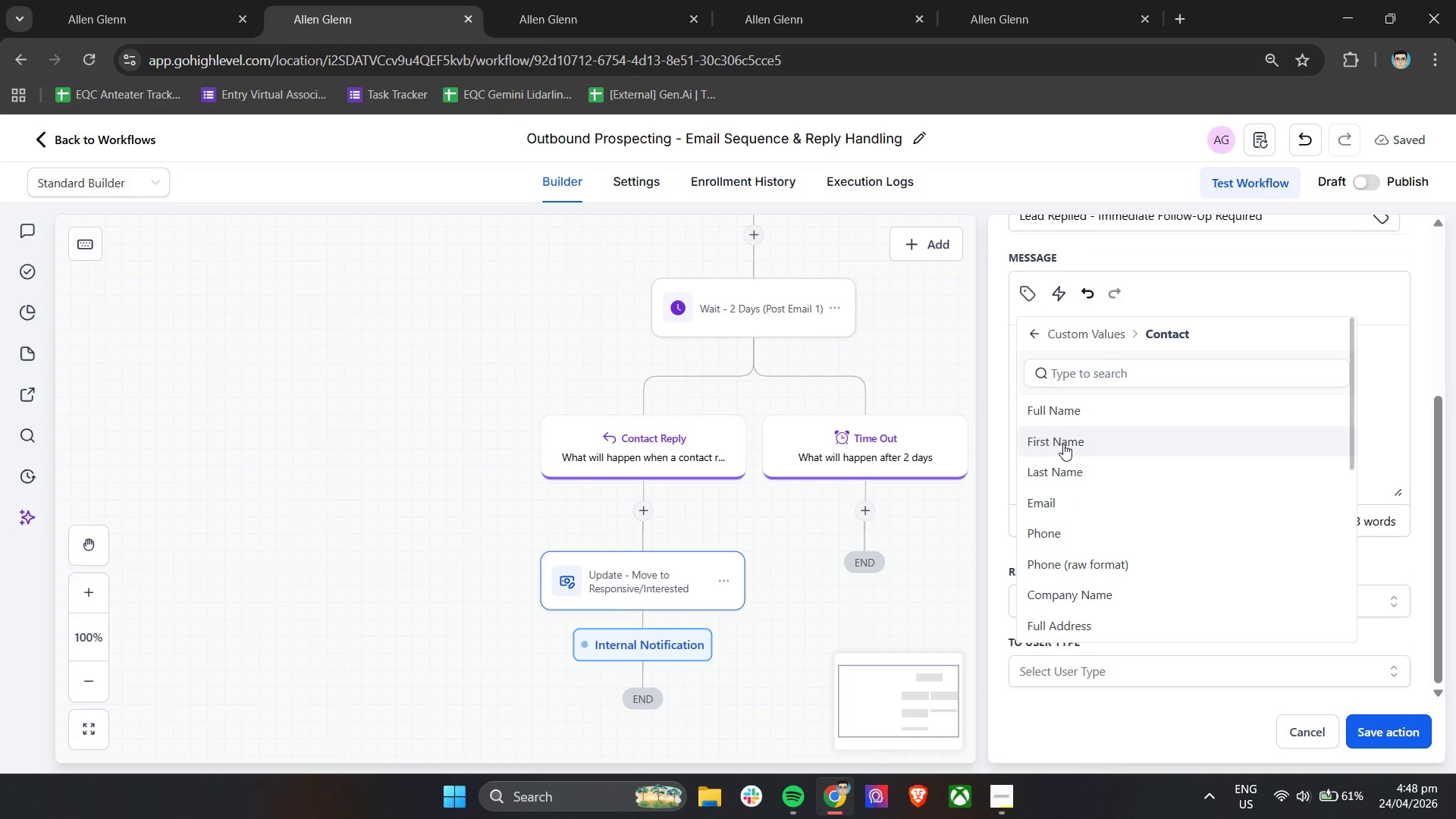 
left_click([1067, 465])
 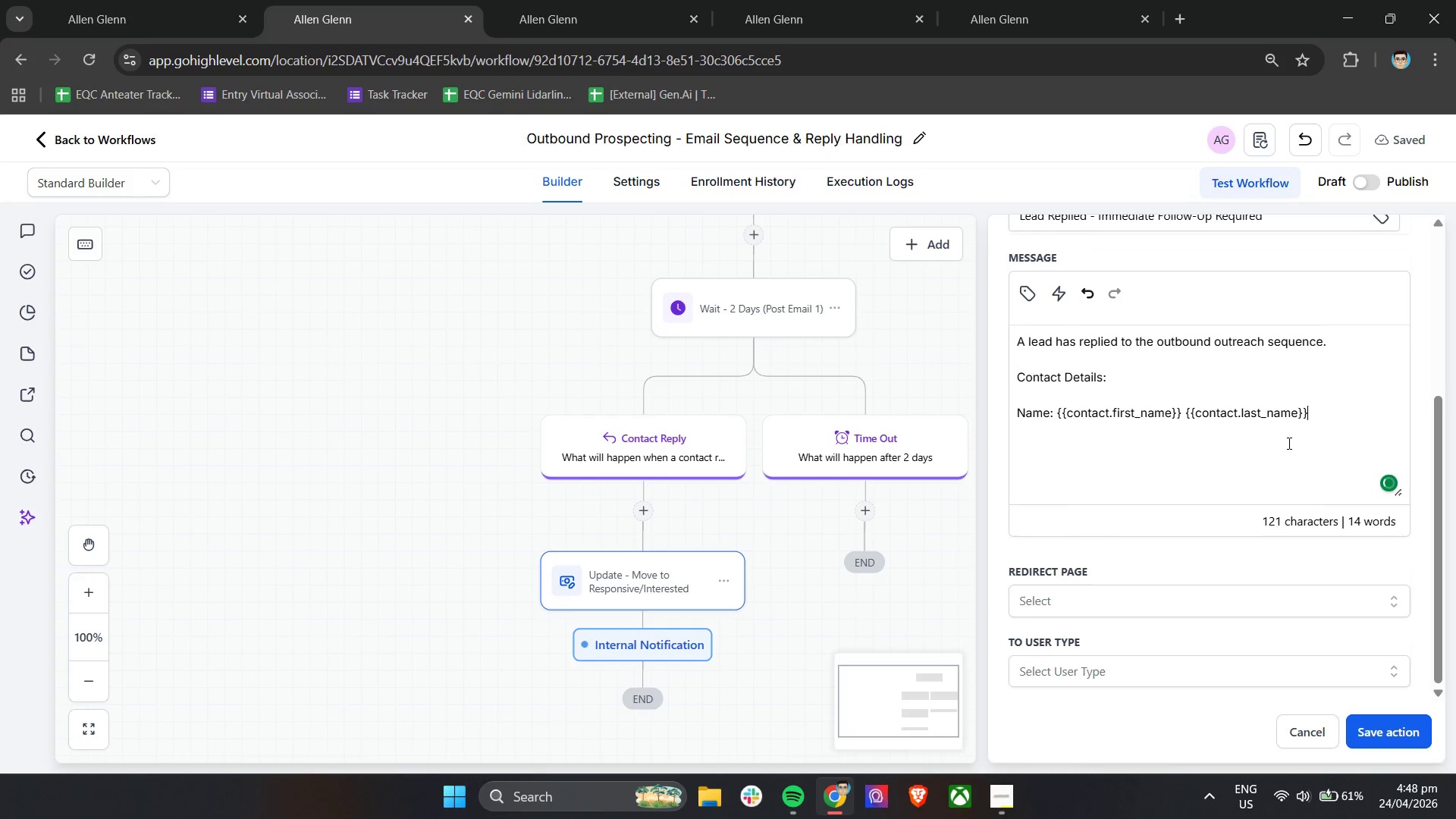 
key(Enter)
 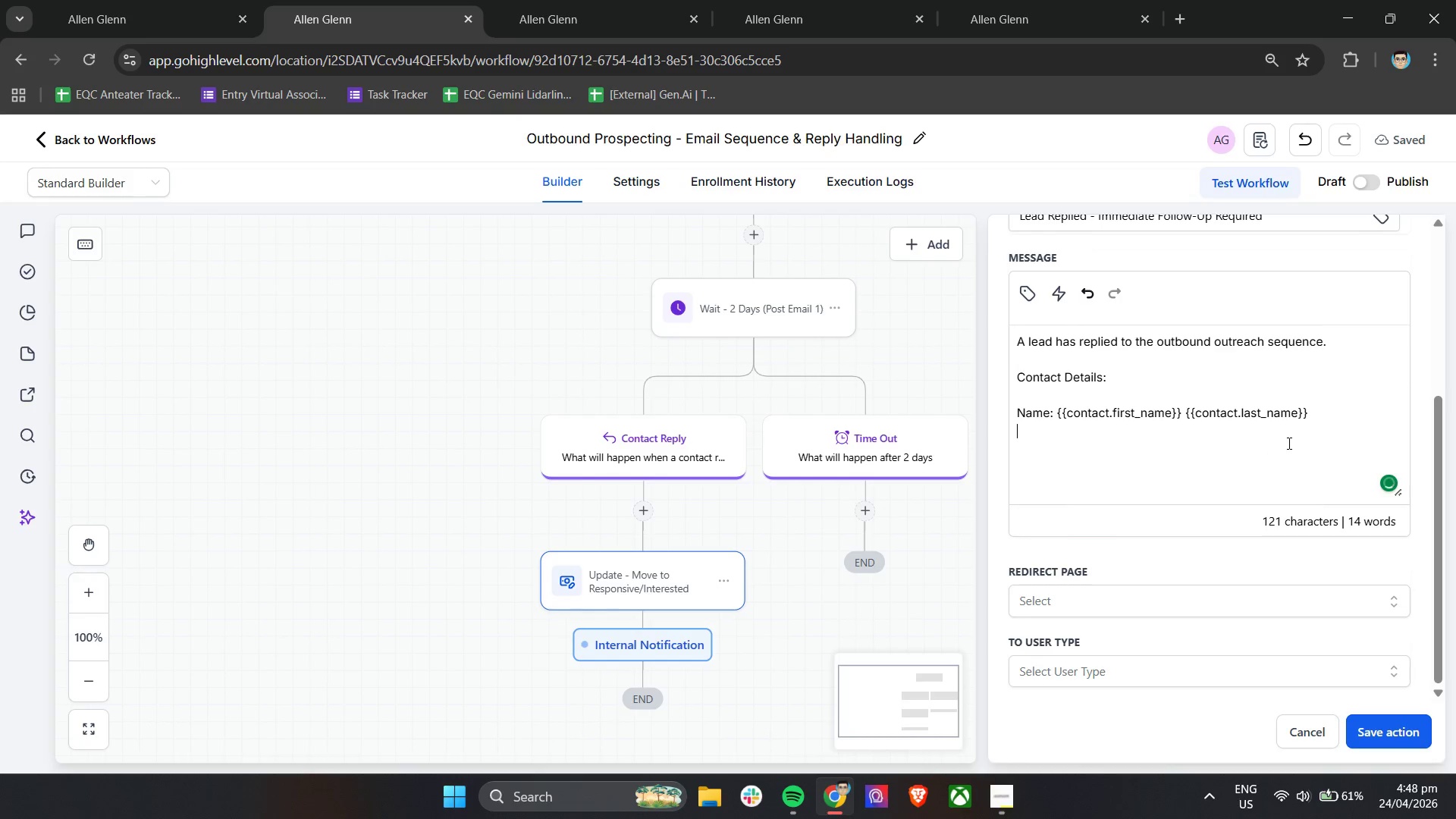 
type(Company: )
 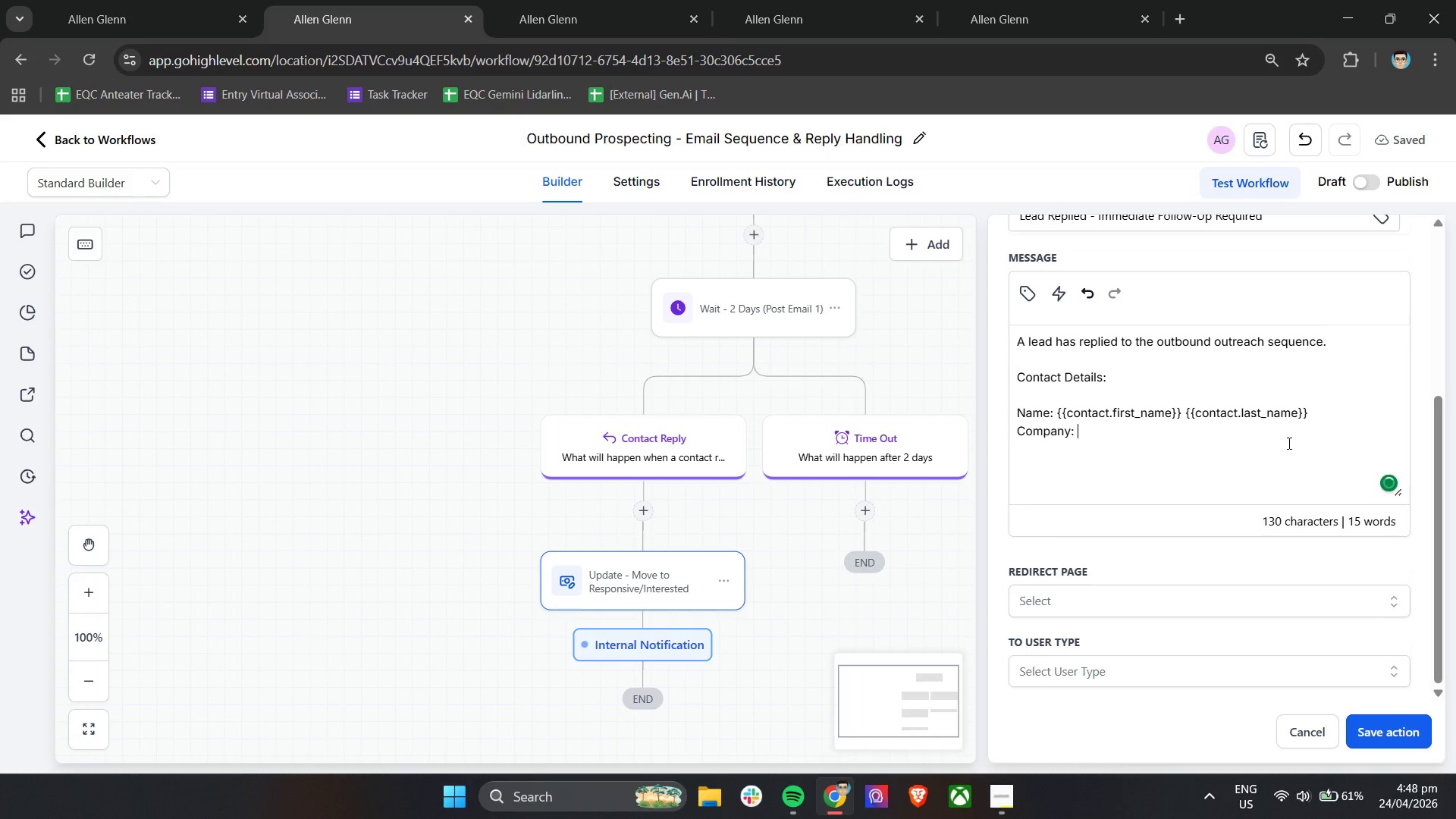 
left_click([1025, 294])
 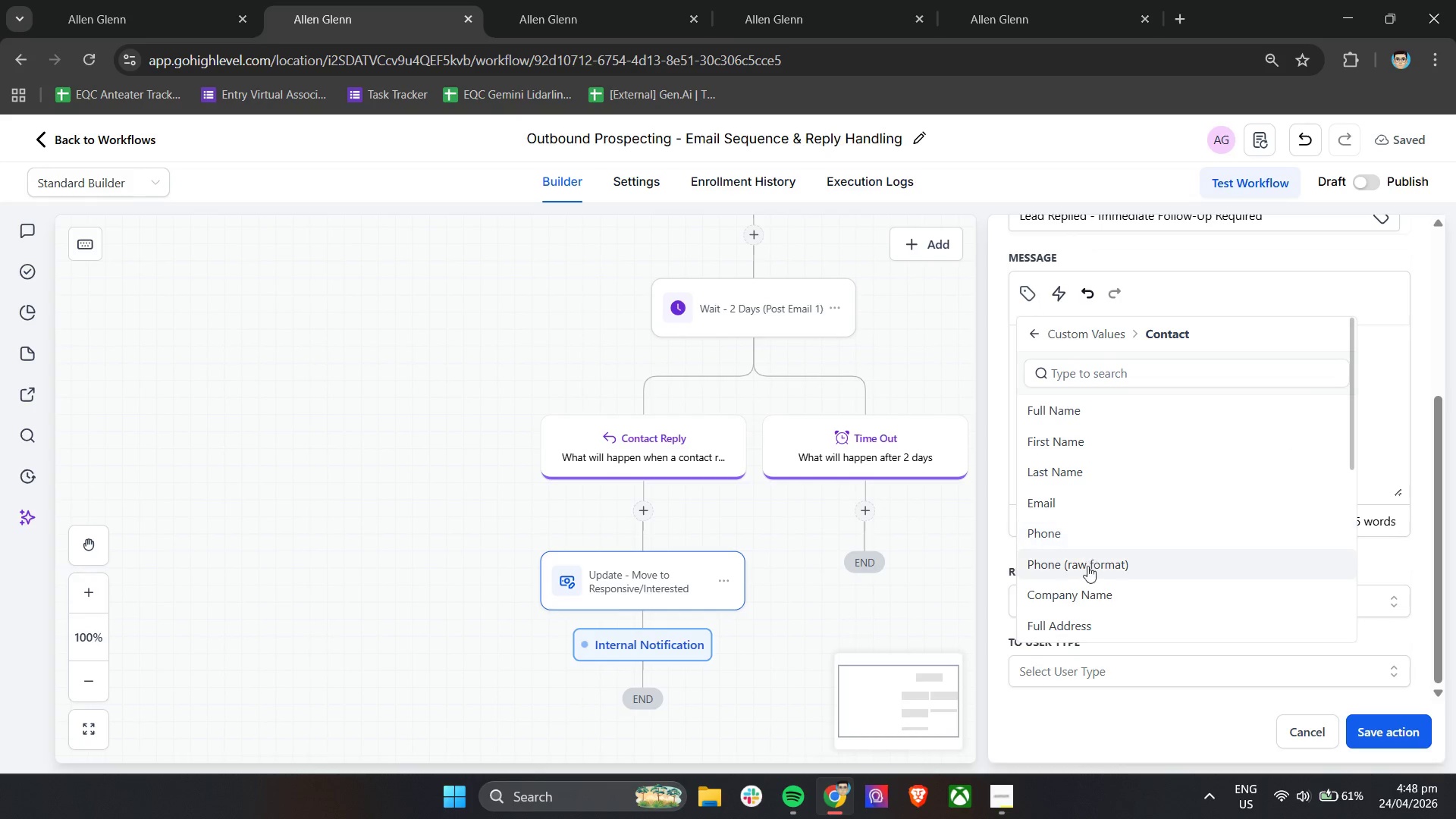 
left_click([1084, 589])
 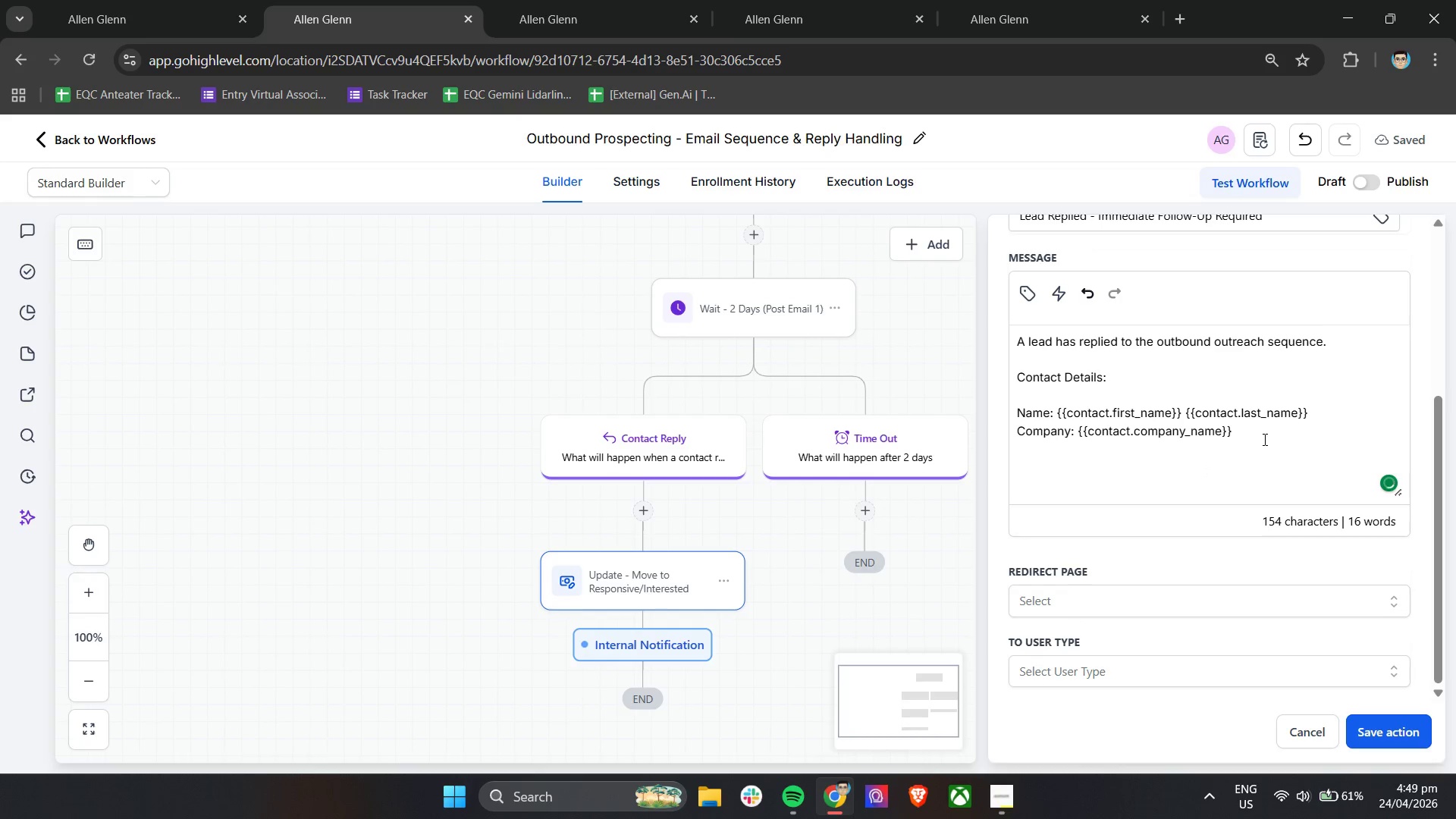 
key(Enter)
 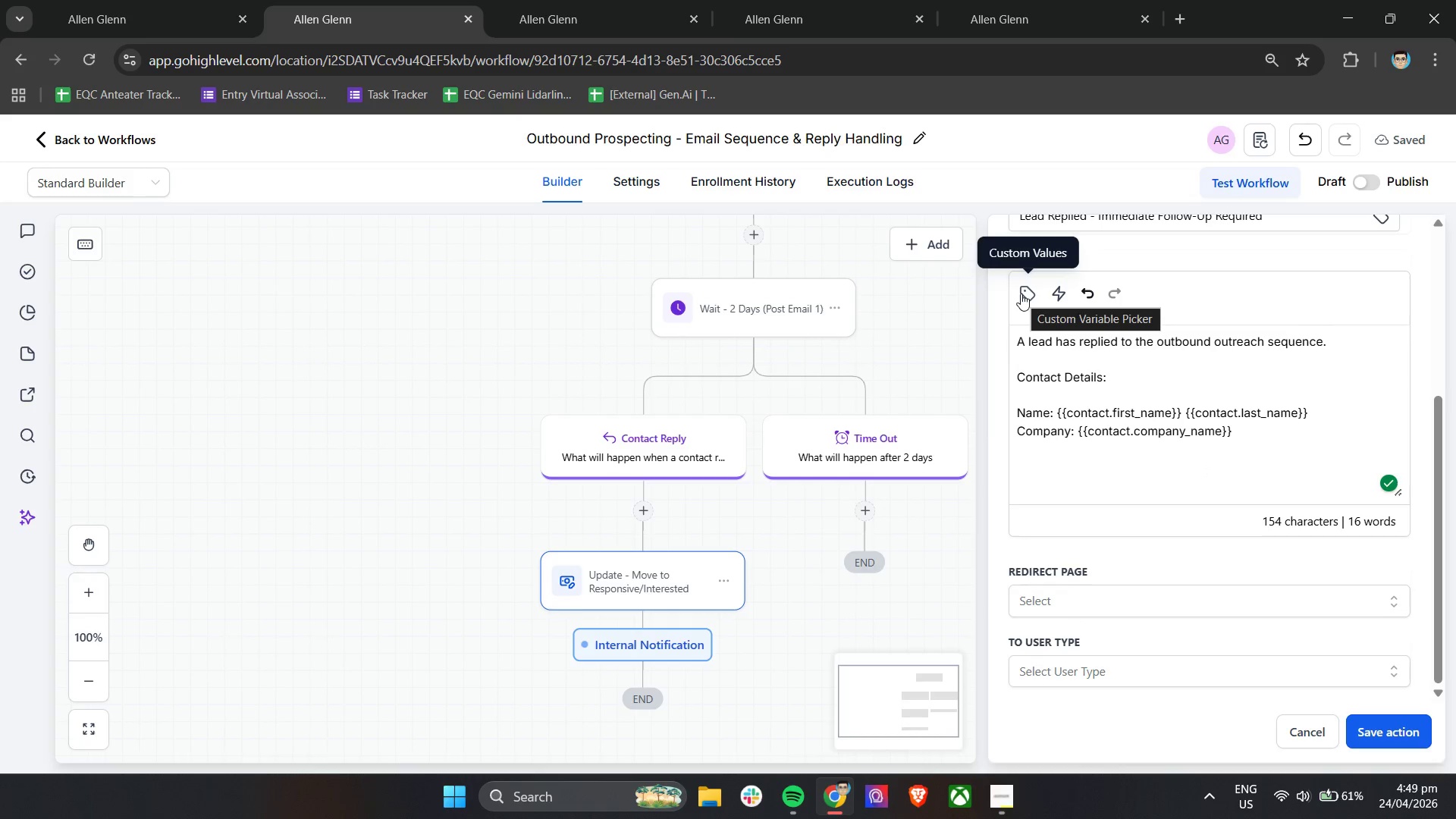 
type(Email: )
 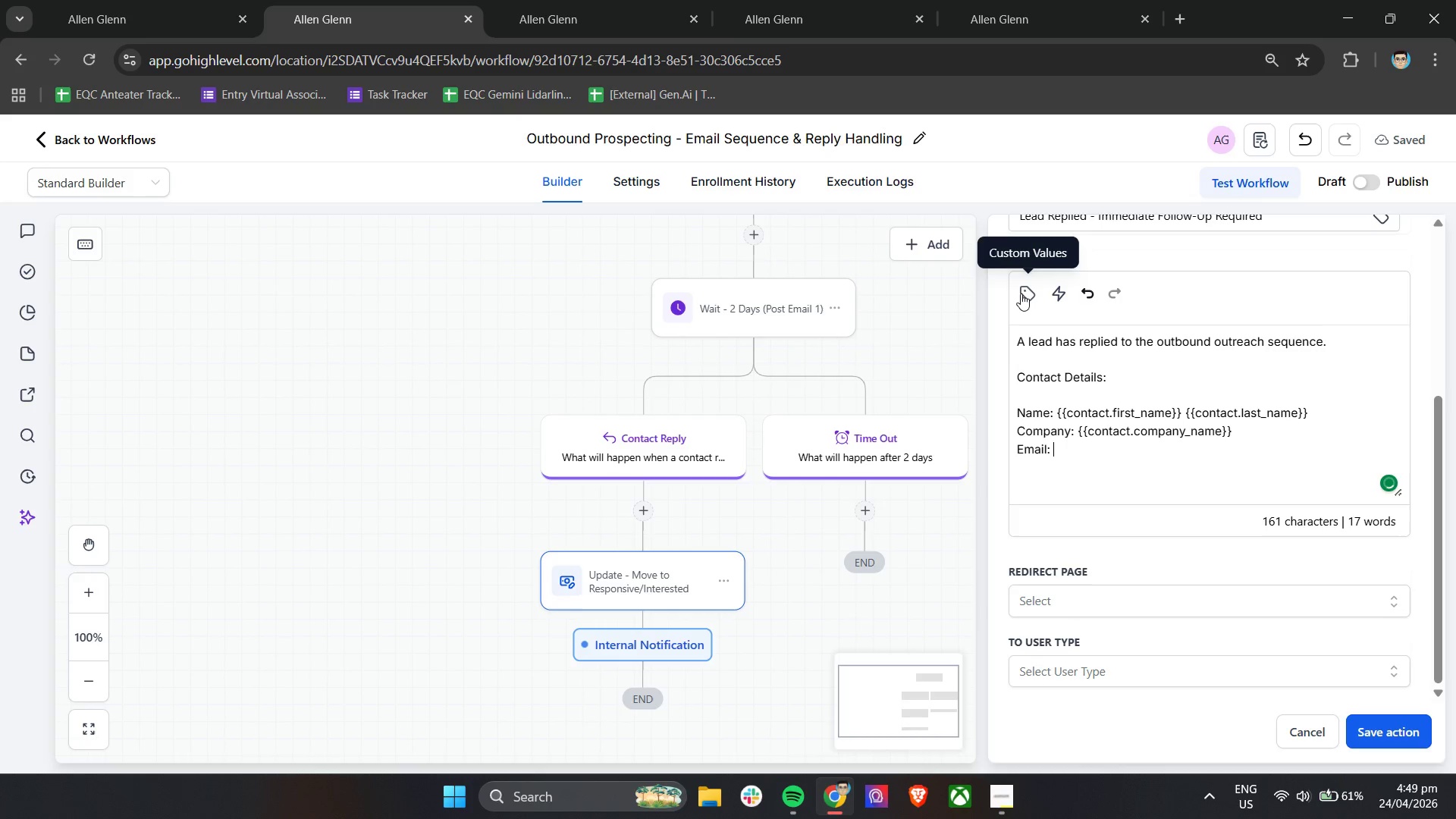 
left_click([1041, 503])
 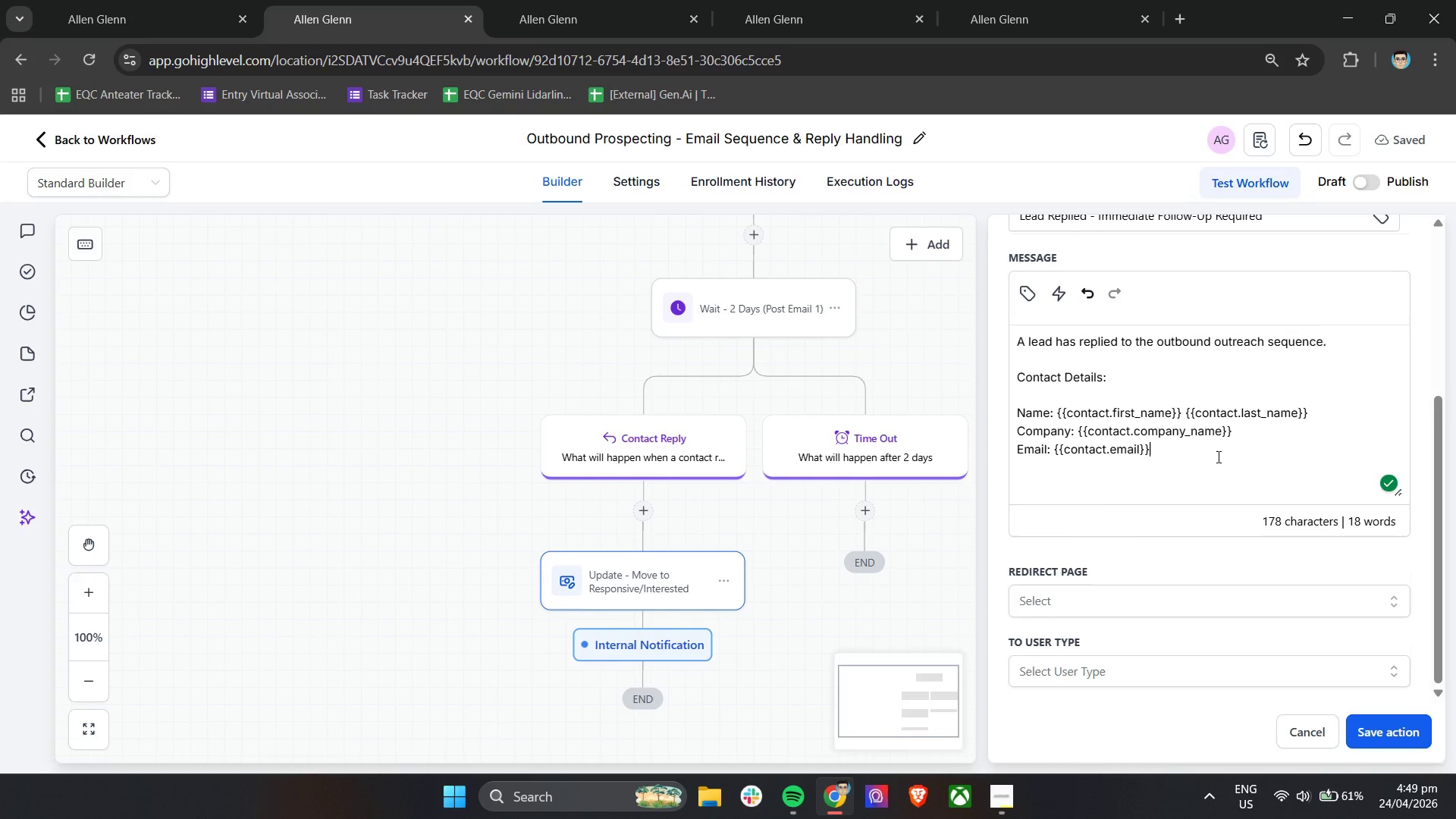 
key(Enter)
 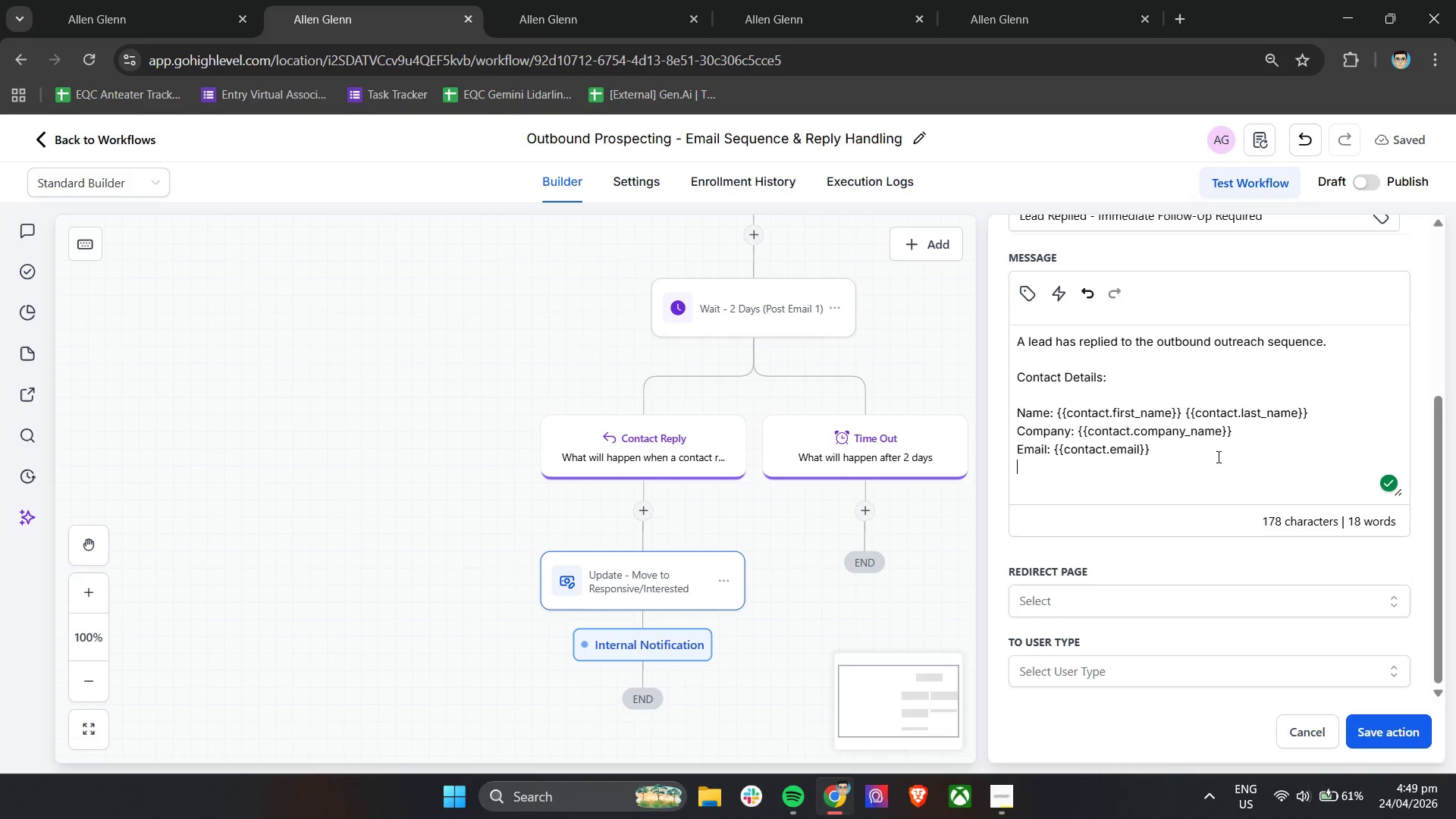 
type(Property Tyo)
key(Backspace)
type(pe: )
 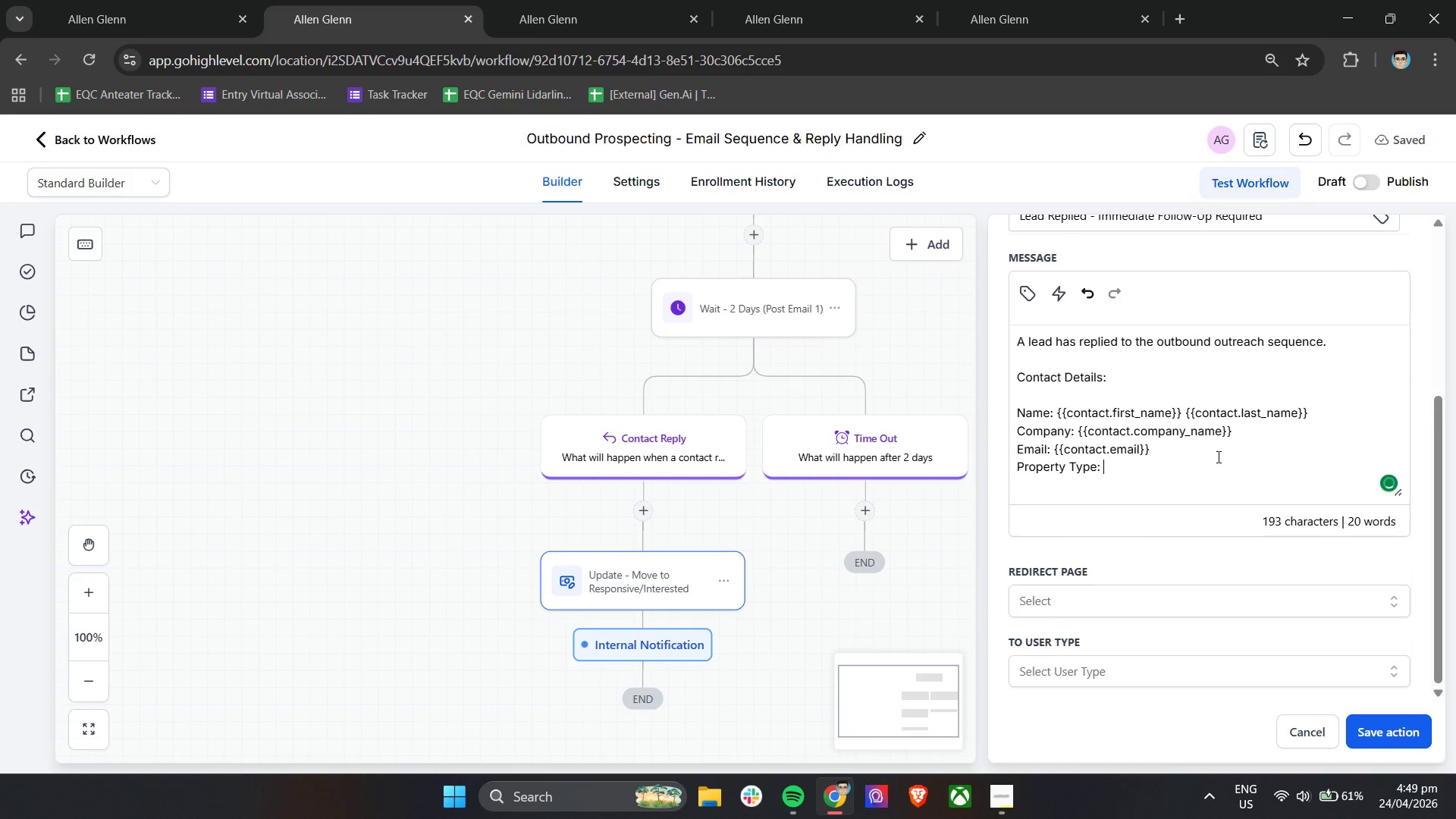 
left_click([1036, 289])
 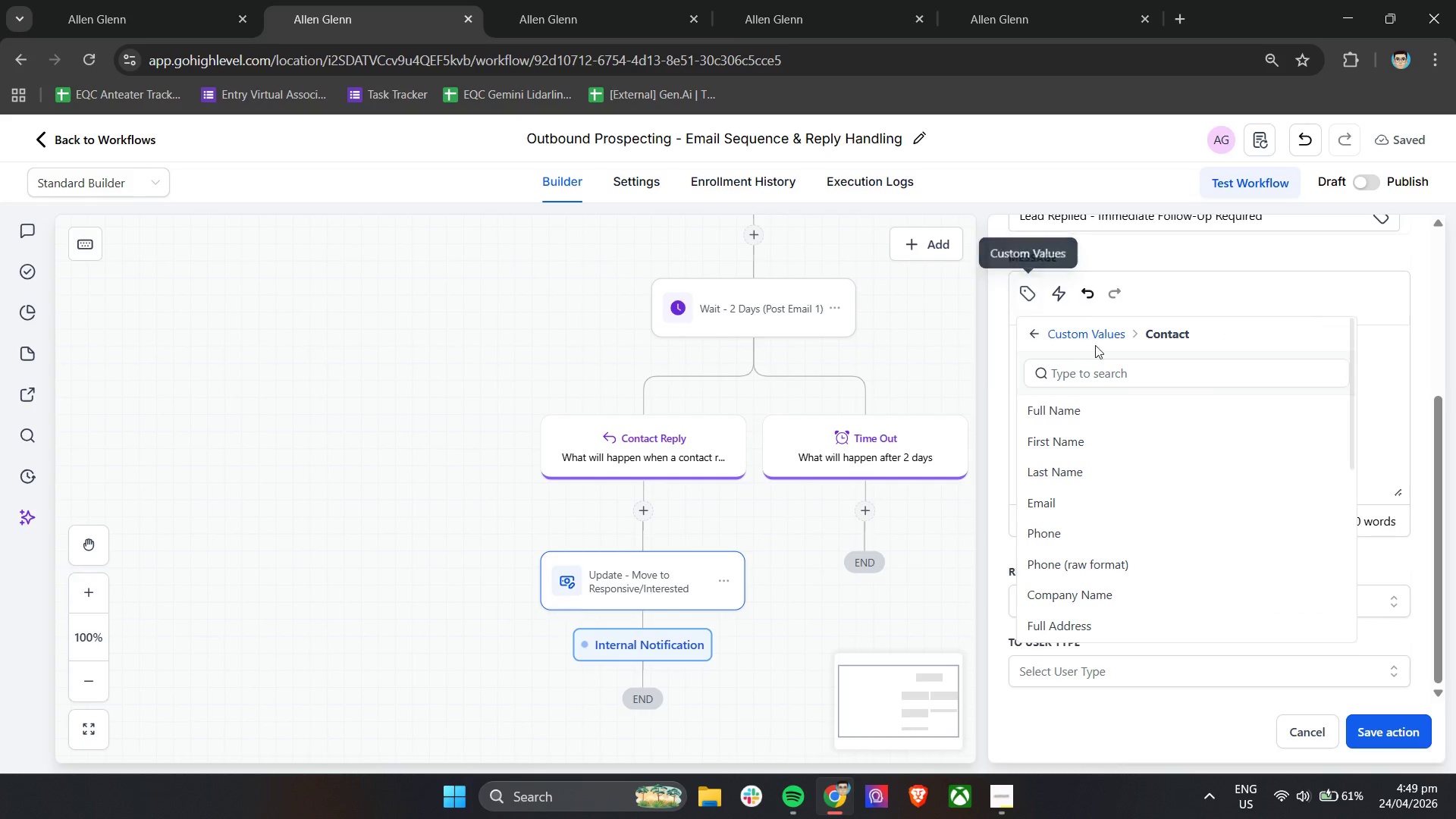 
left_click([1109, 375])
 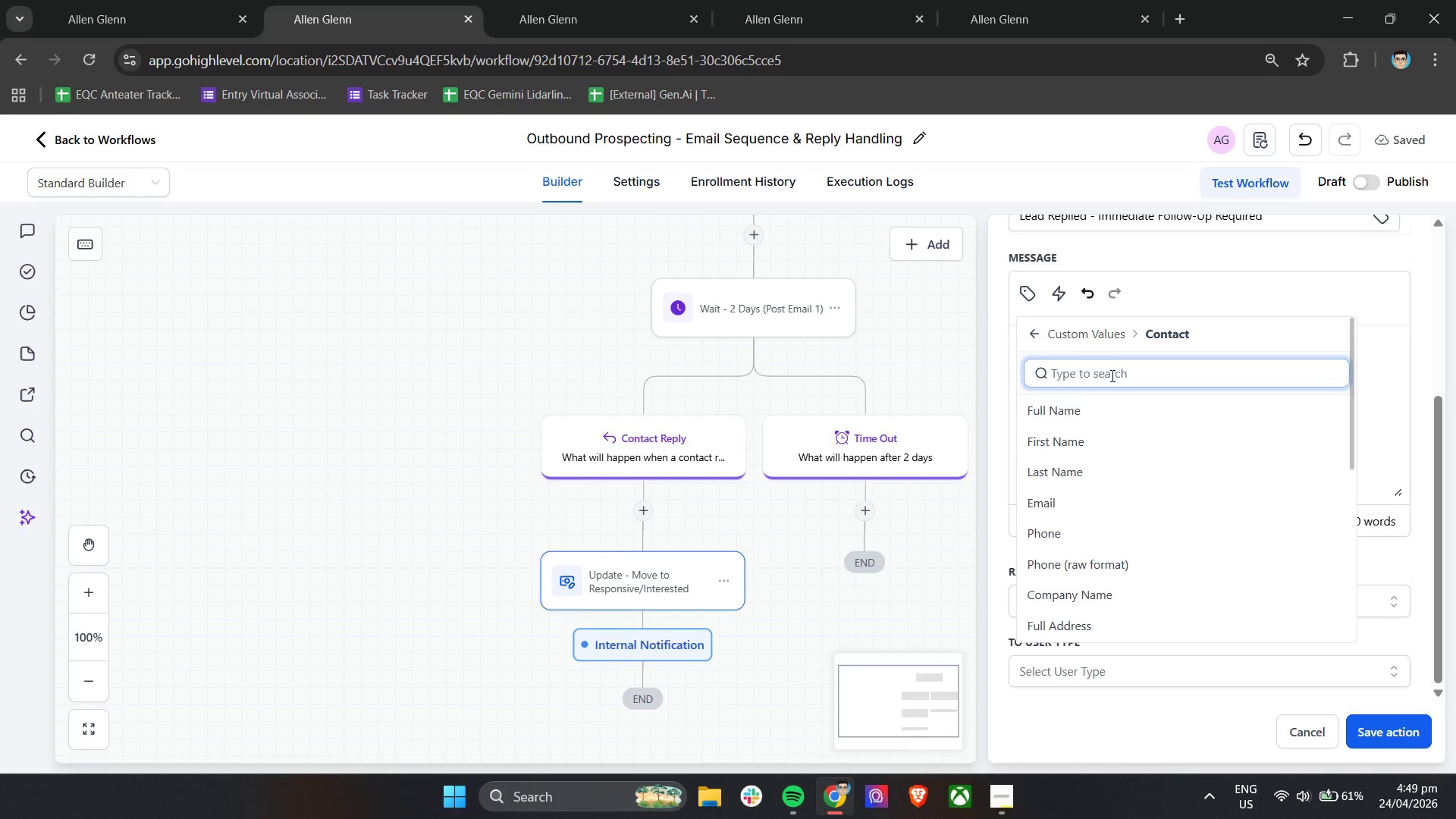 
type(property)
 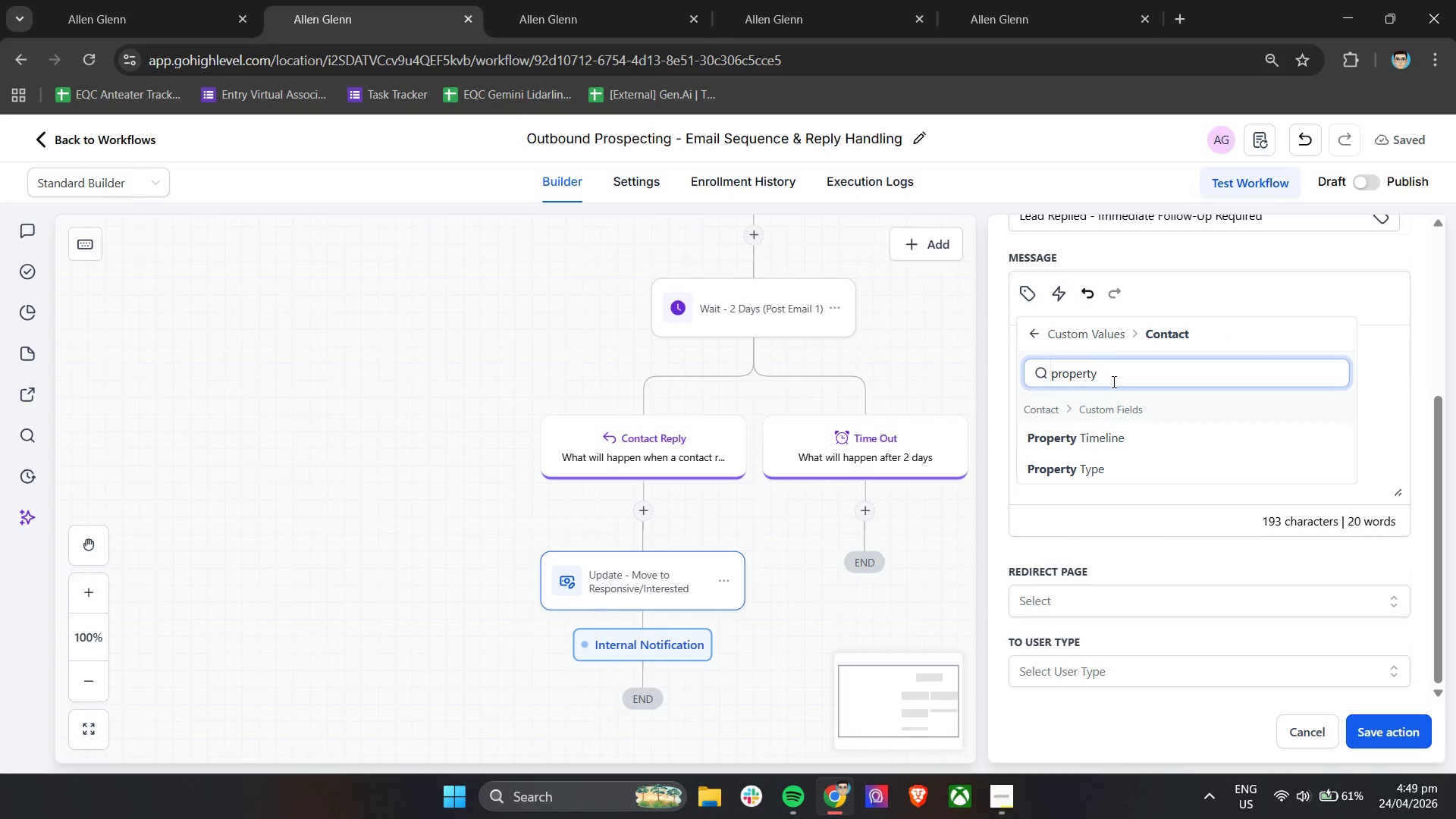 
left_click([1096, 466])
 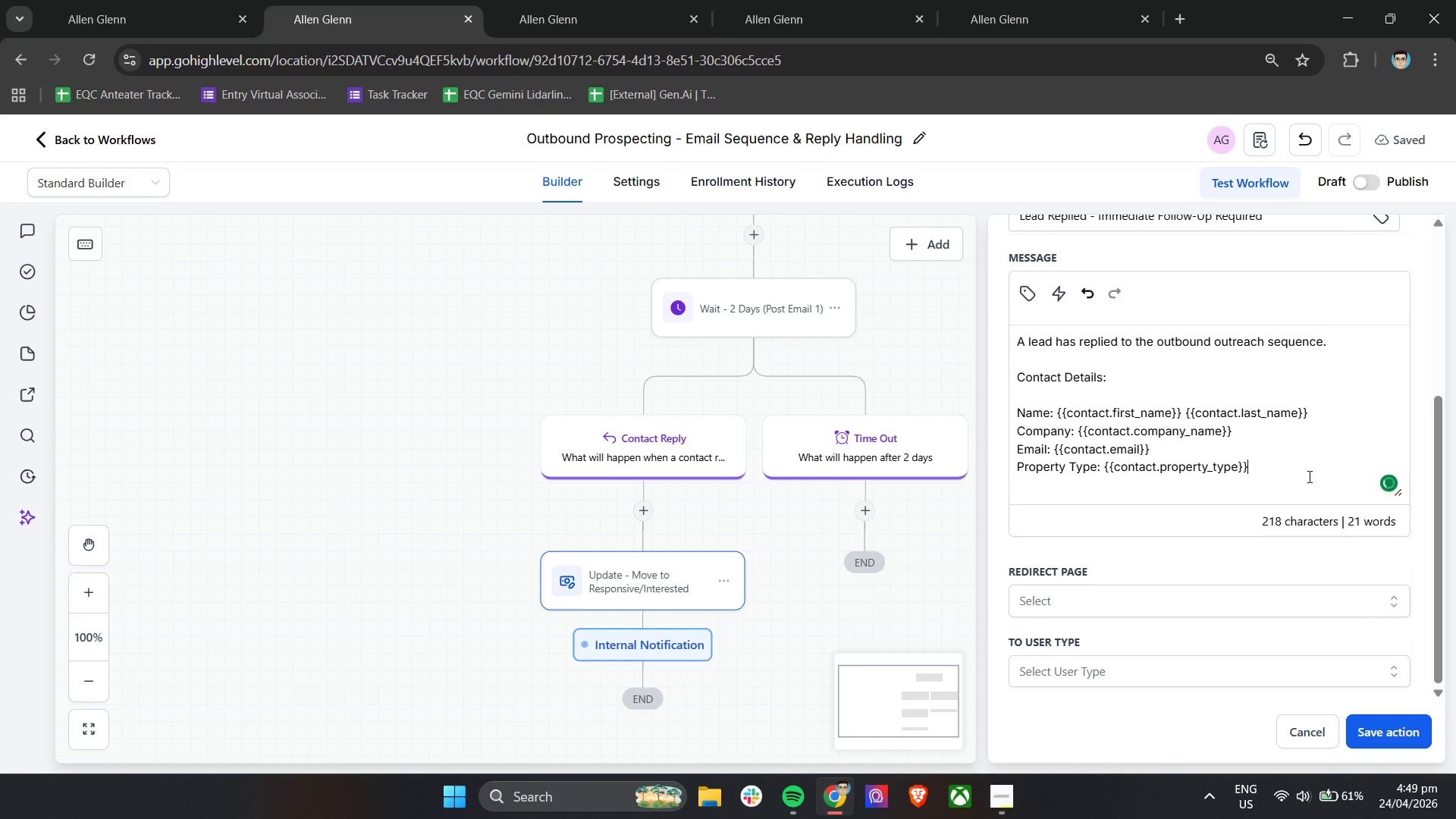 
key(Enter)
 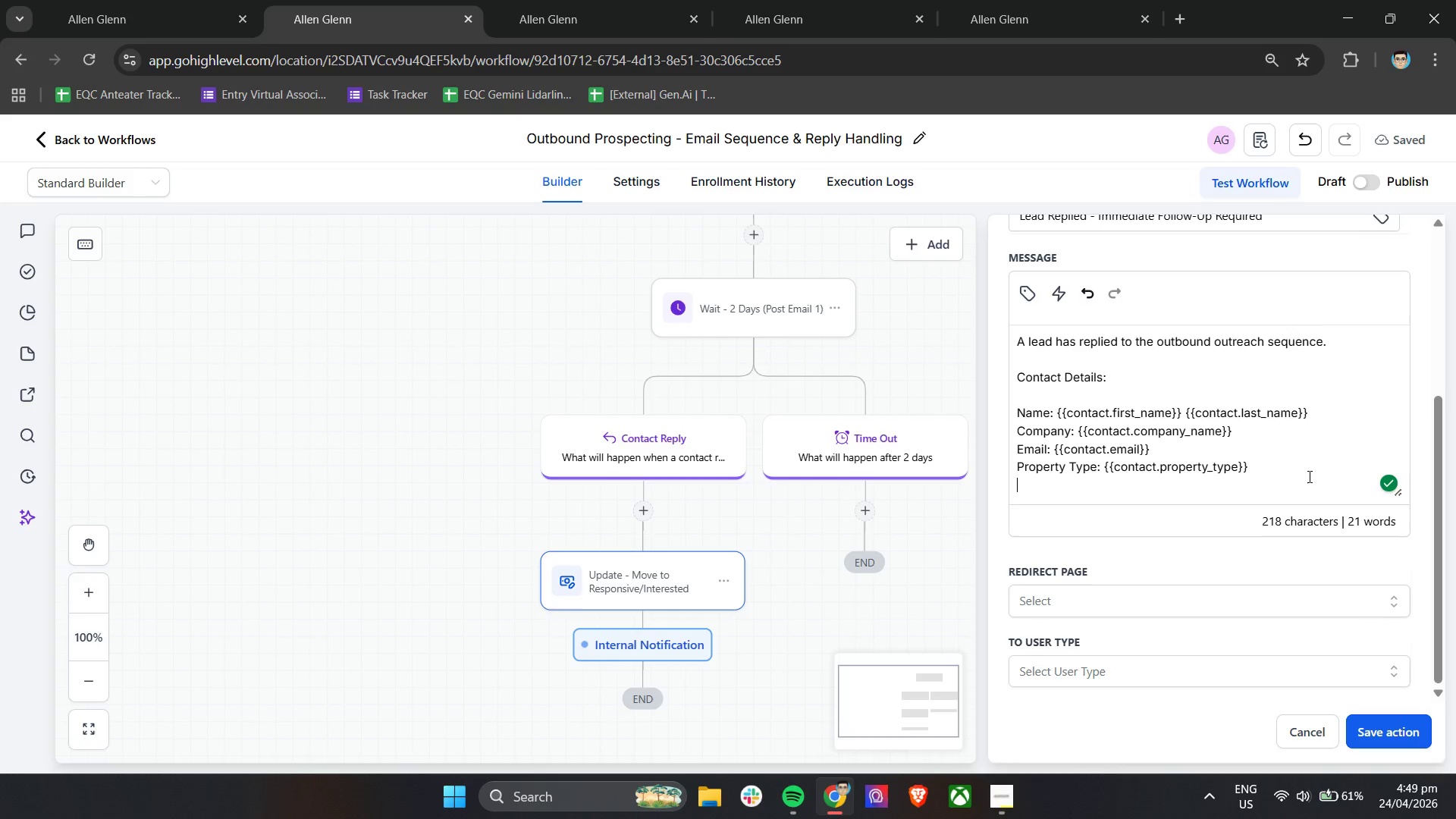 
key(Enter)
 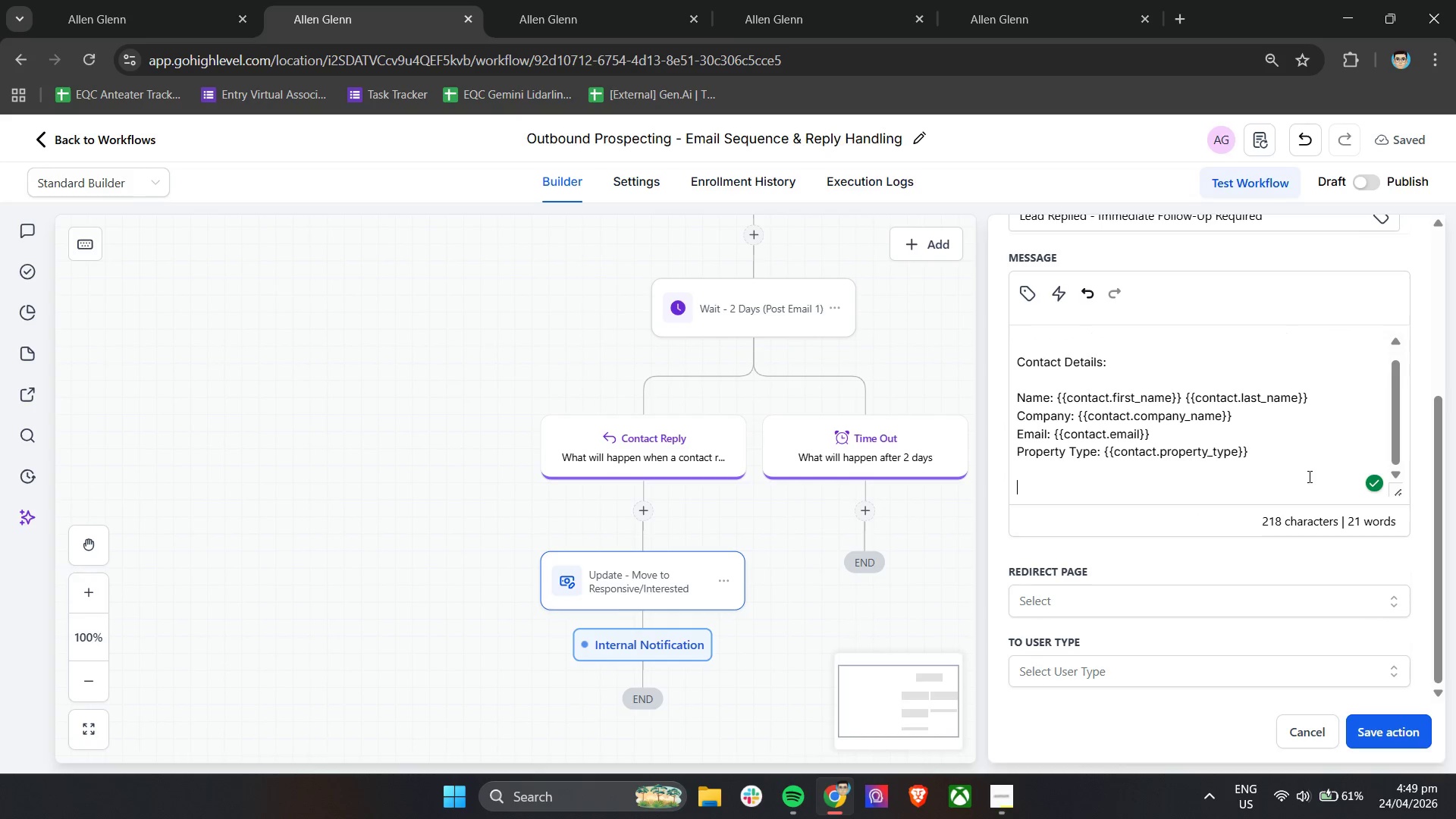 
type(Context:)
 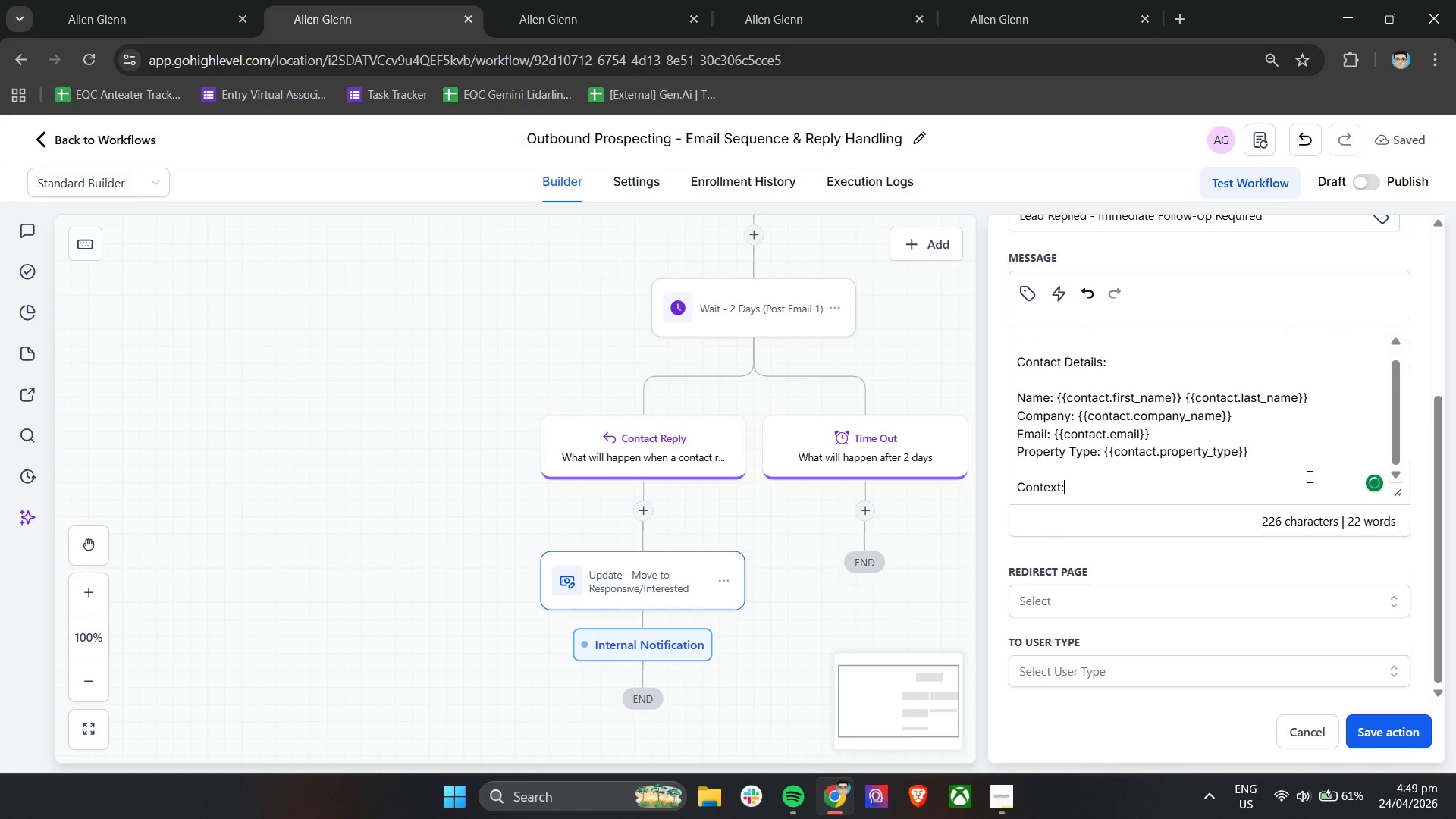 
key(Enter)
 